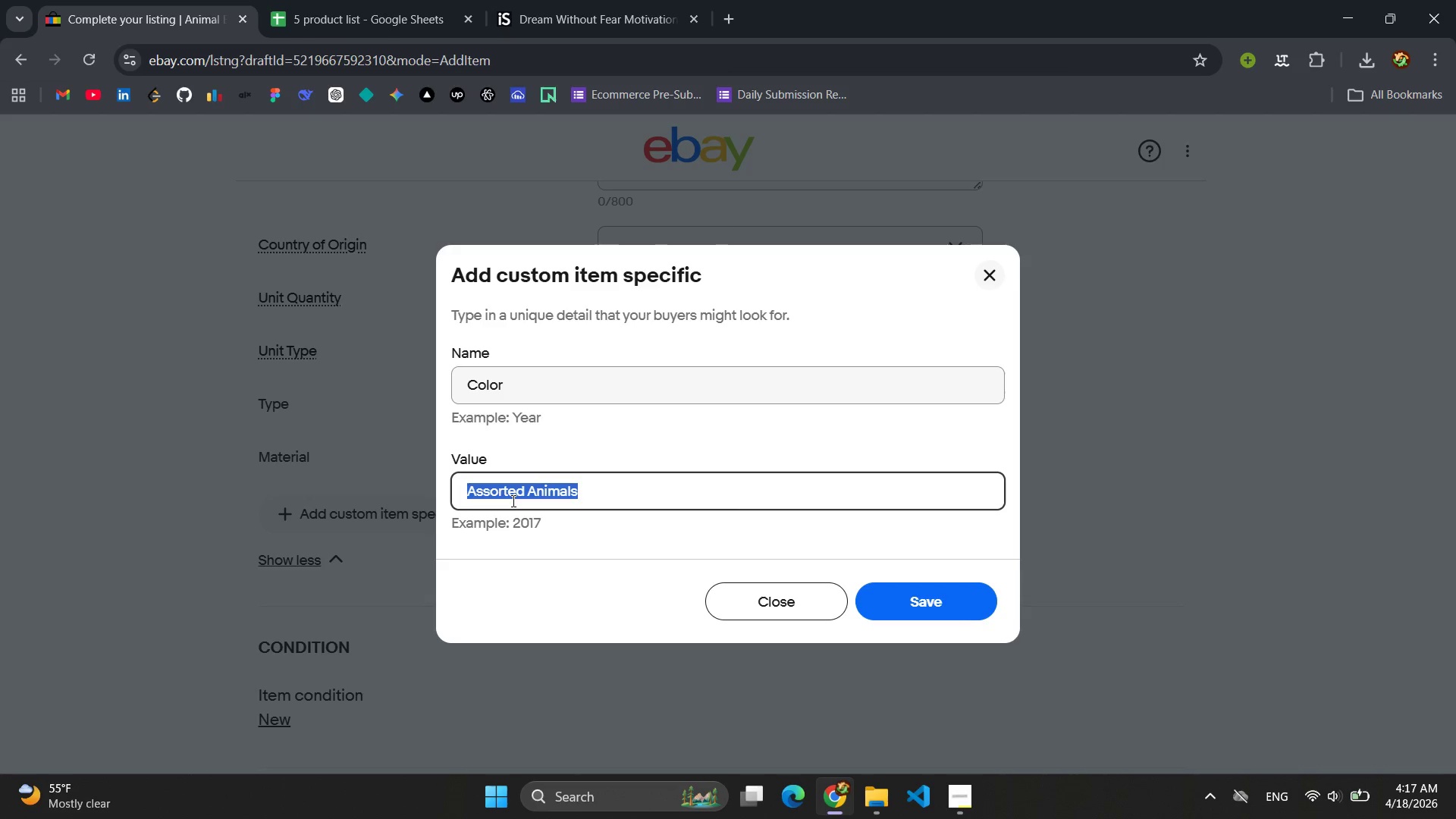 
key(Control+A)
 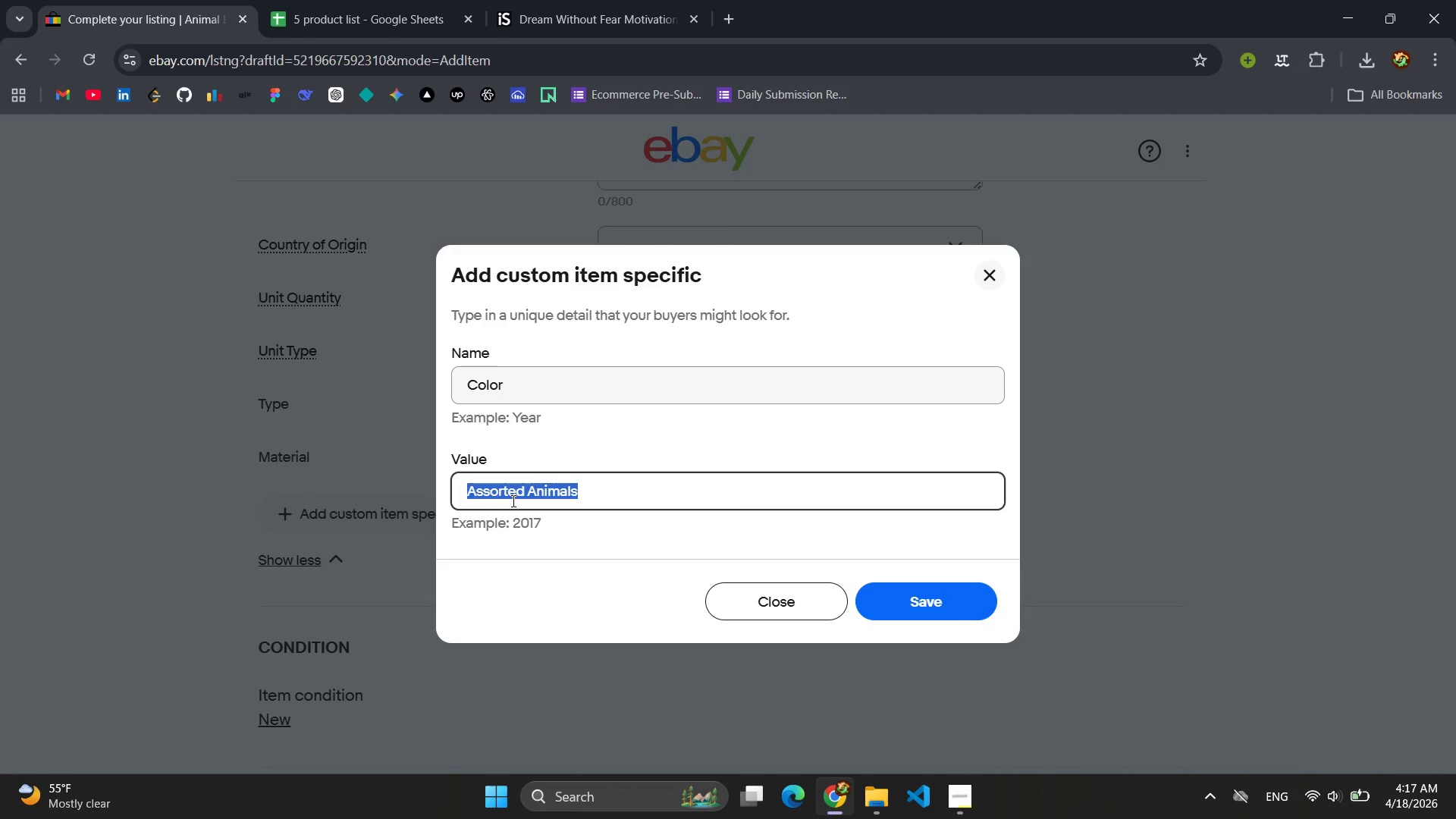 
key(Control+C)
 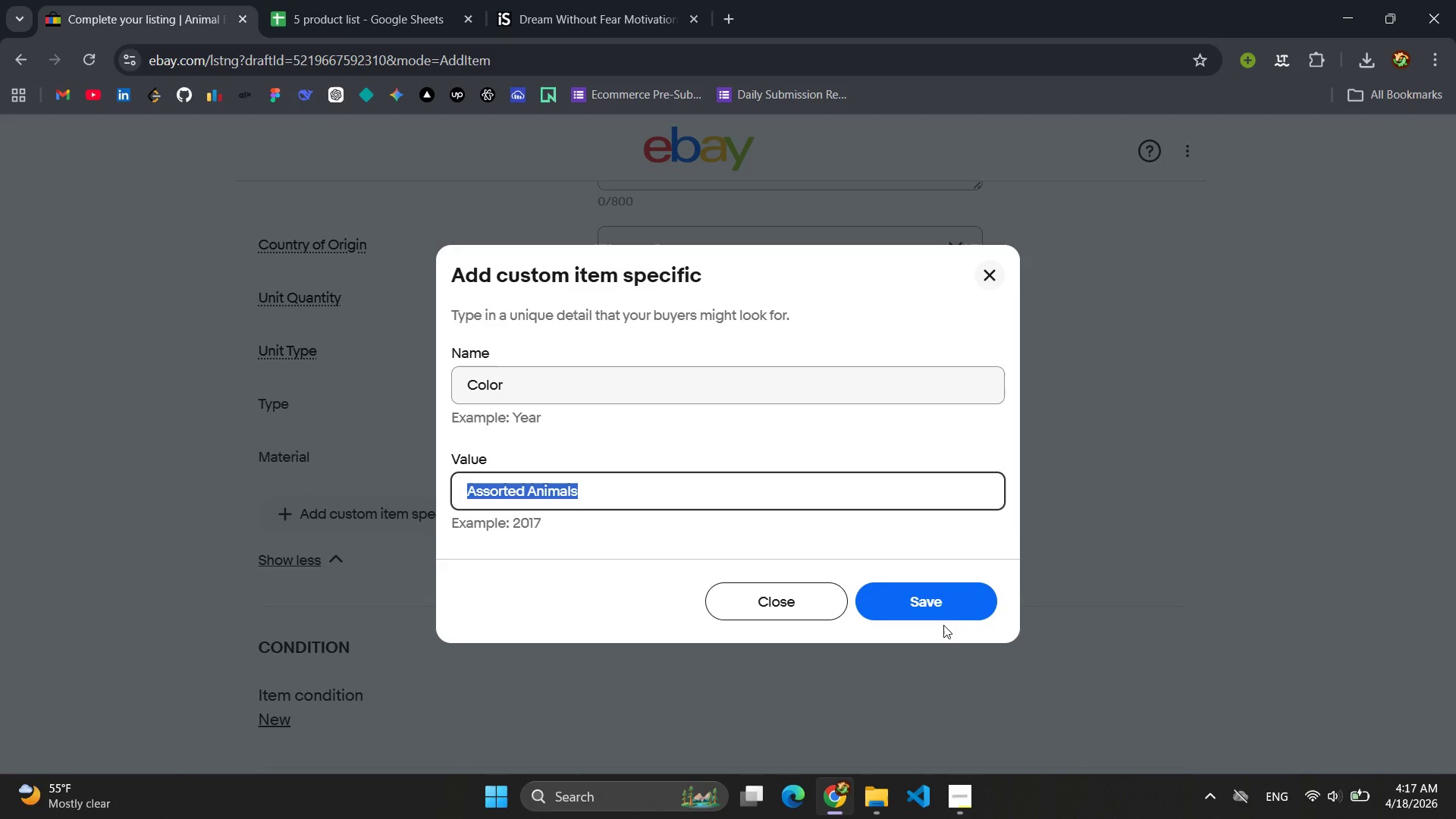 
left_click([937, 617])
 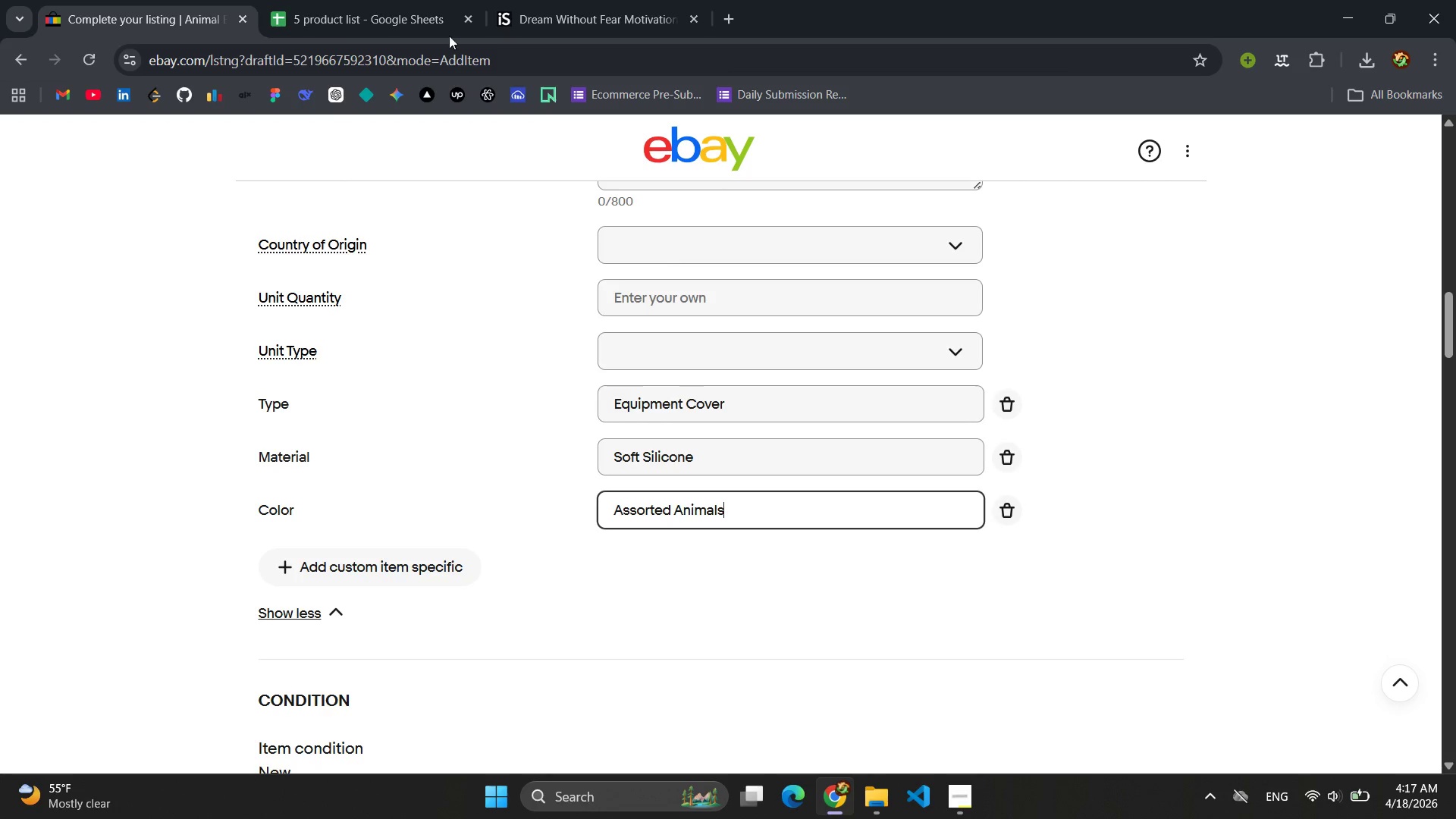 
left_click([383, 0])
 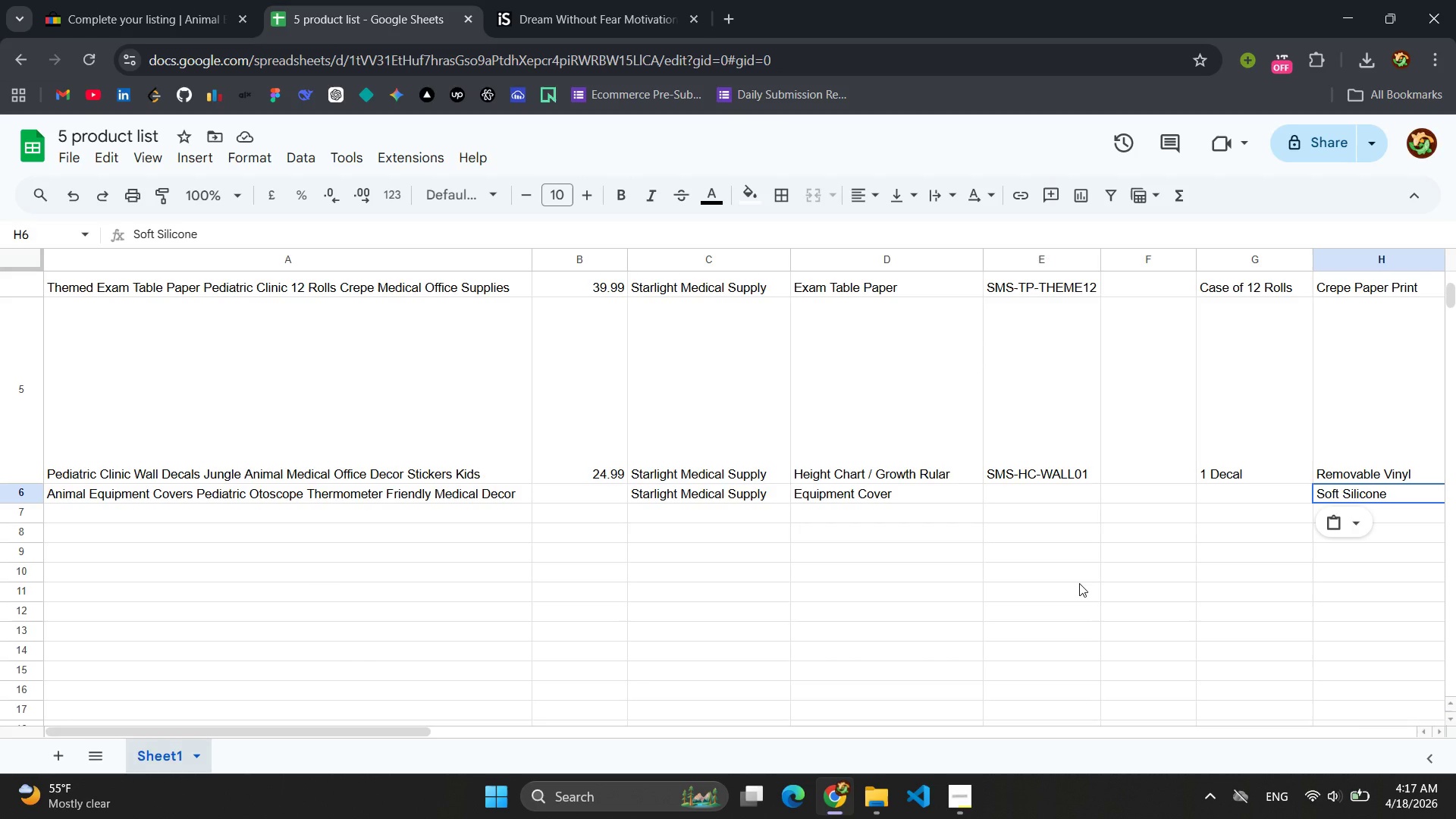 
scroll: coordinate [1112, 581], scroll_direction: none, amount: 0.0
 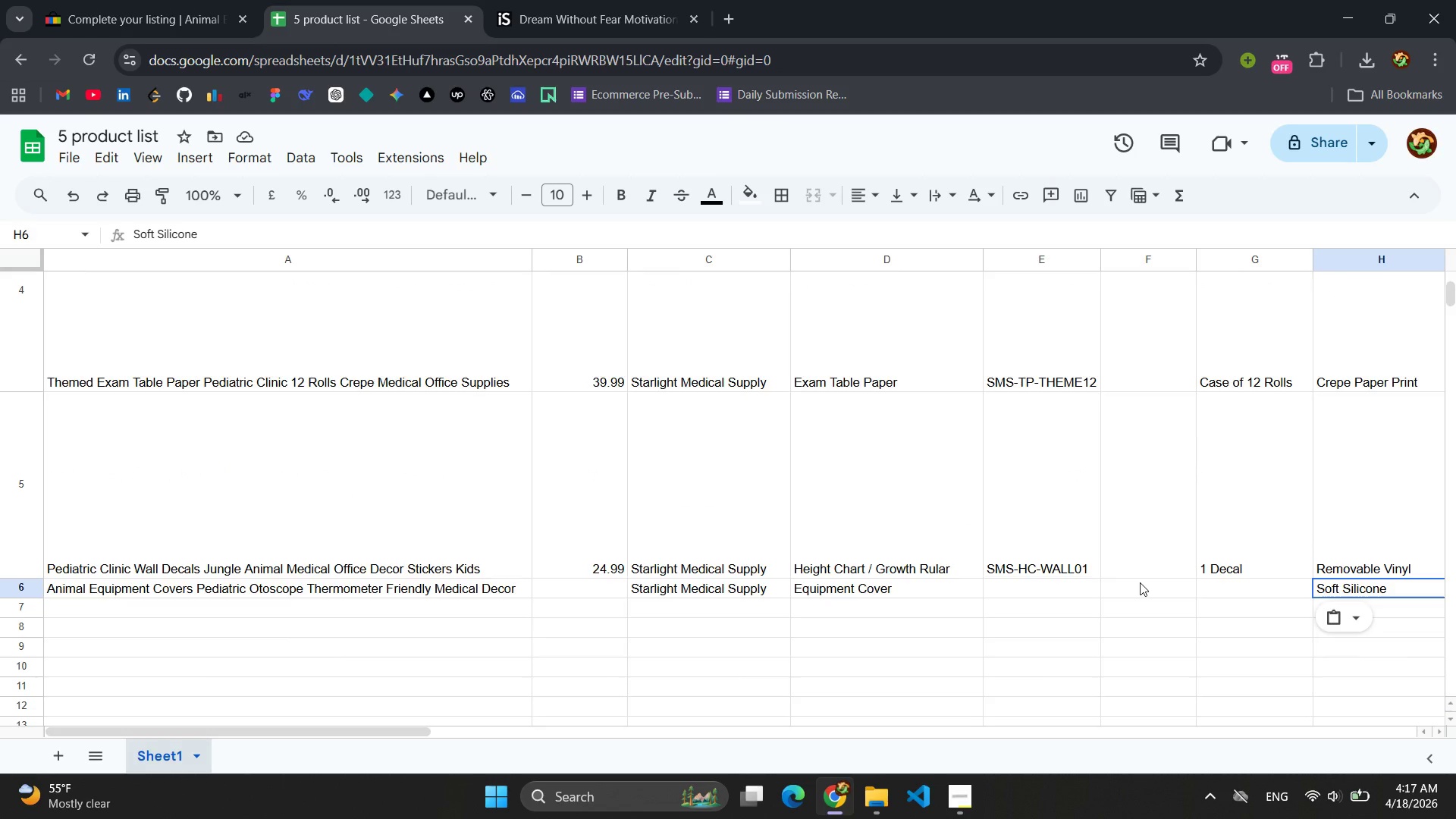 
scroll: coordinate [1141, 582], scroll_direction: up, amount: 10.0
 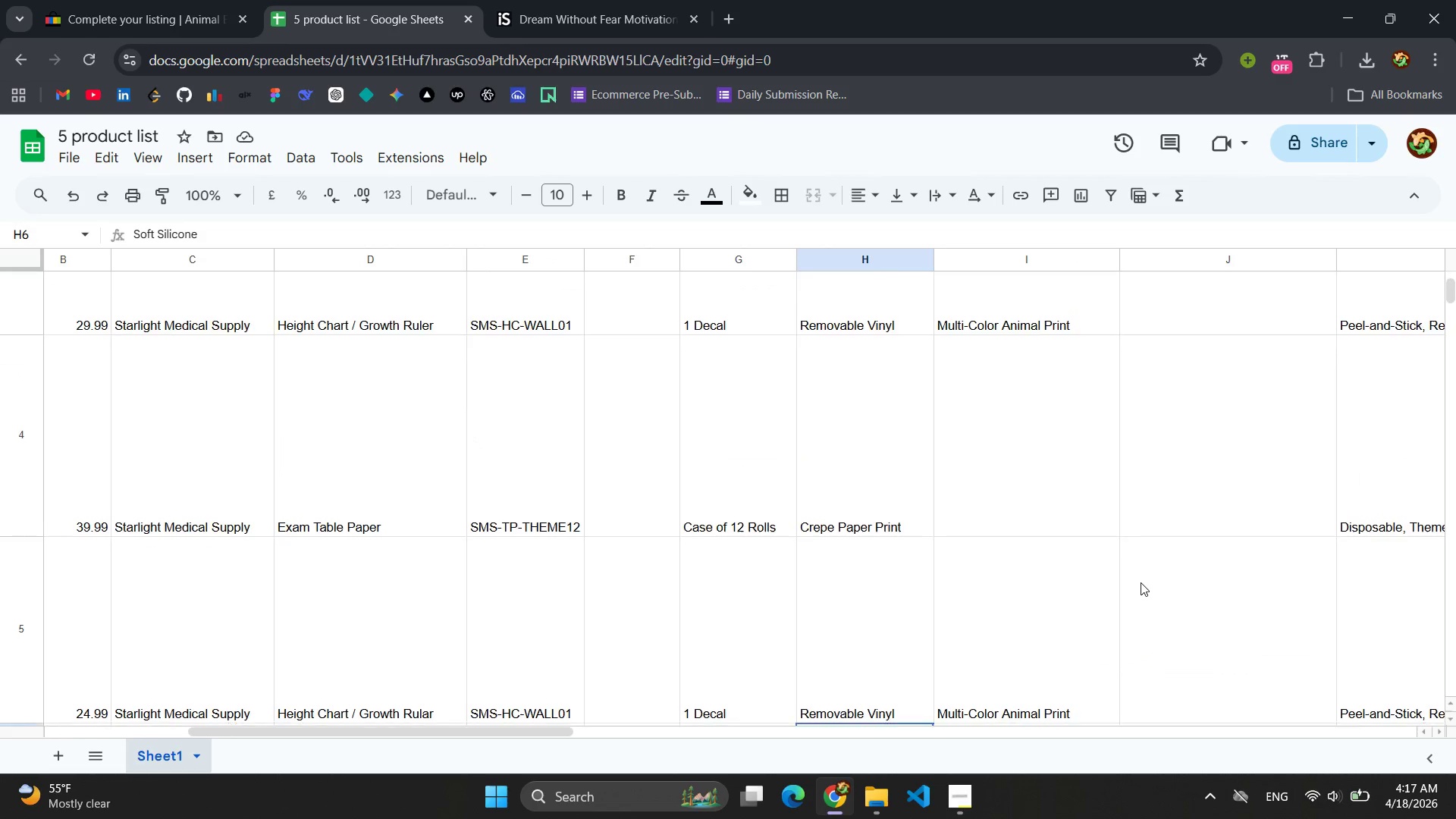 
wait(5.49)
 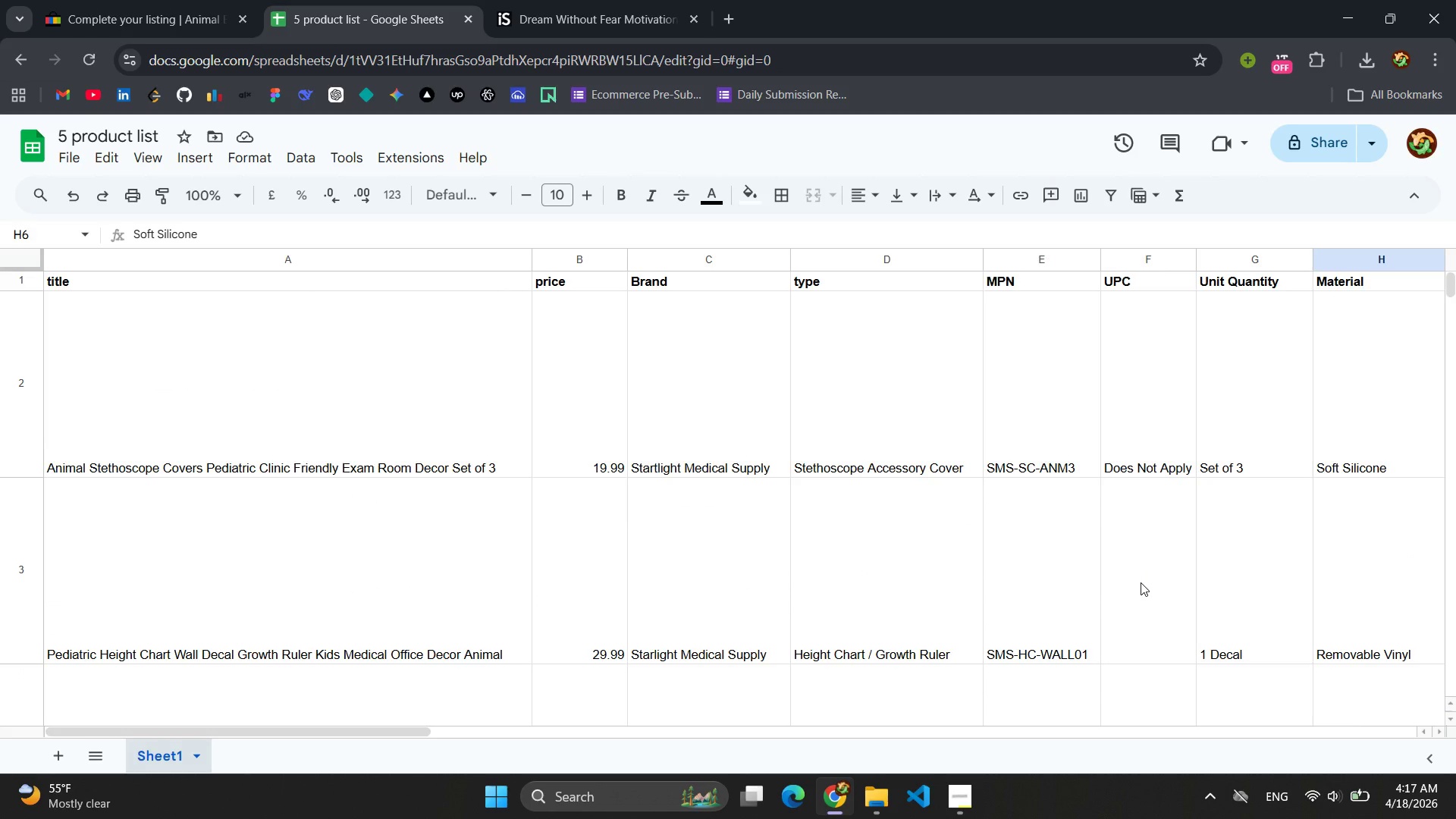 
left_click([1017, 542])
 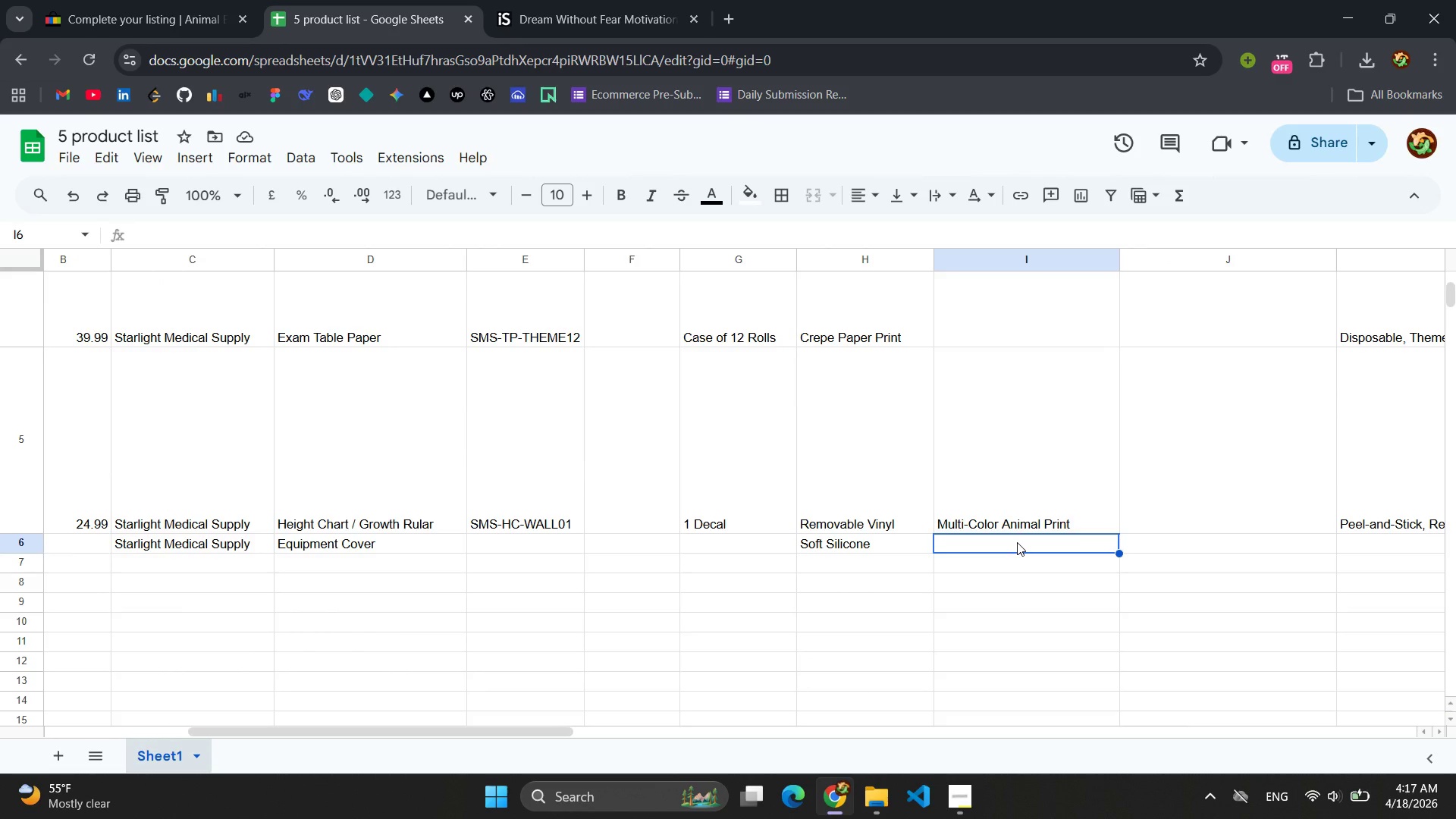 
key(Control+V)
 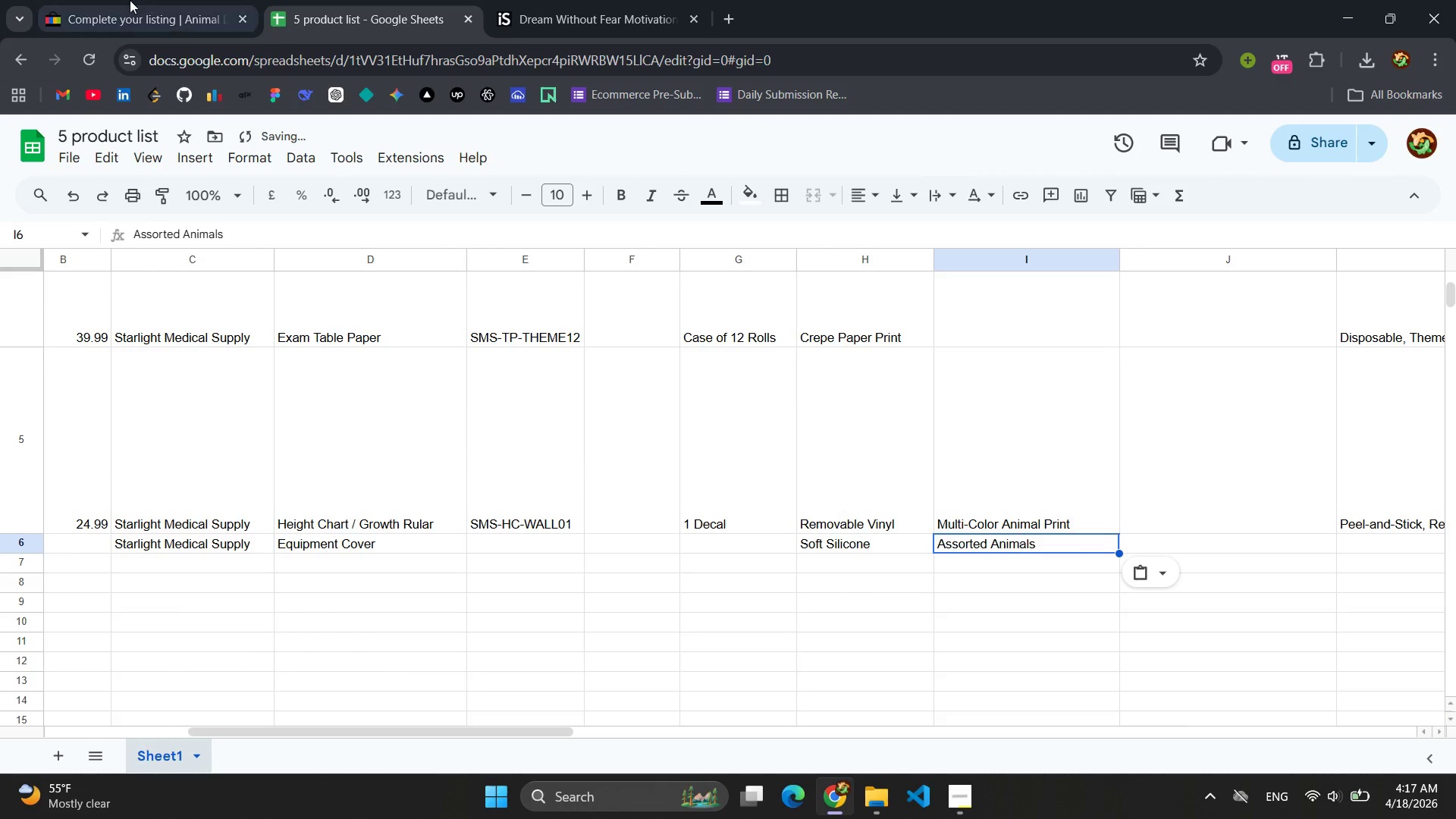 
left_click([130, 0])
 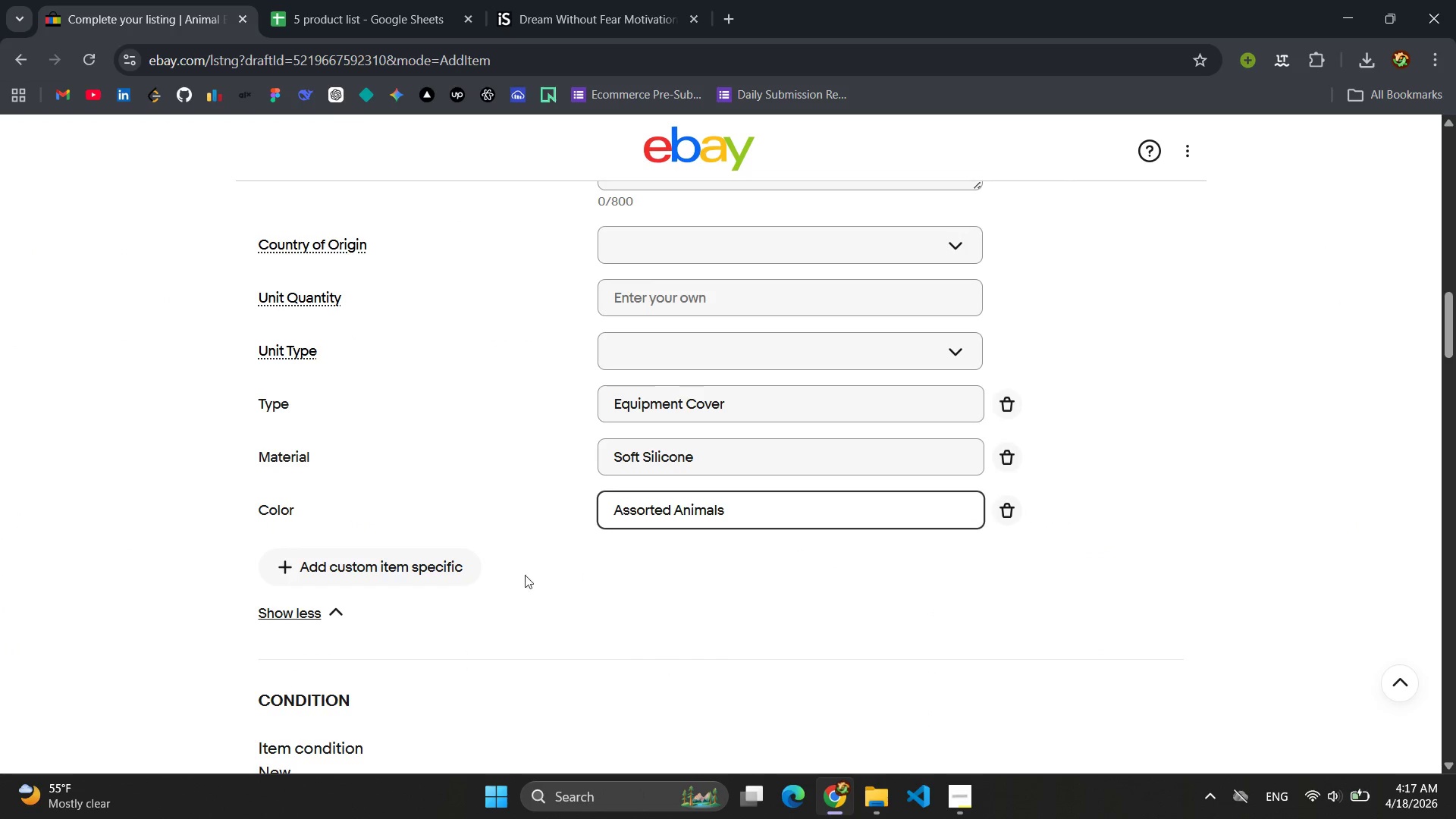 
left_click([381, 566])
 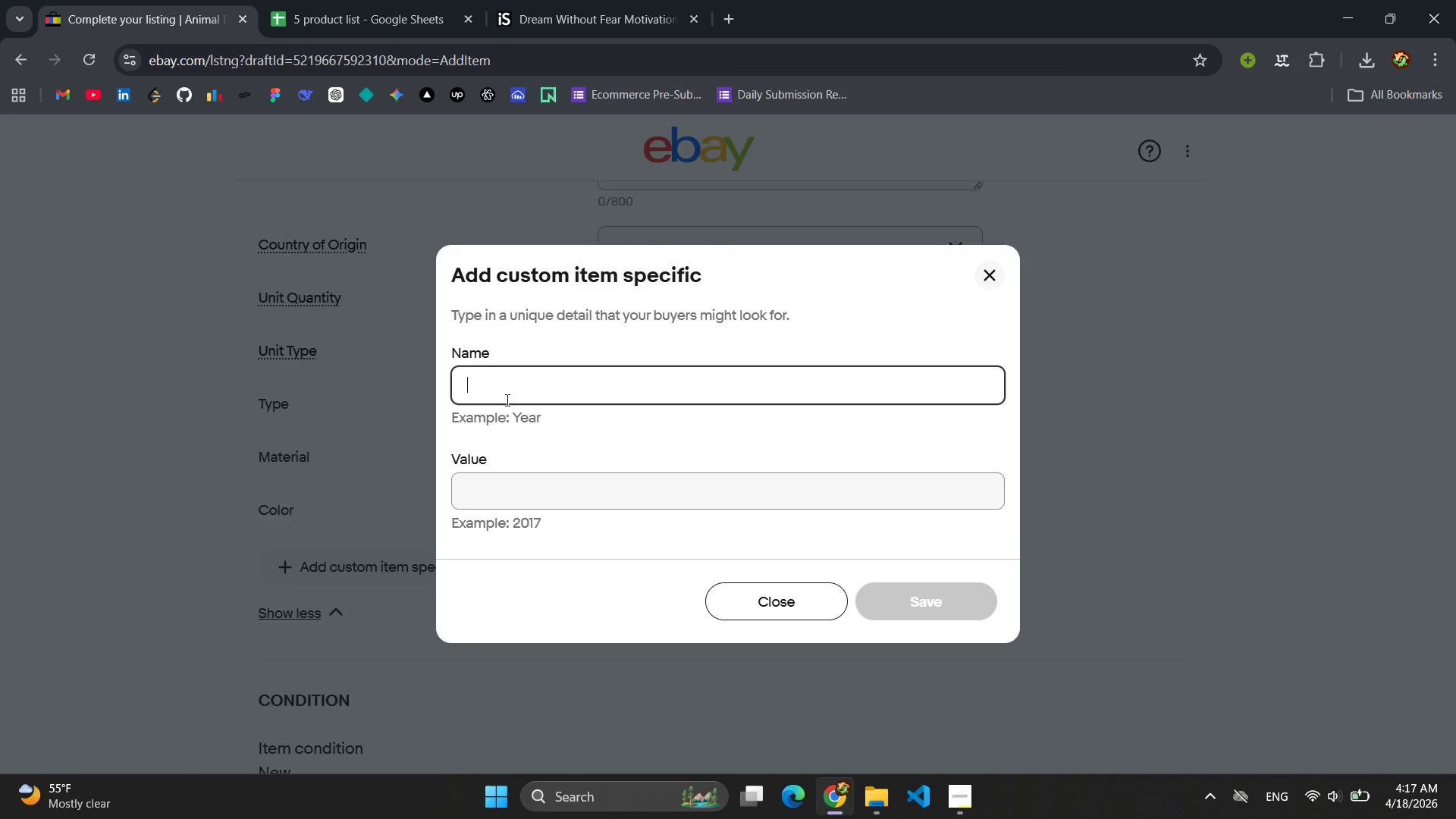 
left_click([506, 400])
 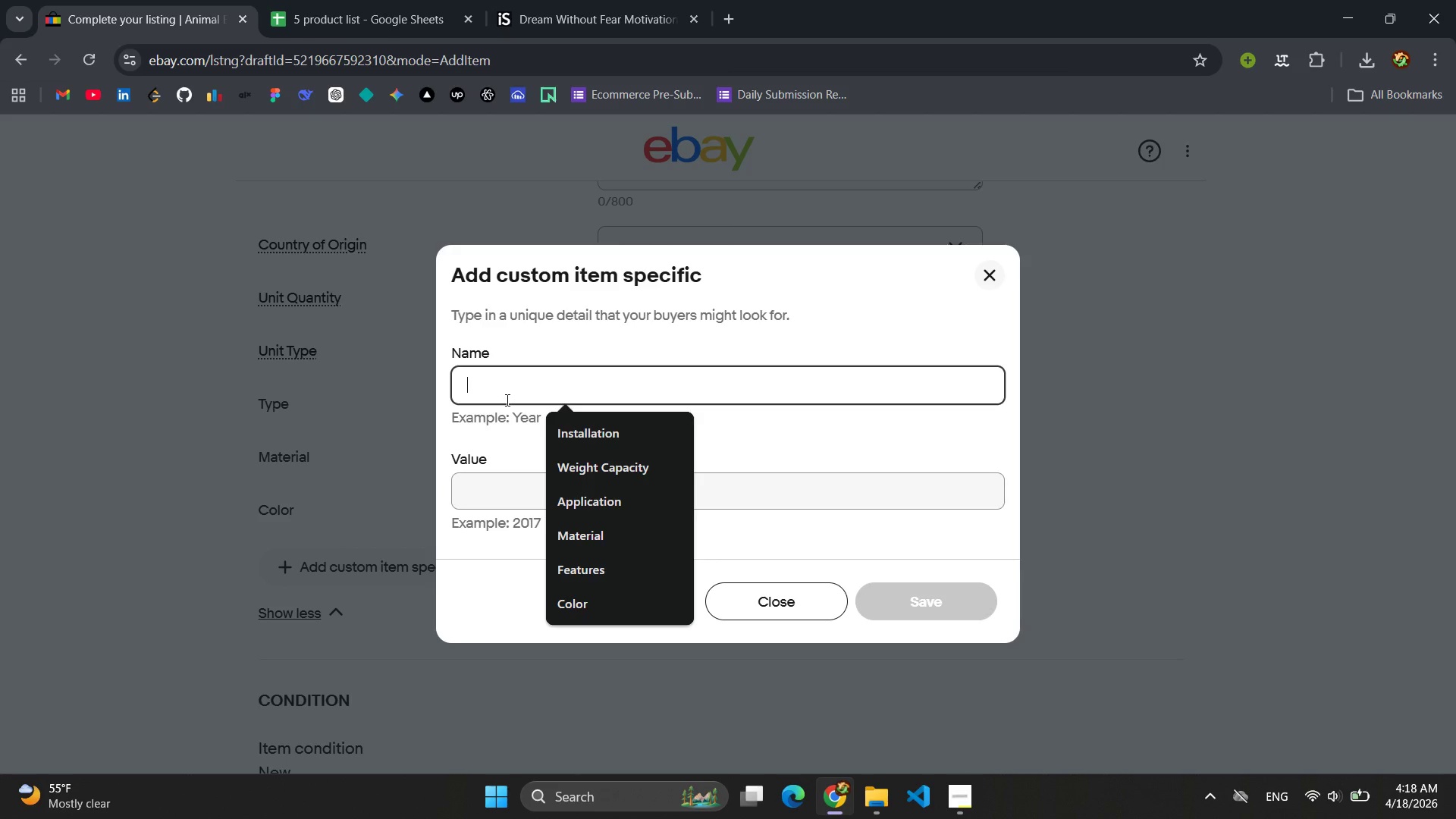 
type(Featurs)
key(Backspace)
type(er)
key(Backspace)
type(s)
 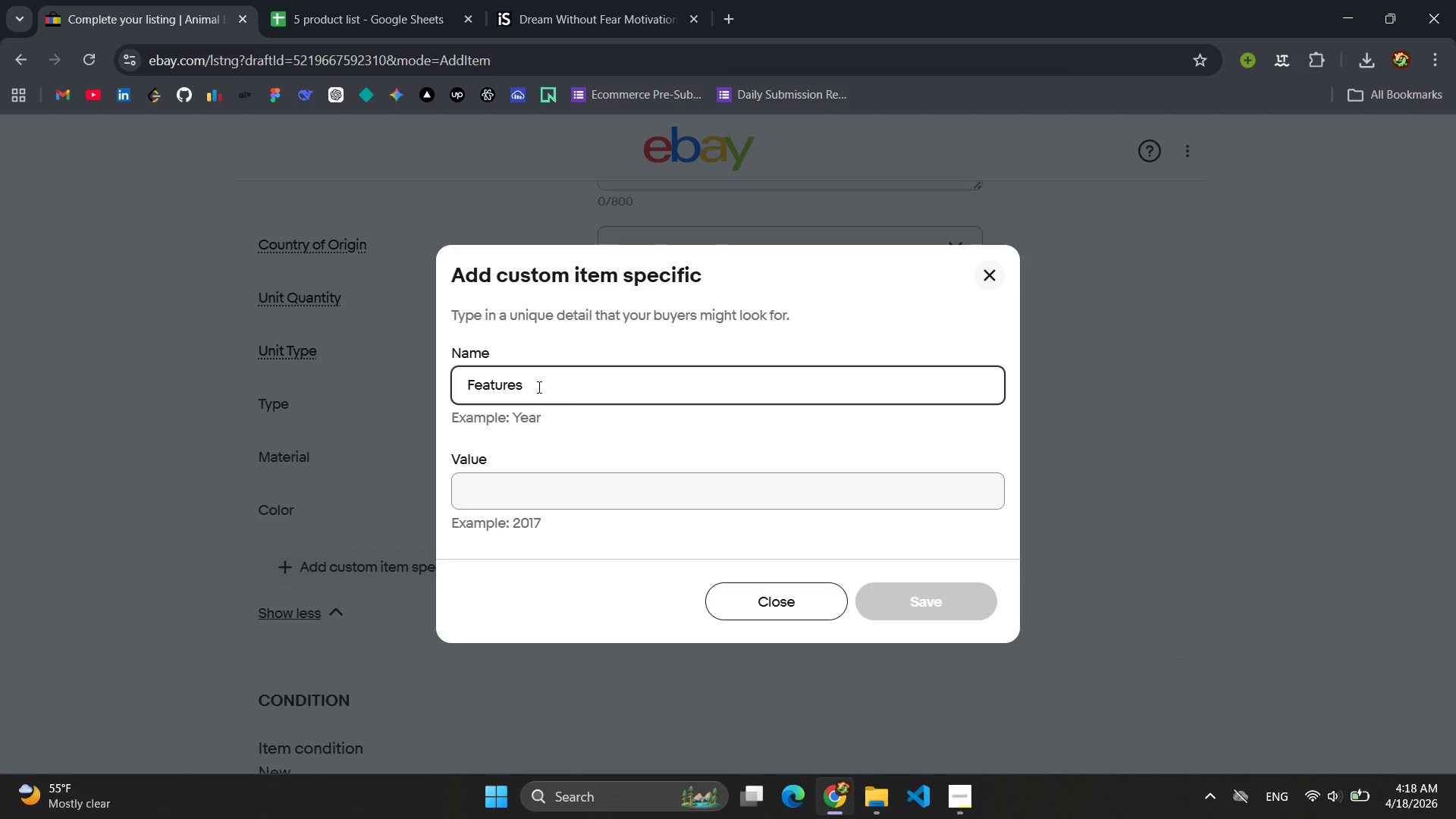 
key(Backspace)
 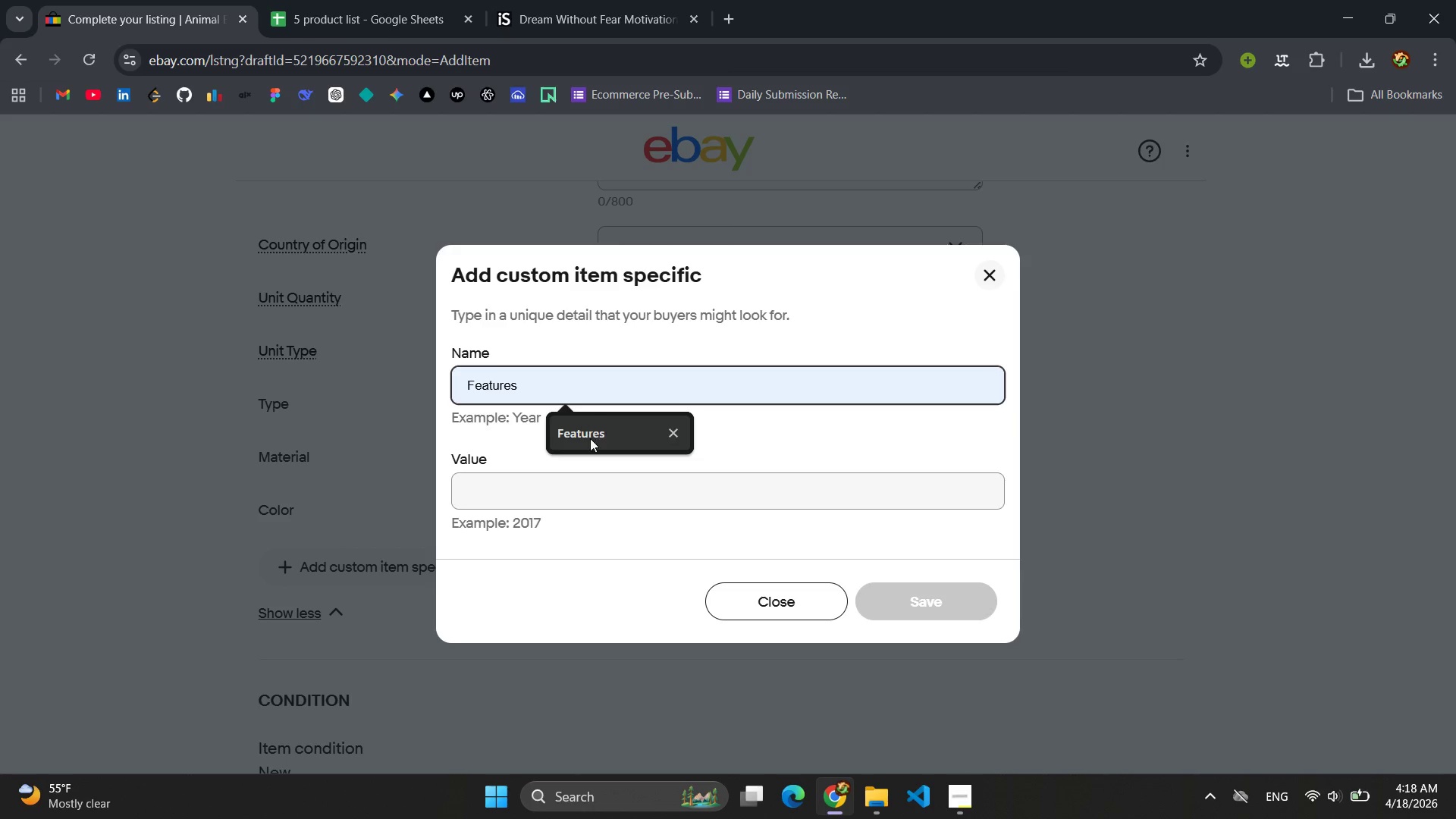 
left_click([591, 439])
 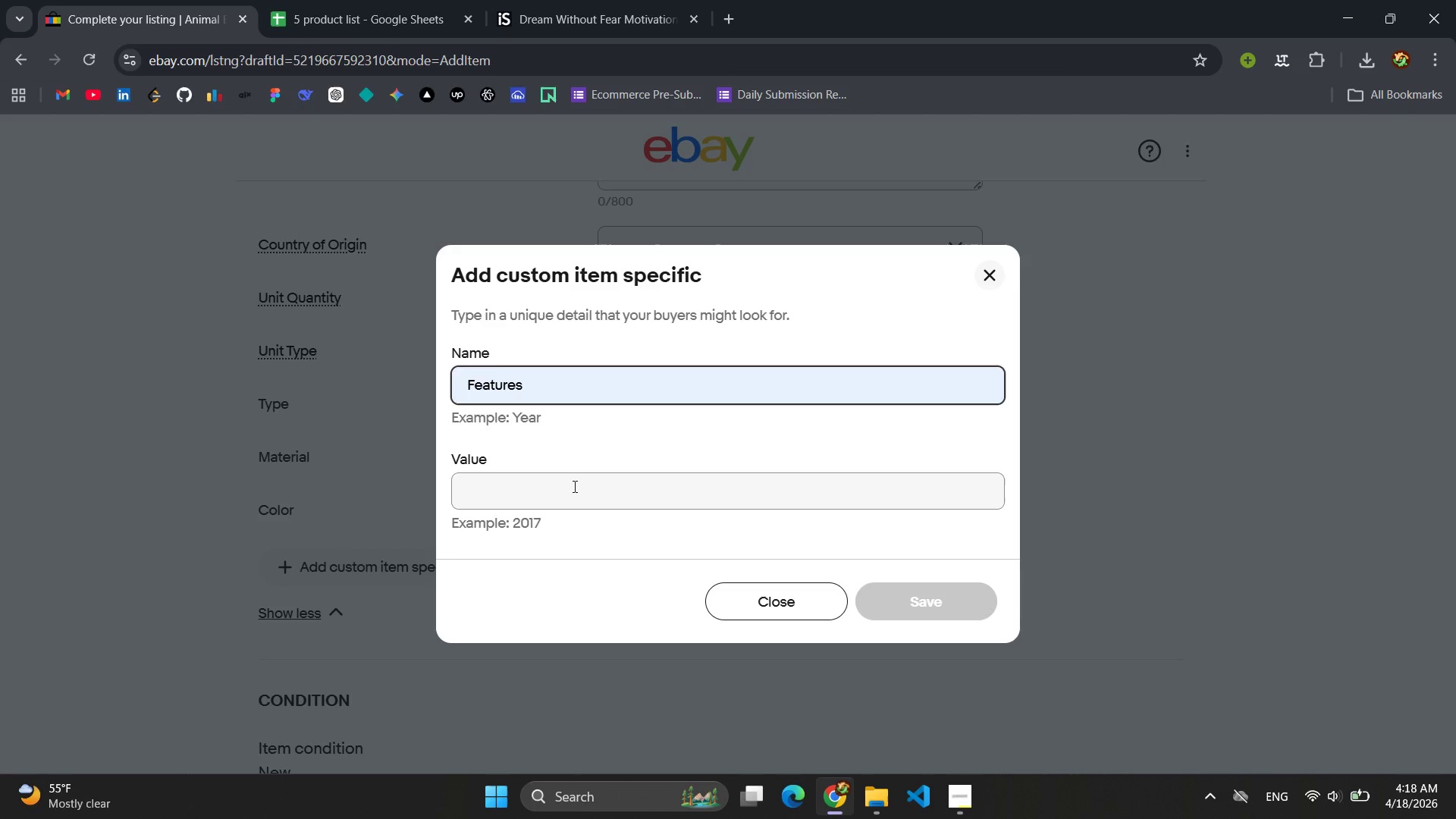 
left_click([571, 488])
 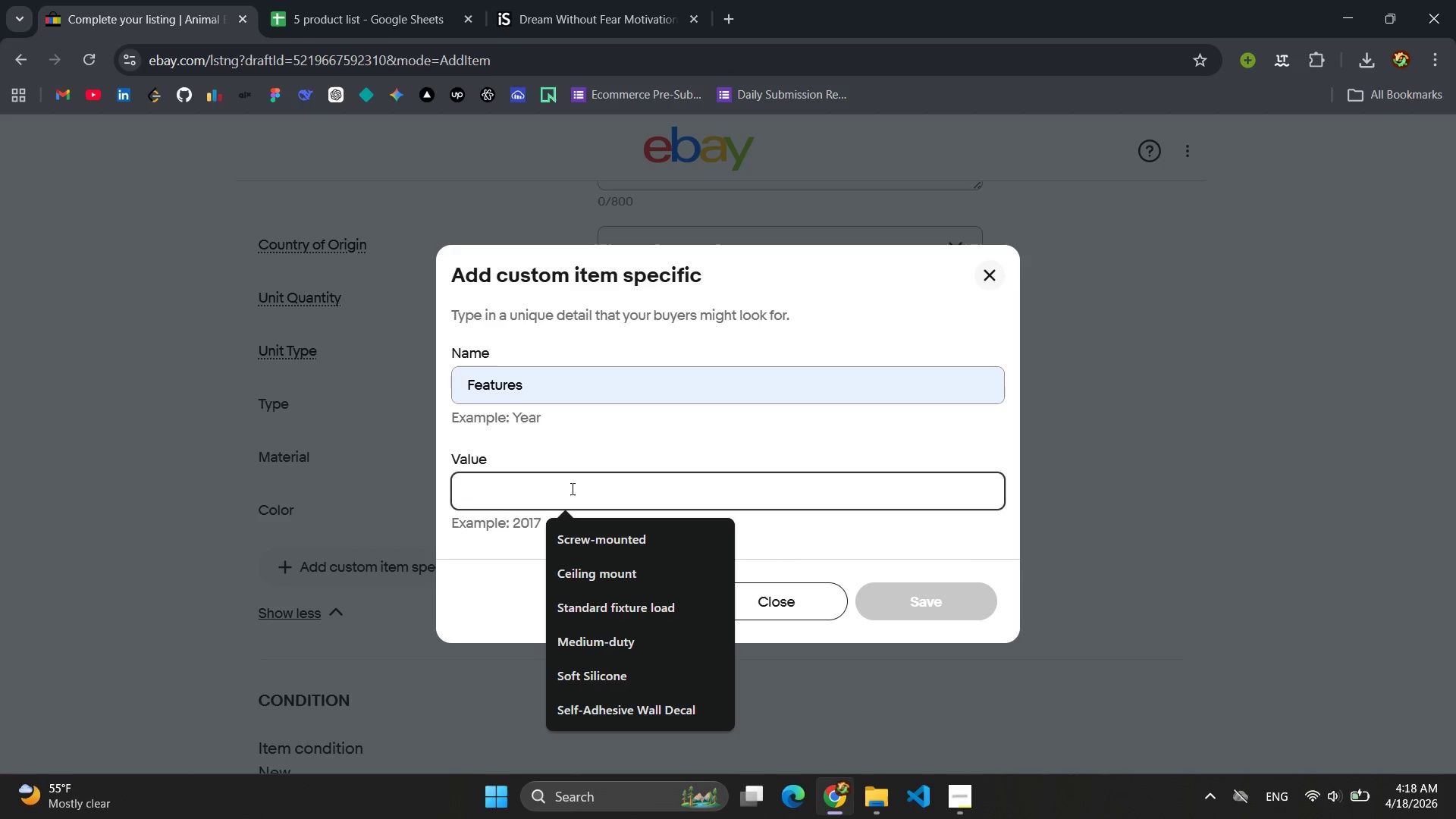 
type(Fits Otoscope/)
 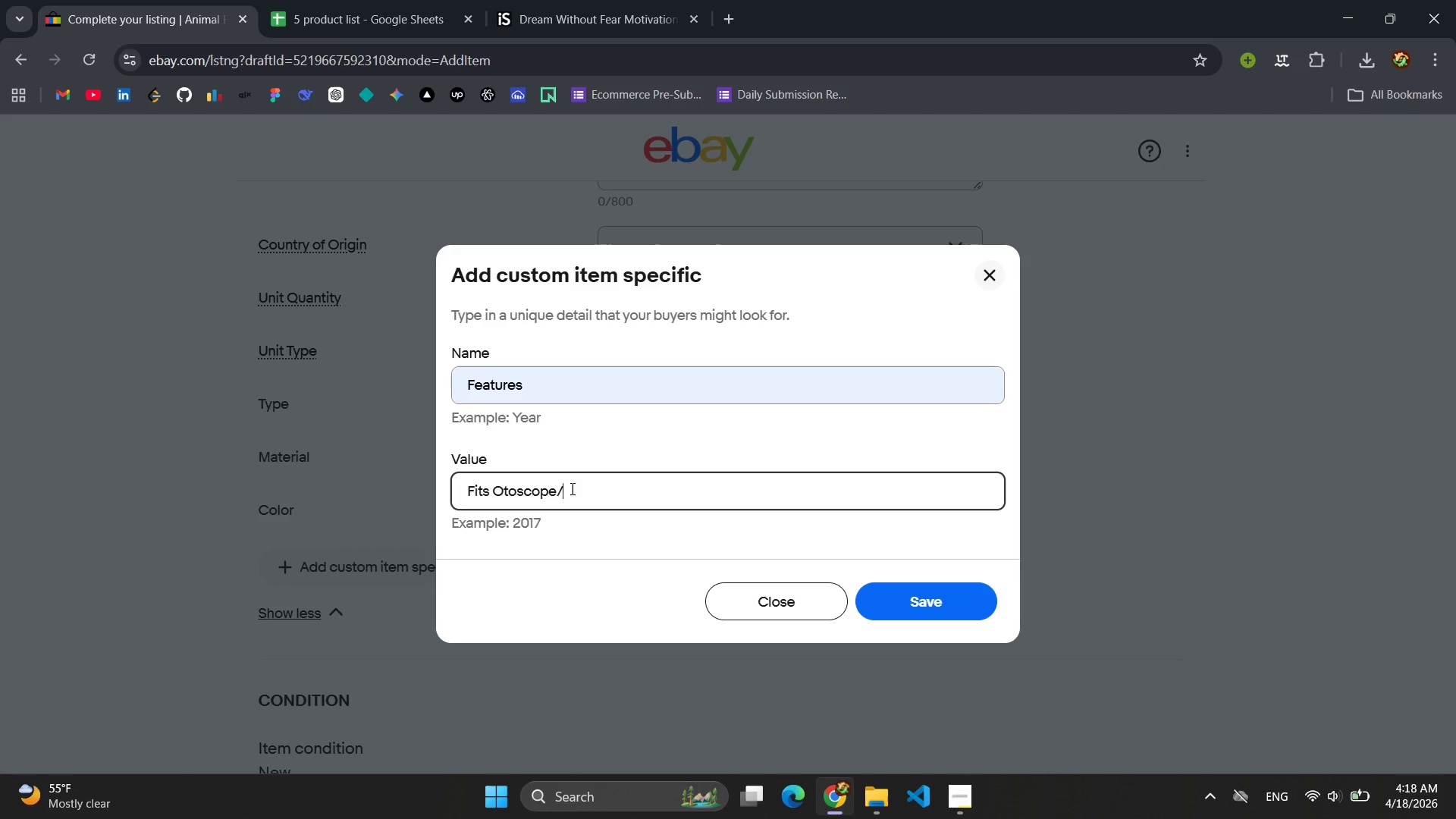 
type(The)
key(Backspace)
key(Backspace)
key(Backspace)
key(Backspace)
type( / Thermometre)
key(Backspace)
key(Backspace)
type(er, Easy Clean)
 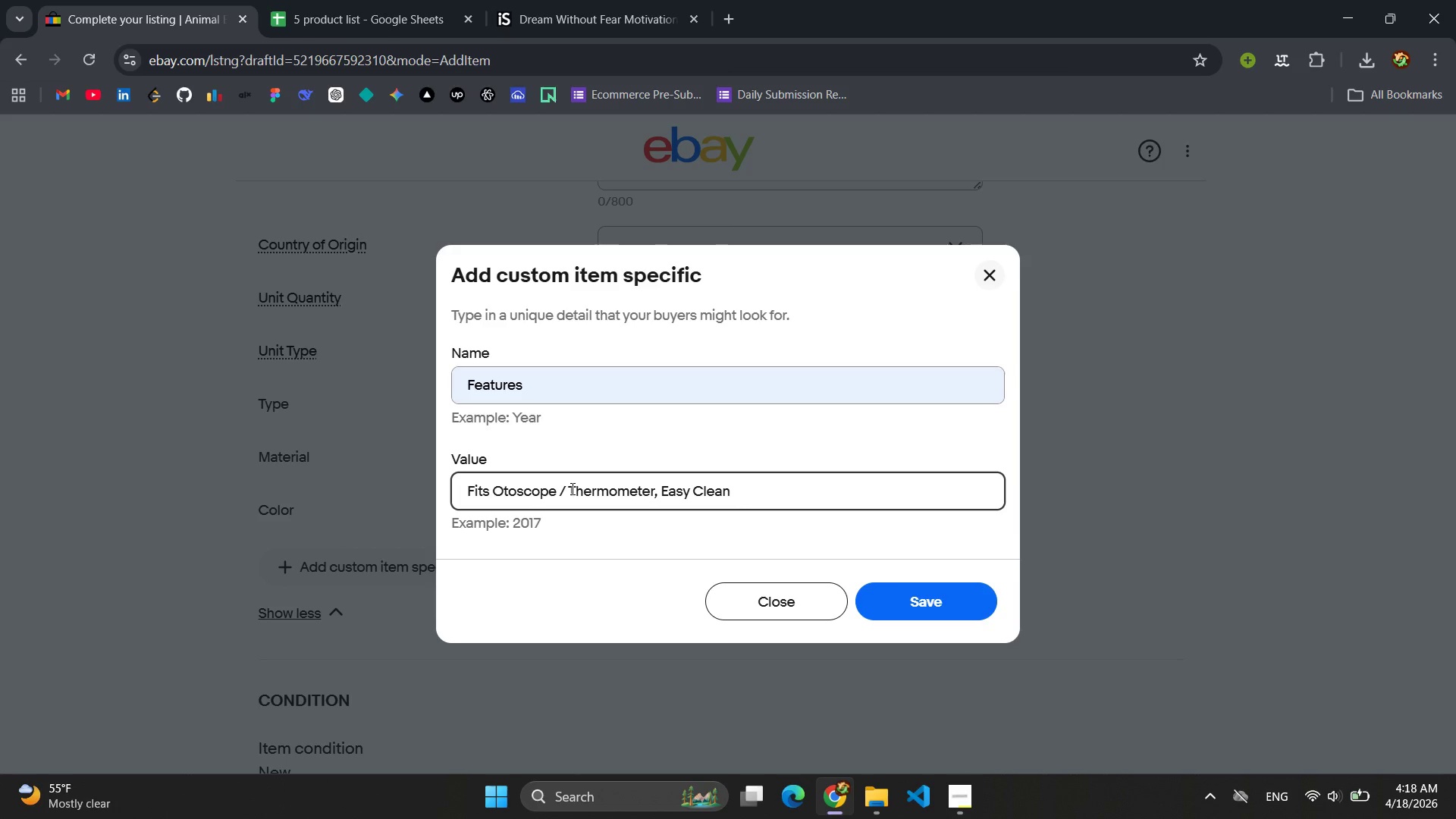 
key(Control+ControlLeft)
 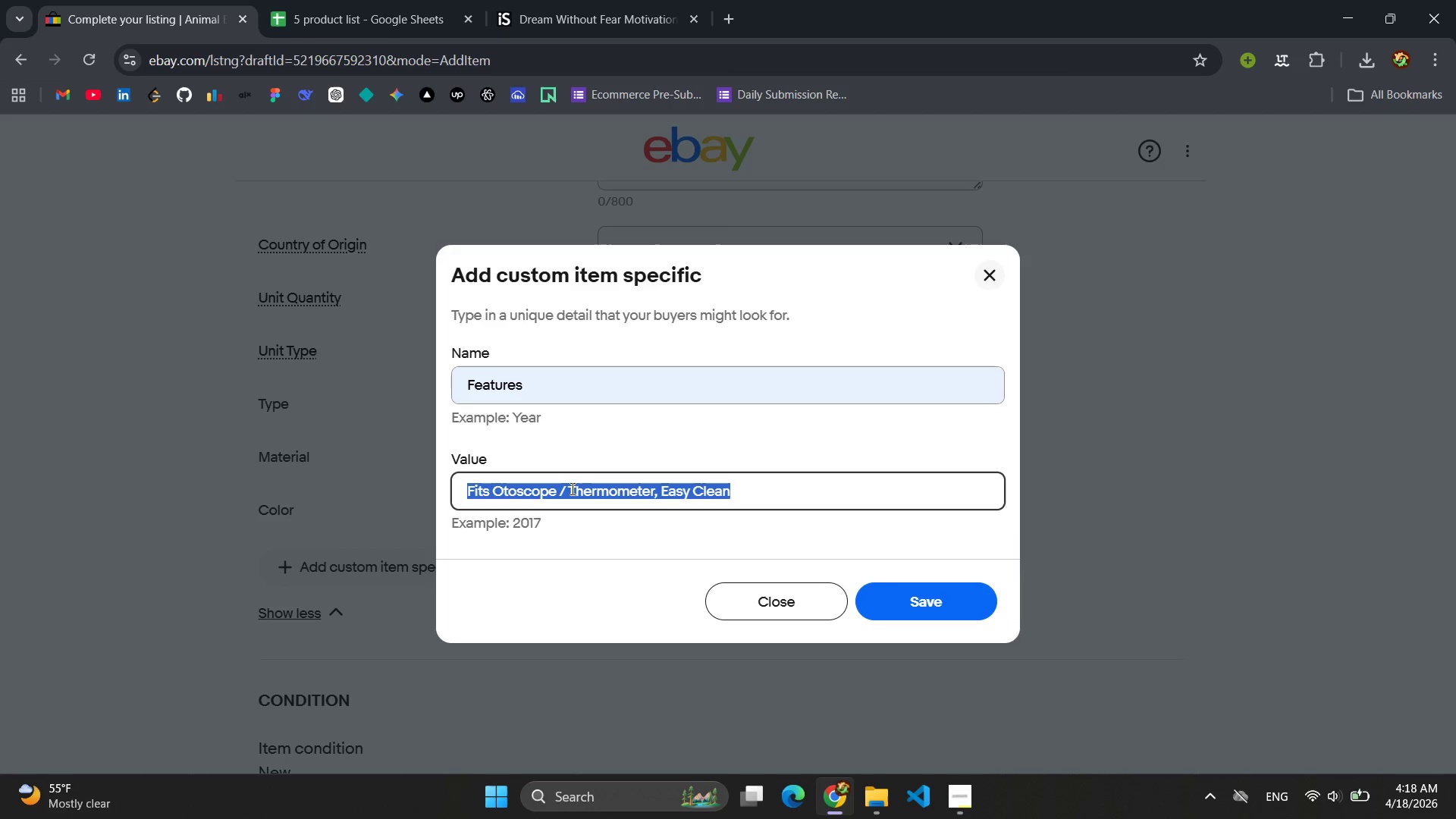 
key(Control+A)
 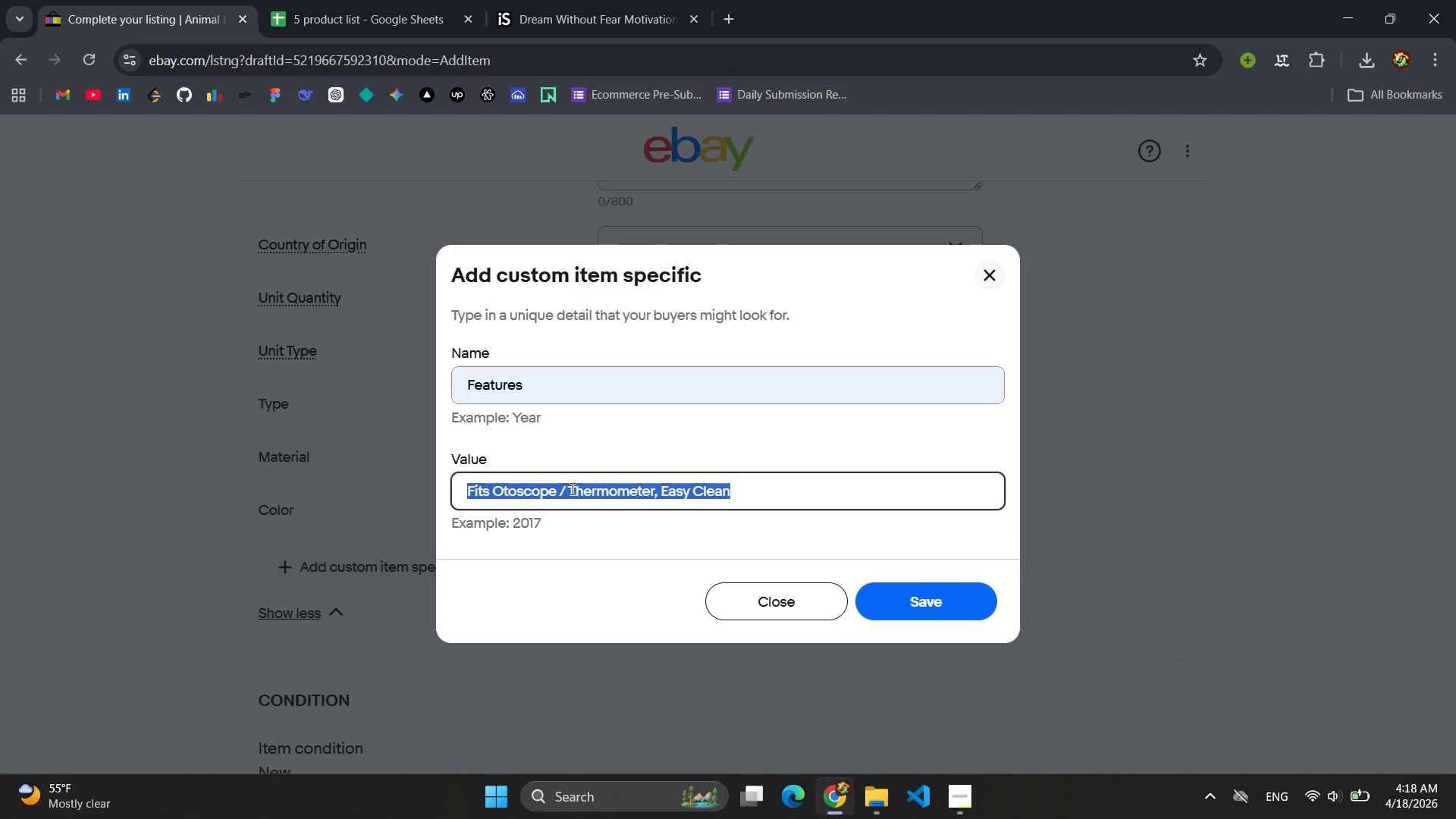 
key(Control+C)
 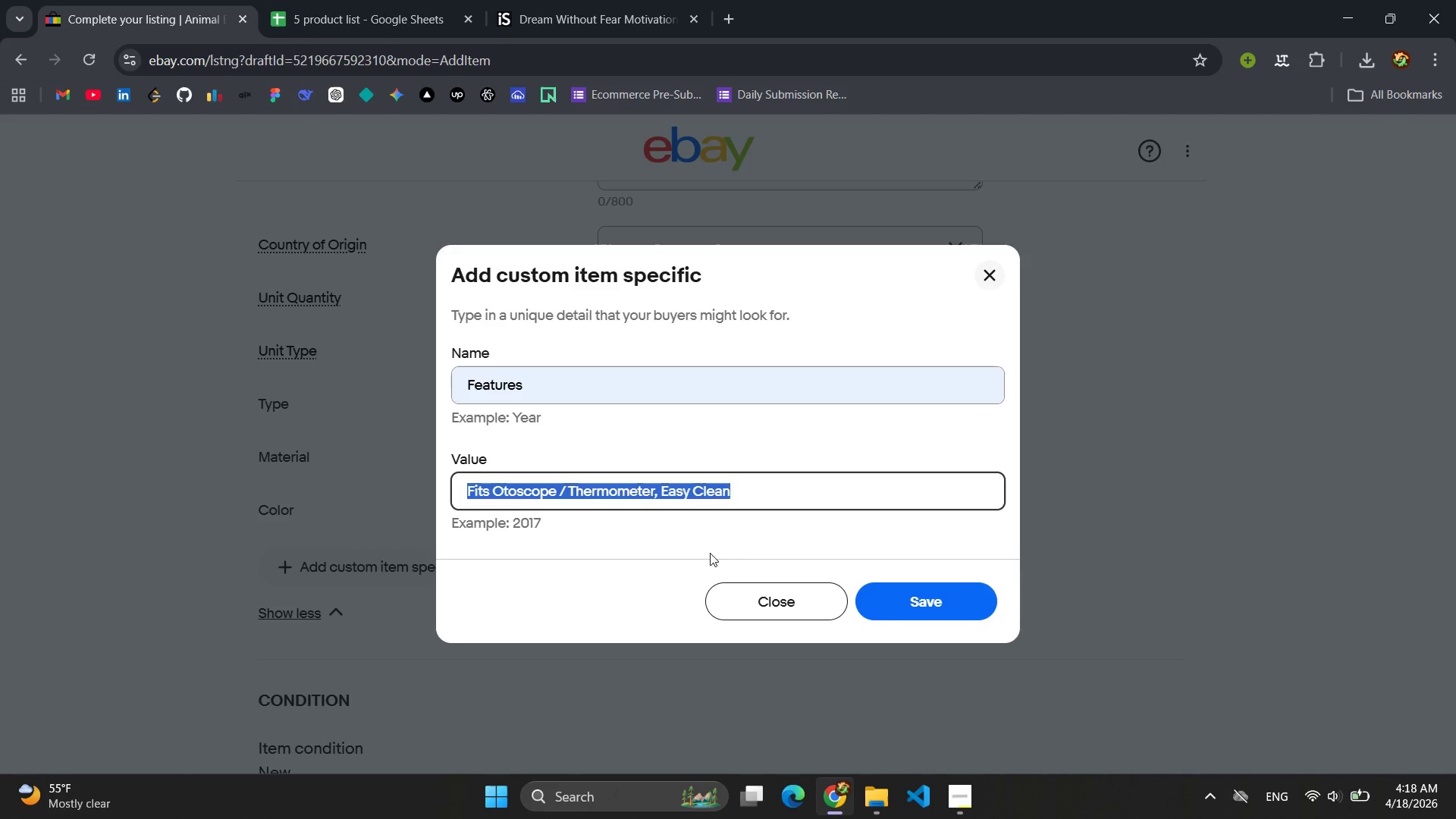 
left_click([921, 614])
 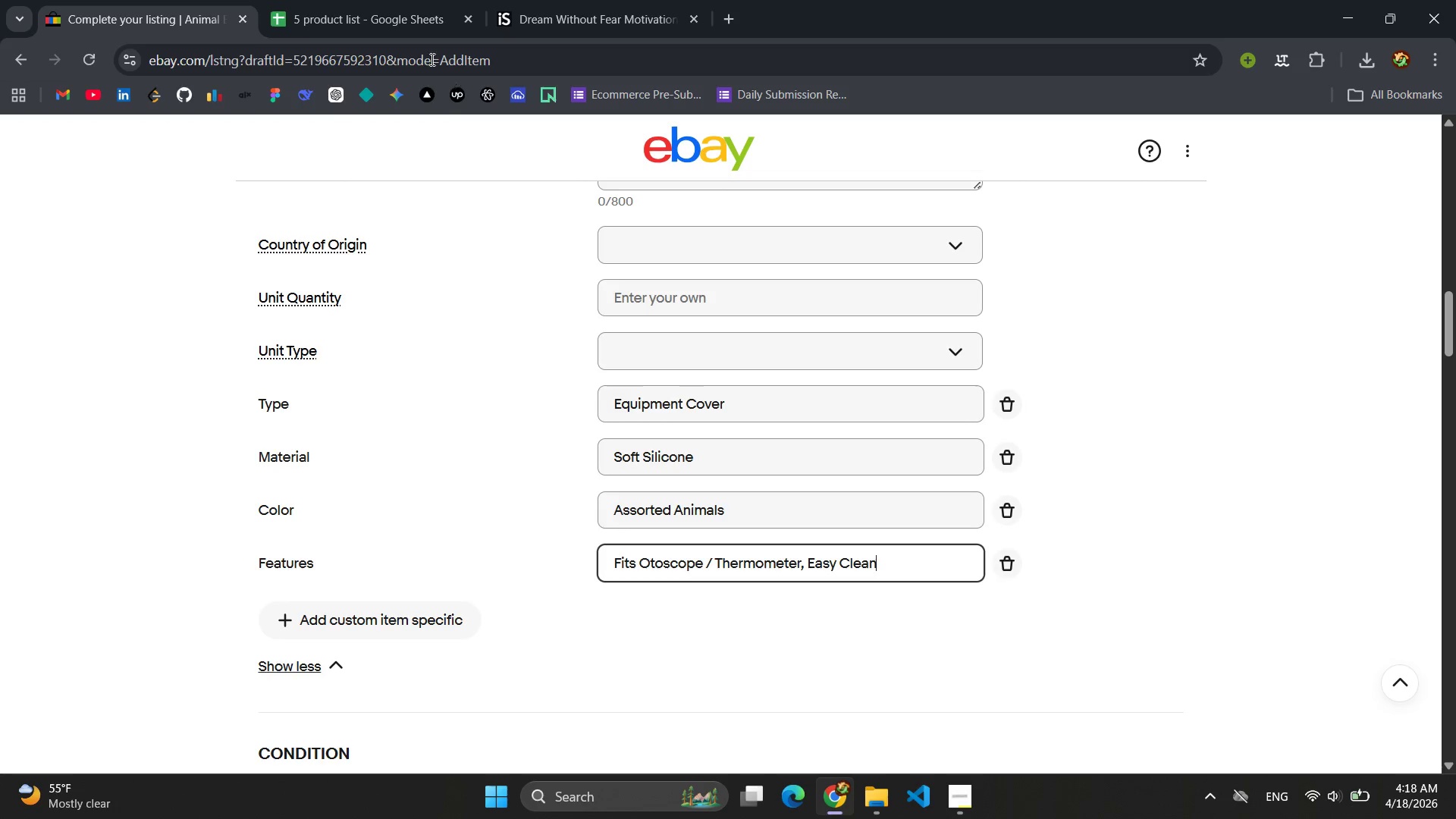 
left_click([394, 17])
 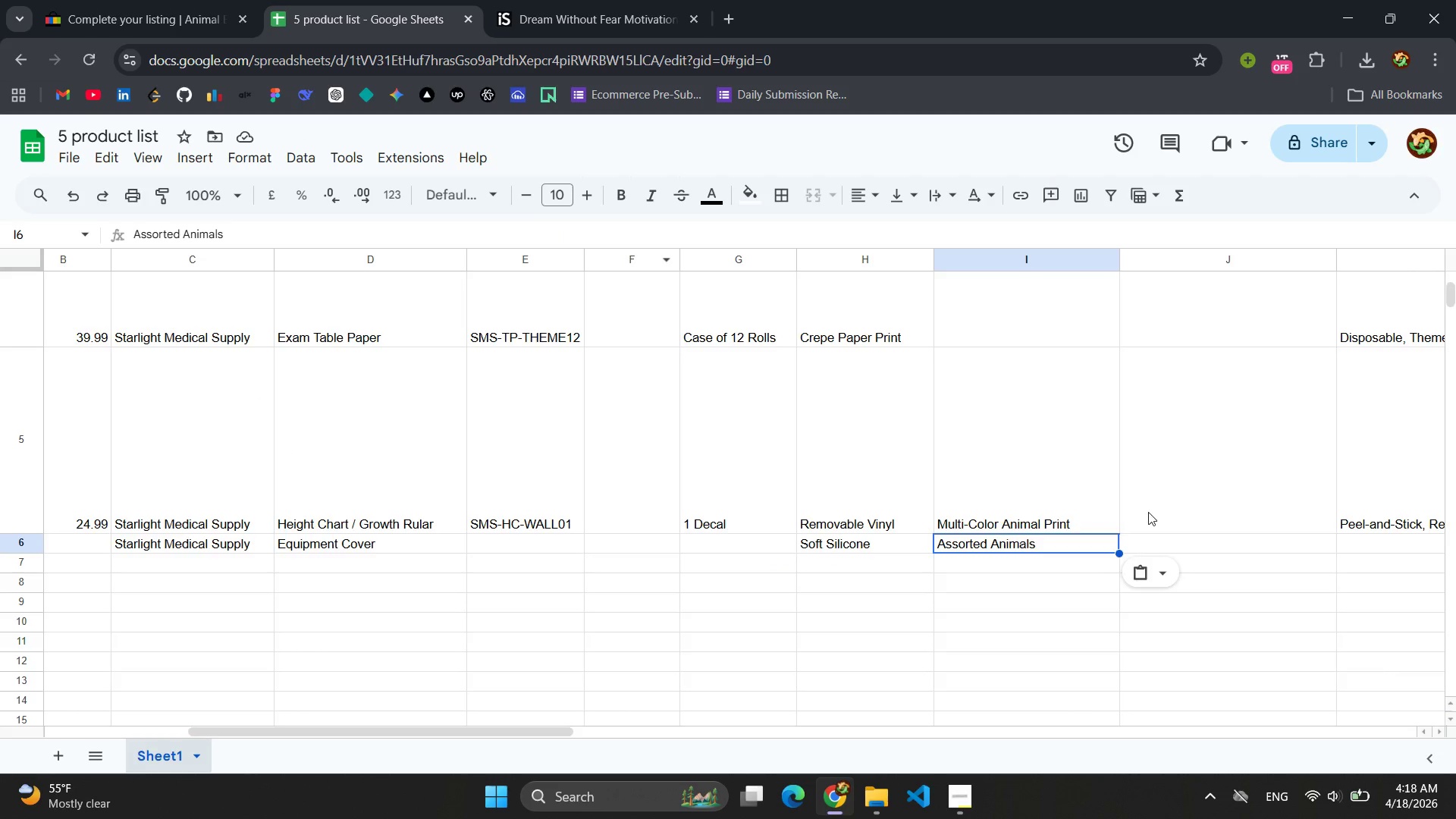 
scroll: coordinate [1153, 500], scroll_direction: up, amount: 11.0
 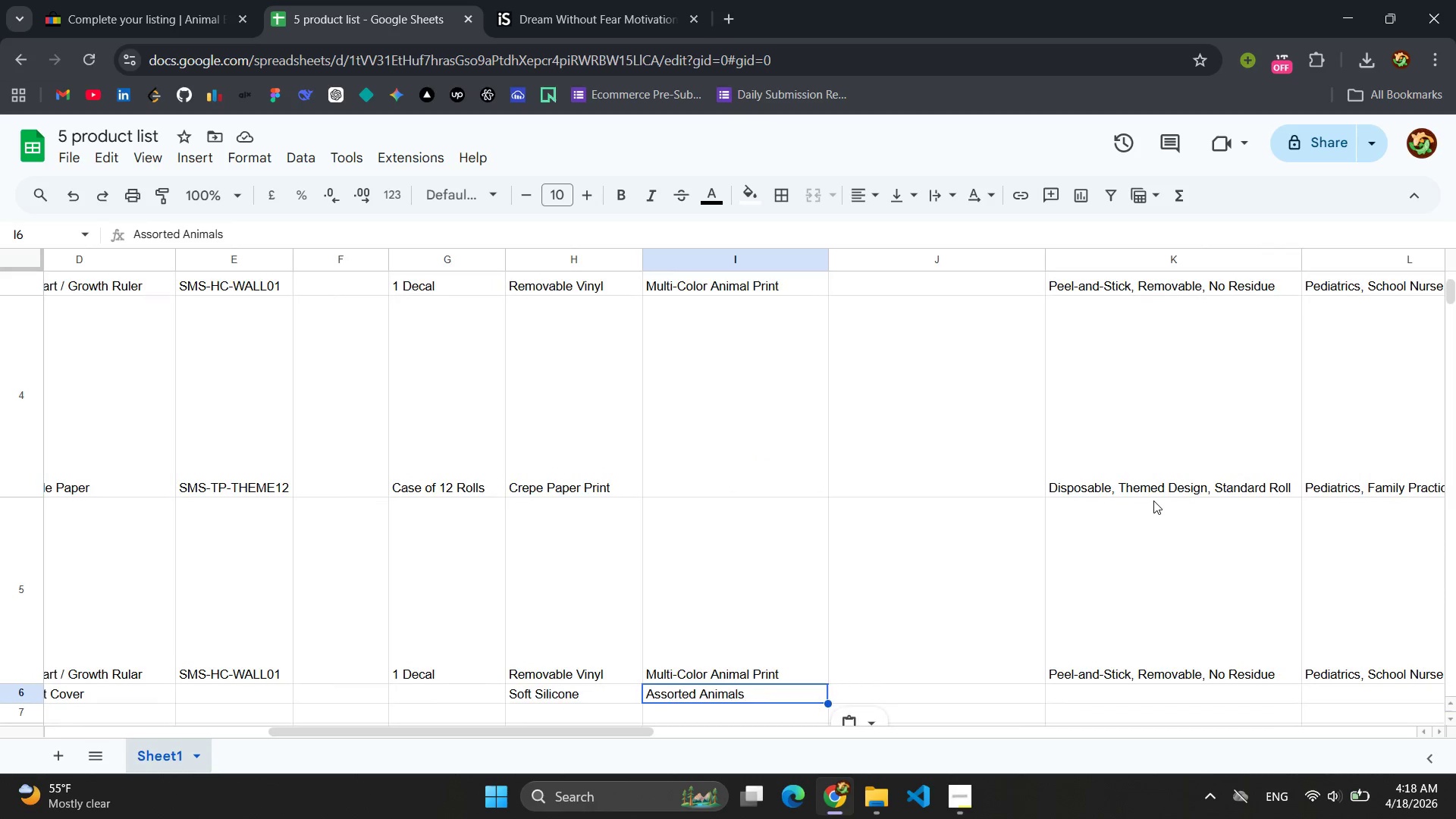 
left_click([1150, 510])
 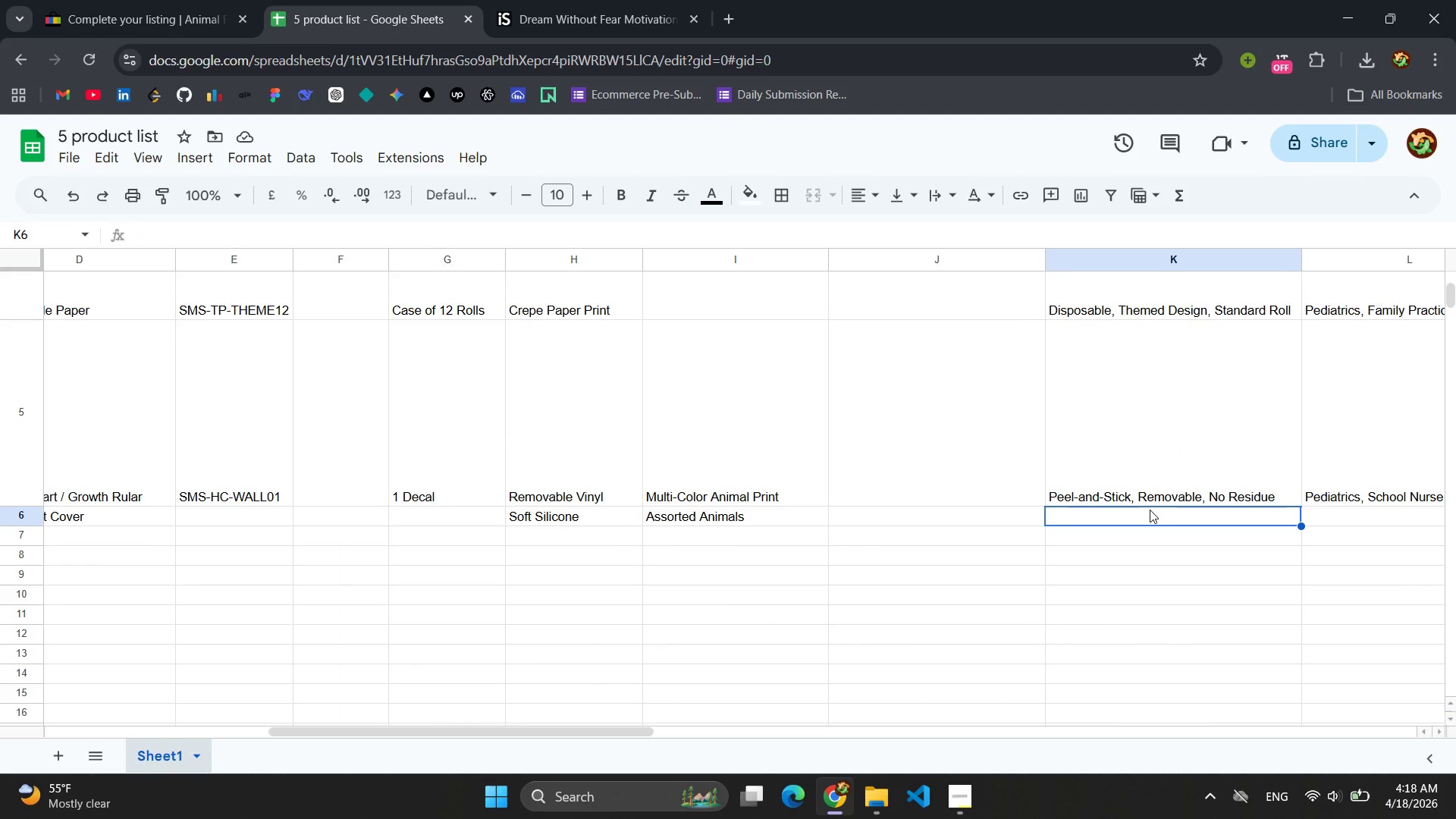 
key(Control+V)
 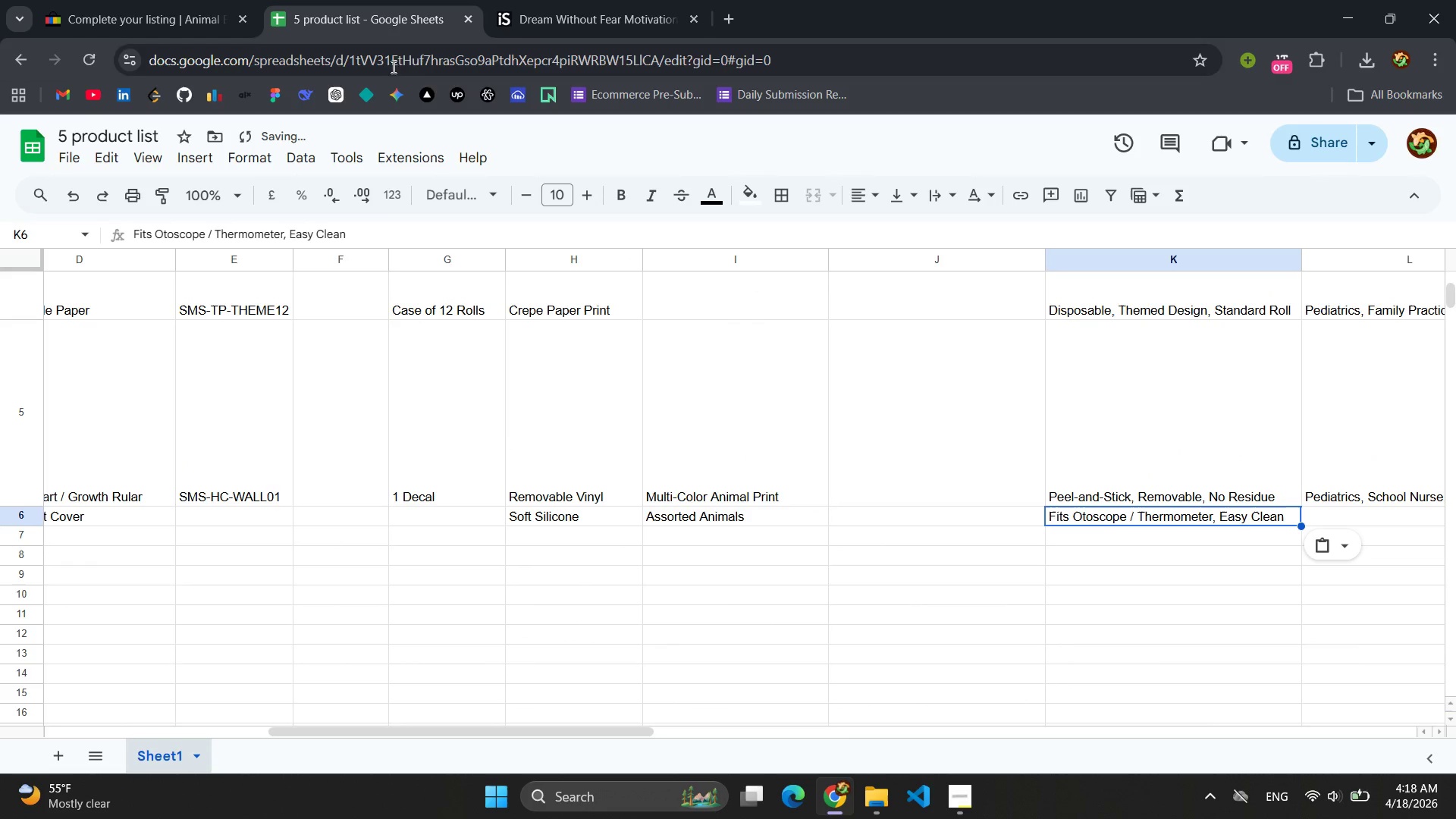 
left_click([74, 15])
 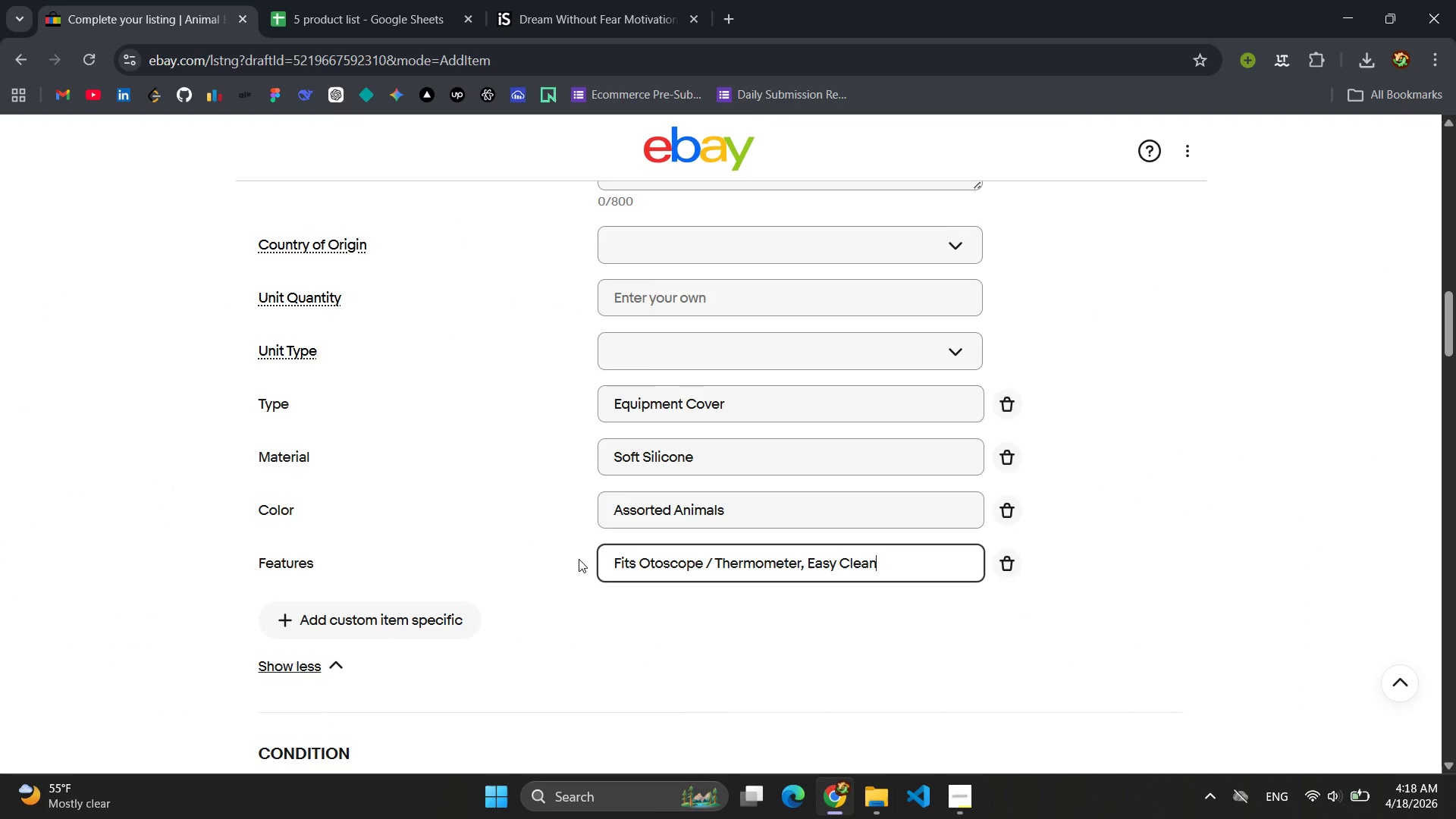 
scroll: coordinate [583, 600], scroll_direction: up, amount: 3.0
 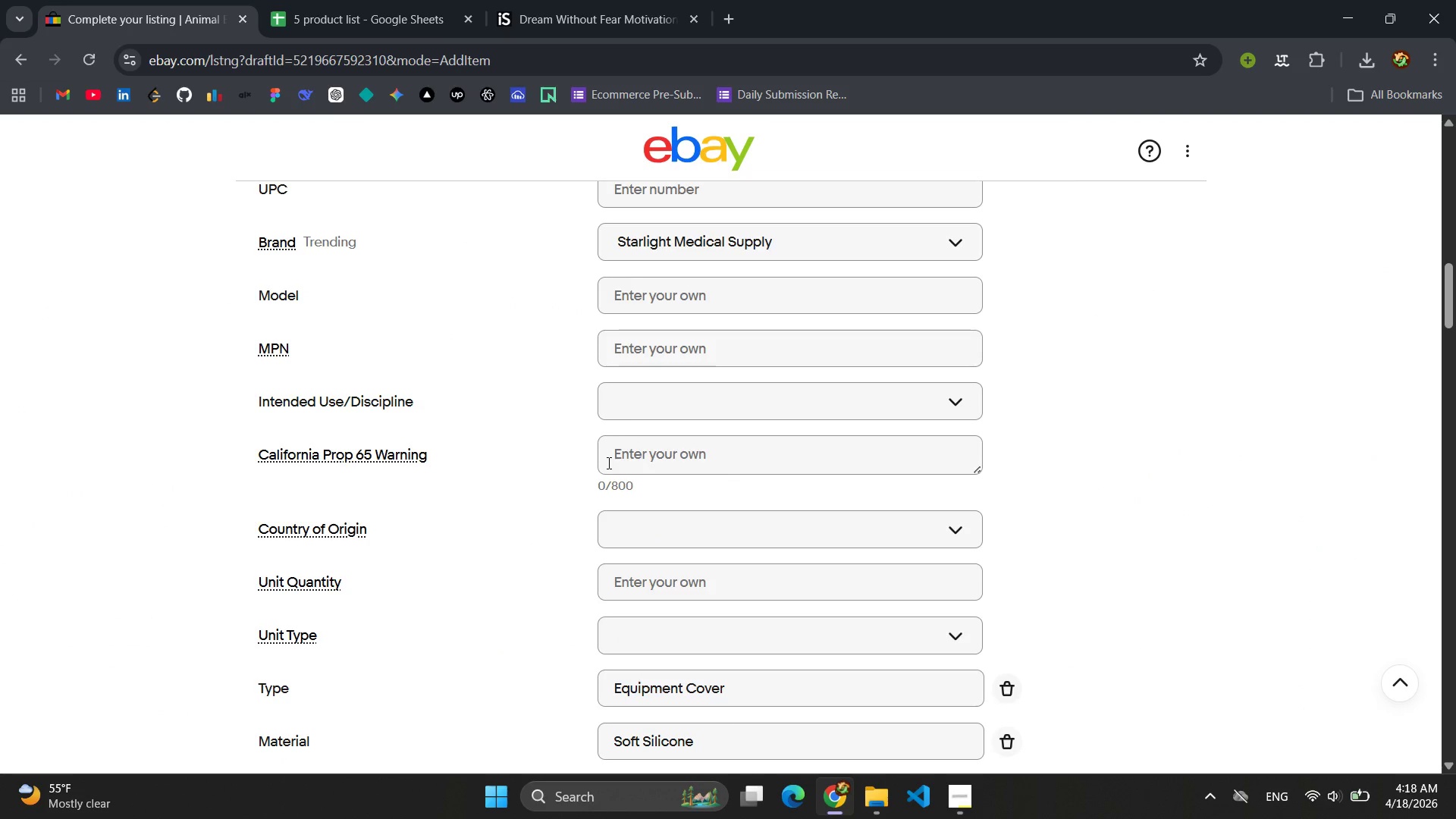 
left_click([636, 394])
 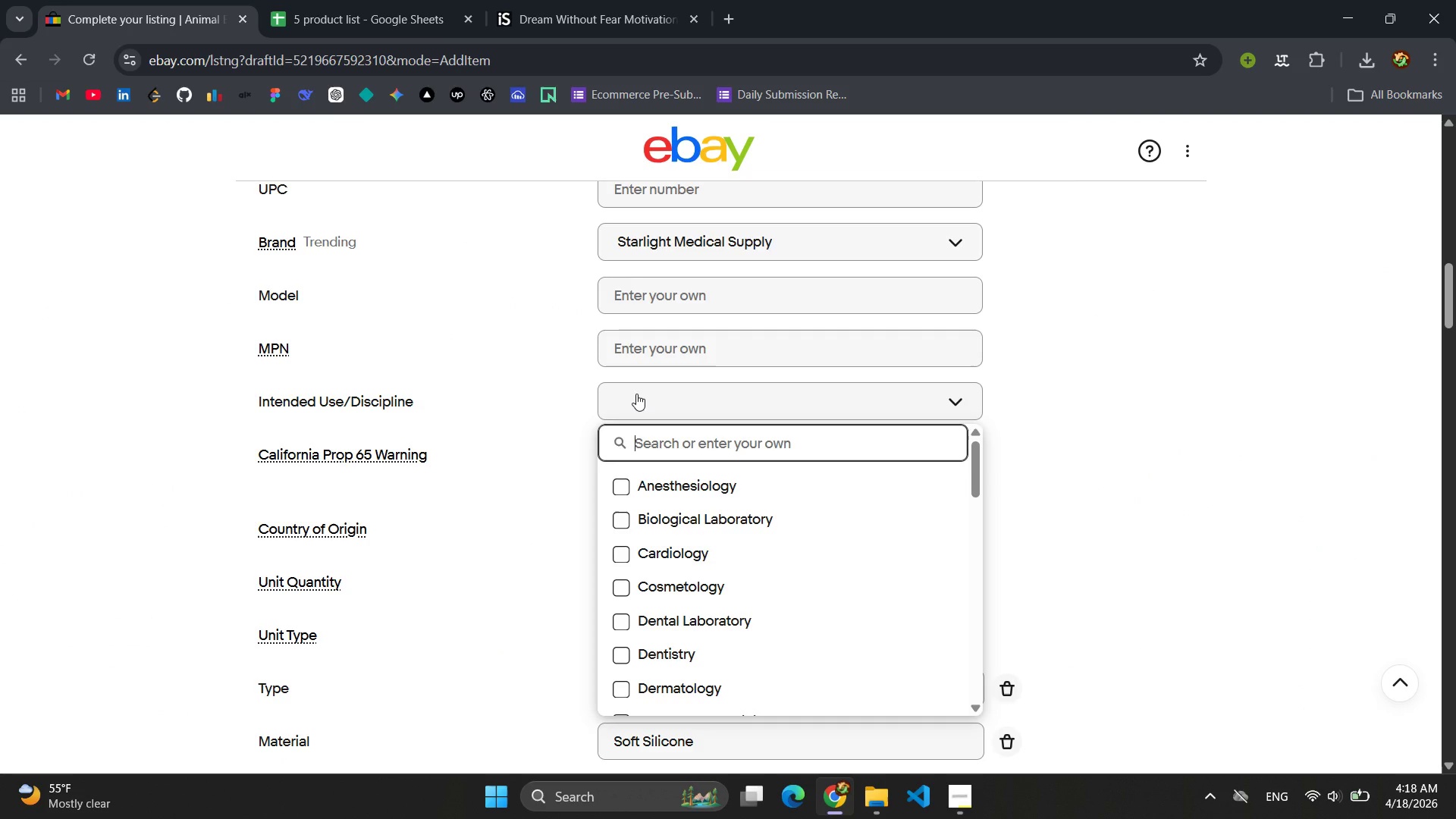 
type(Pediatrics, Ne)
key(Backspace)
key(Backspace)
type(ENT, Family Medicine)
 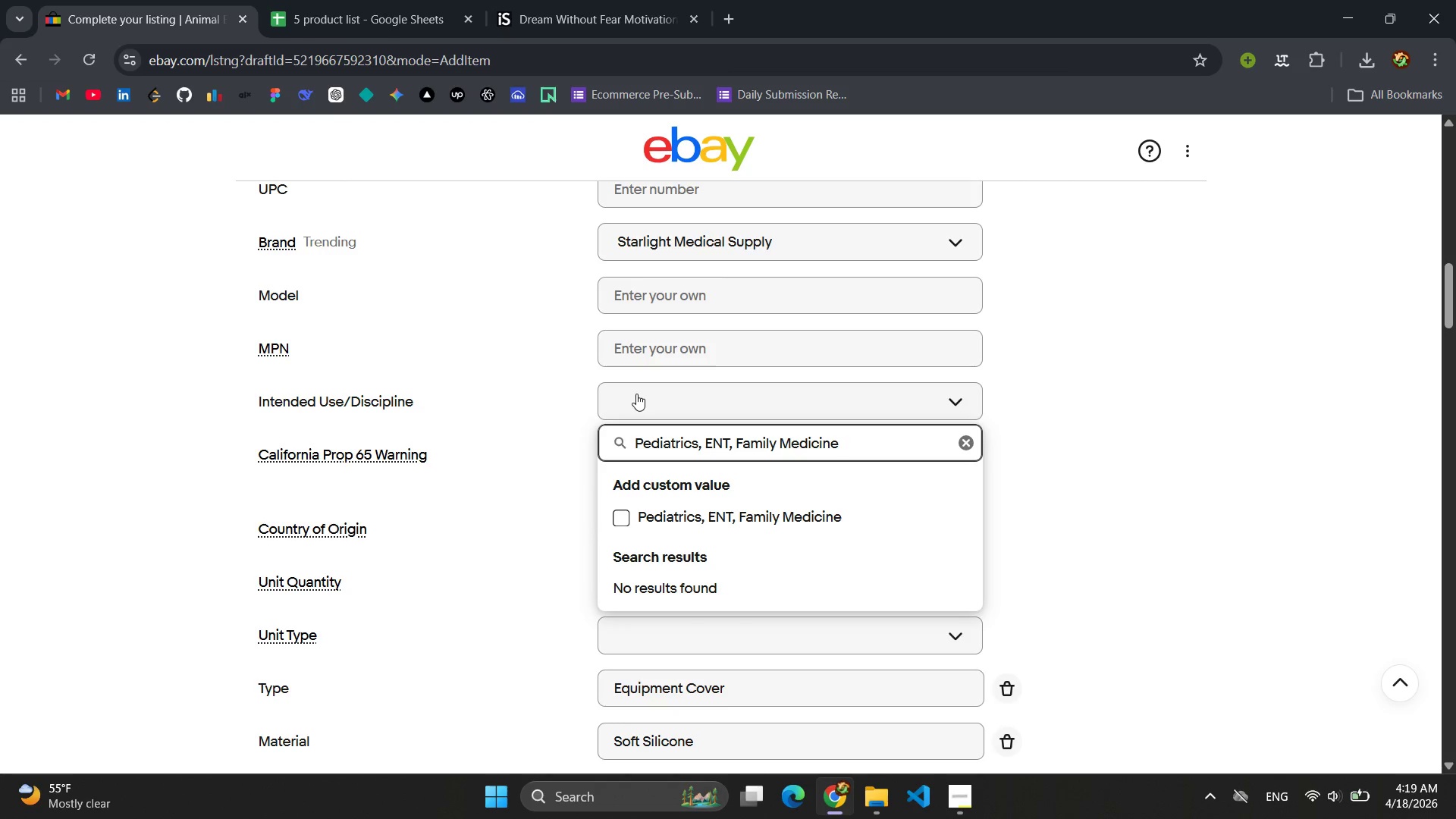 
key(Control+ControlLeft)
 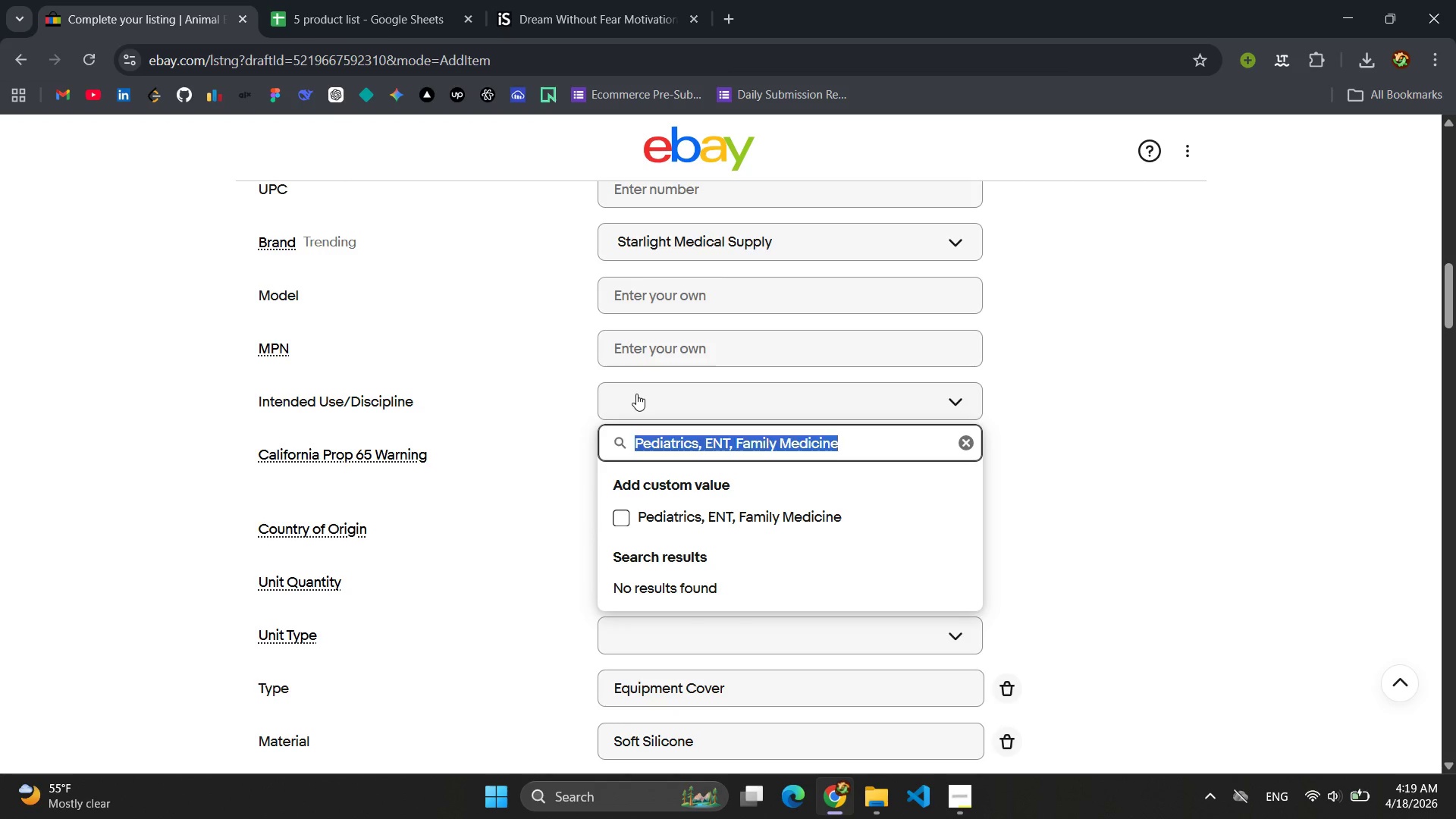 
key(Control+A)
 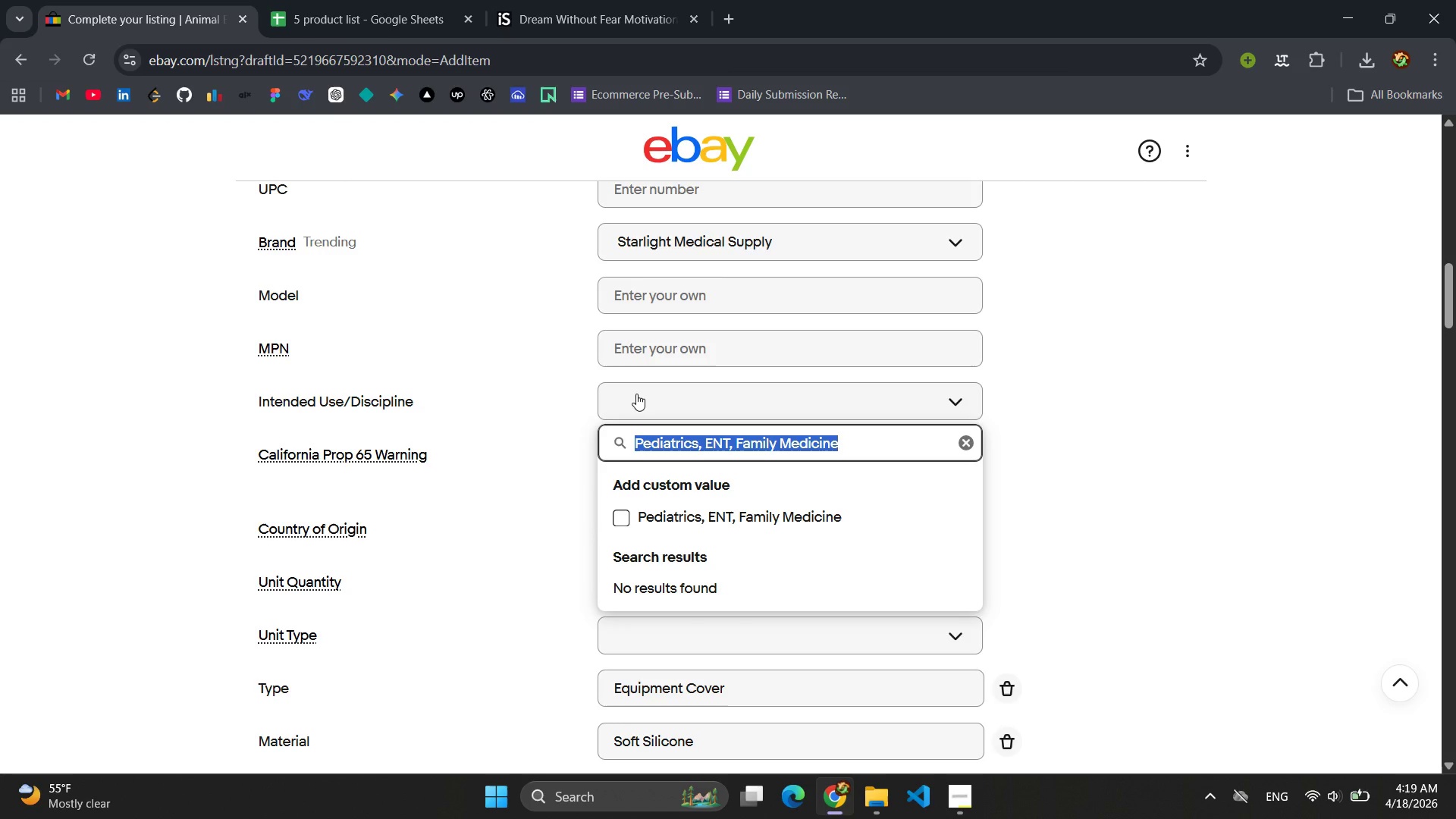 
key(Control+C)
 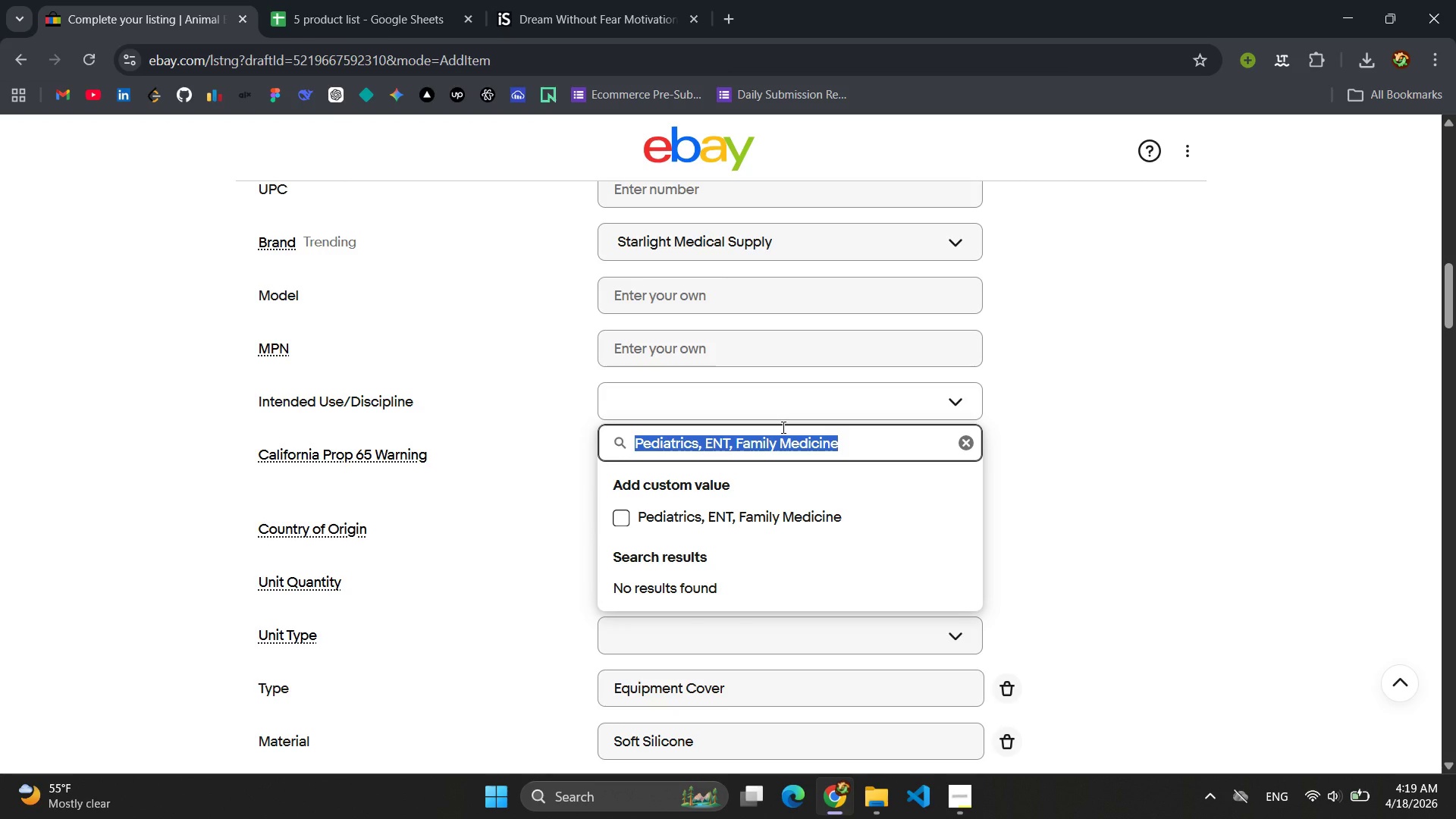 
key(Enter)
 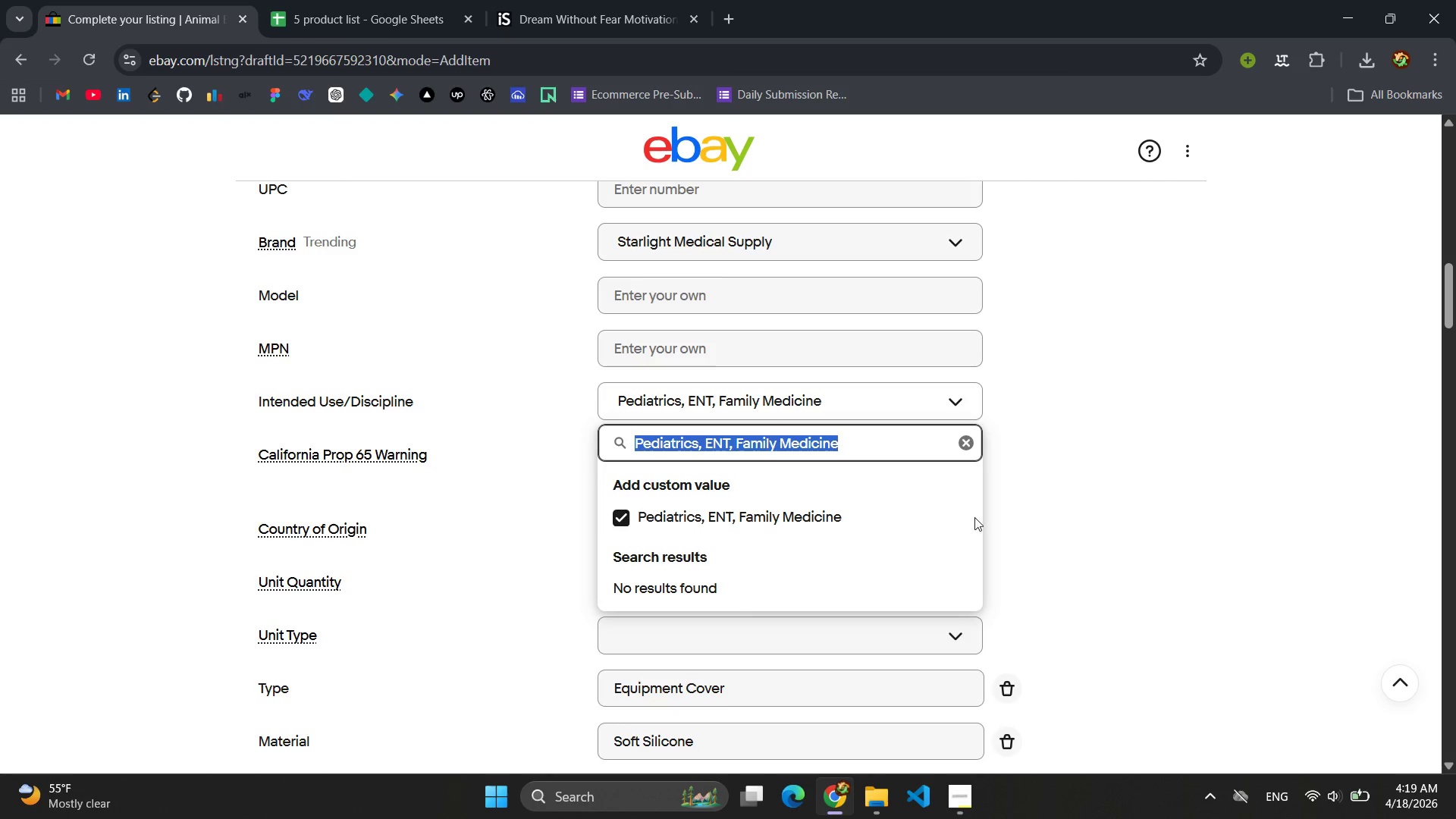 
left_click([845, 519])
 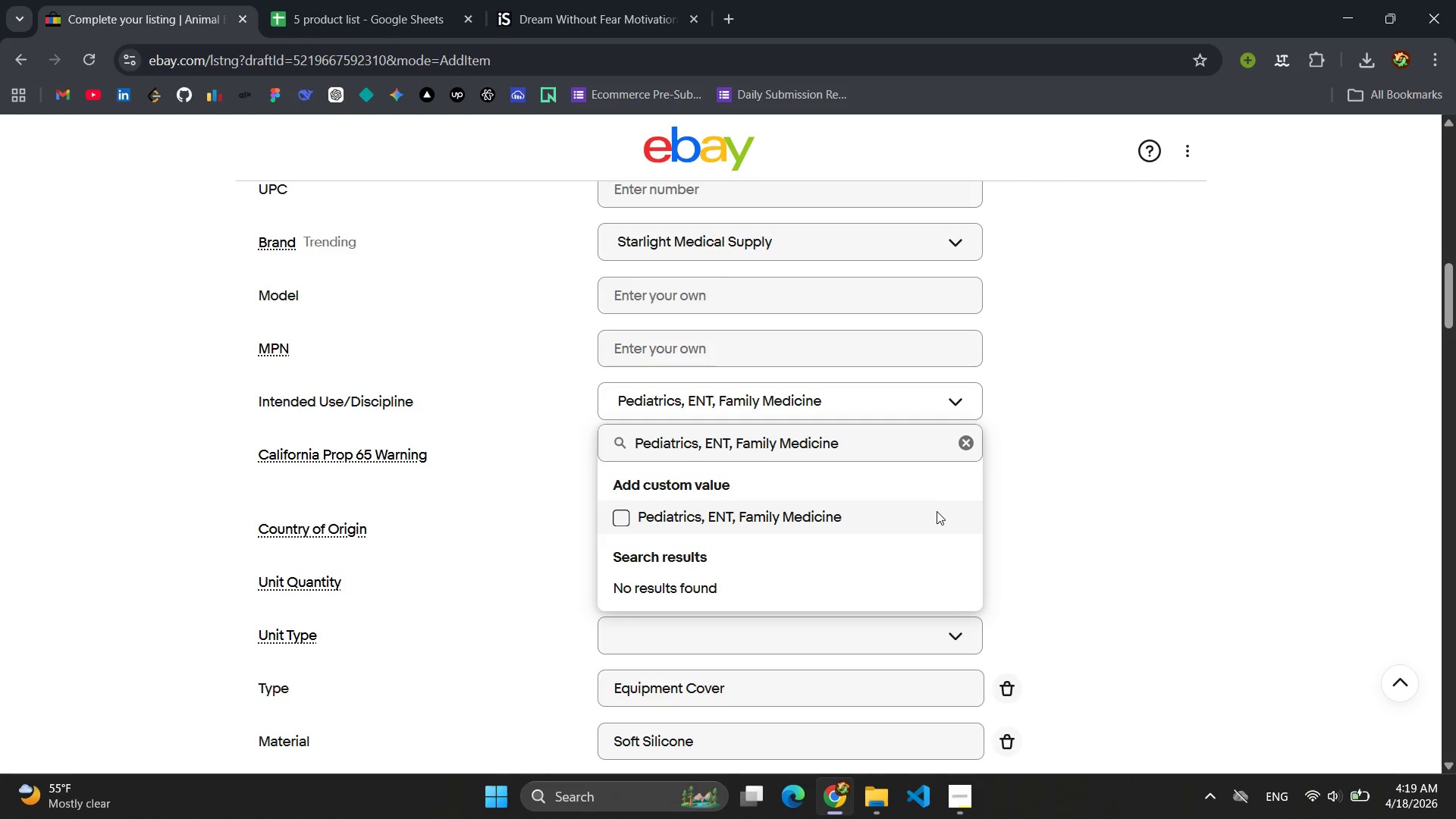 
left_click([893, 516])
 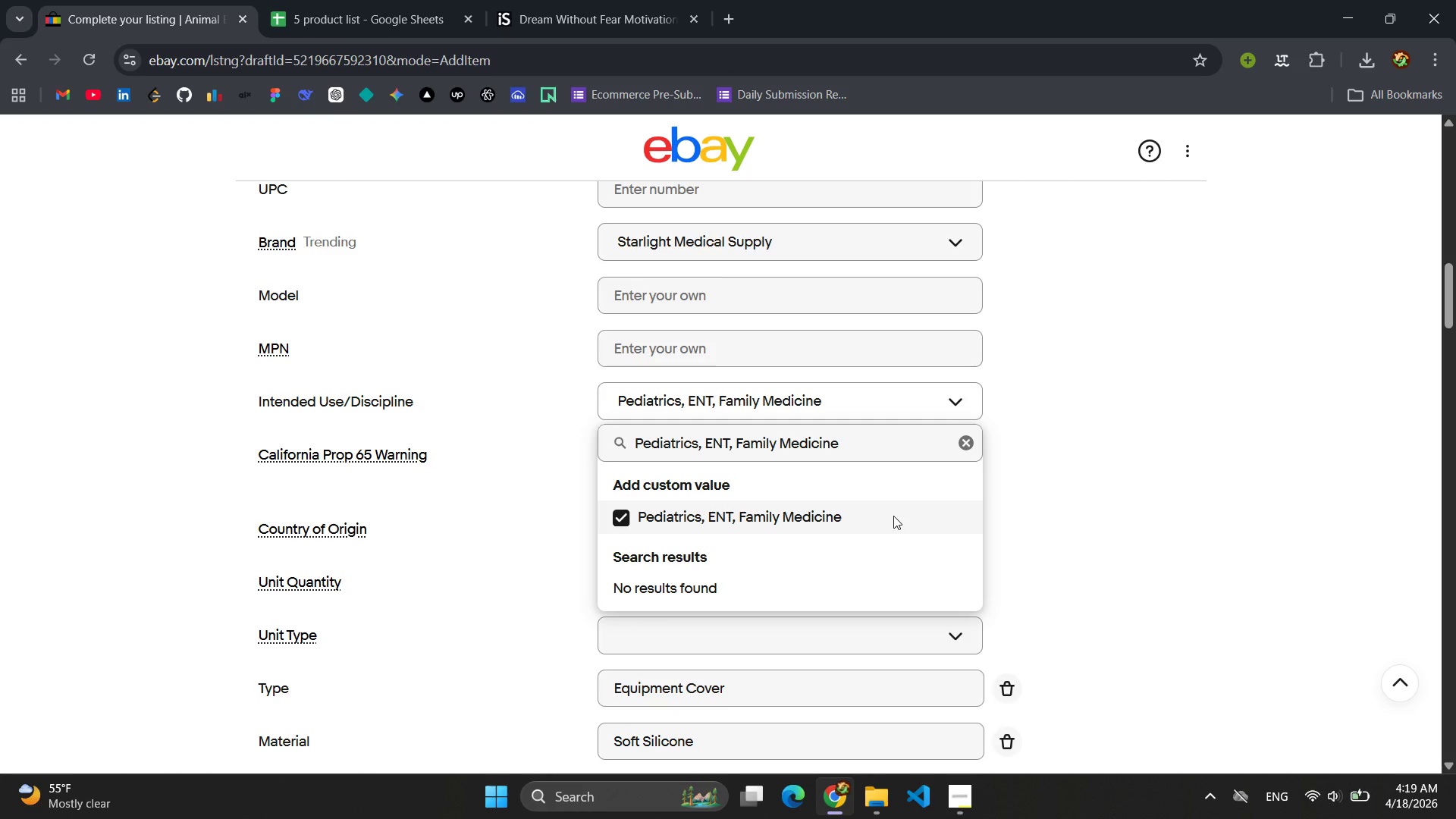 
key(Enter)
 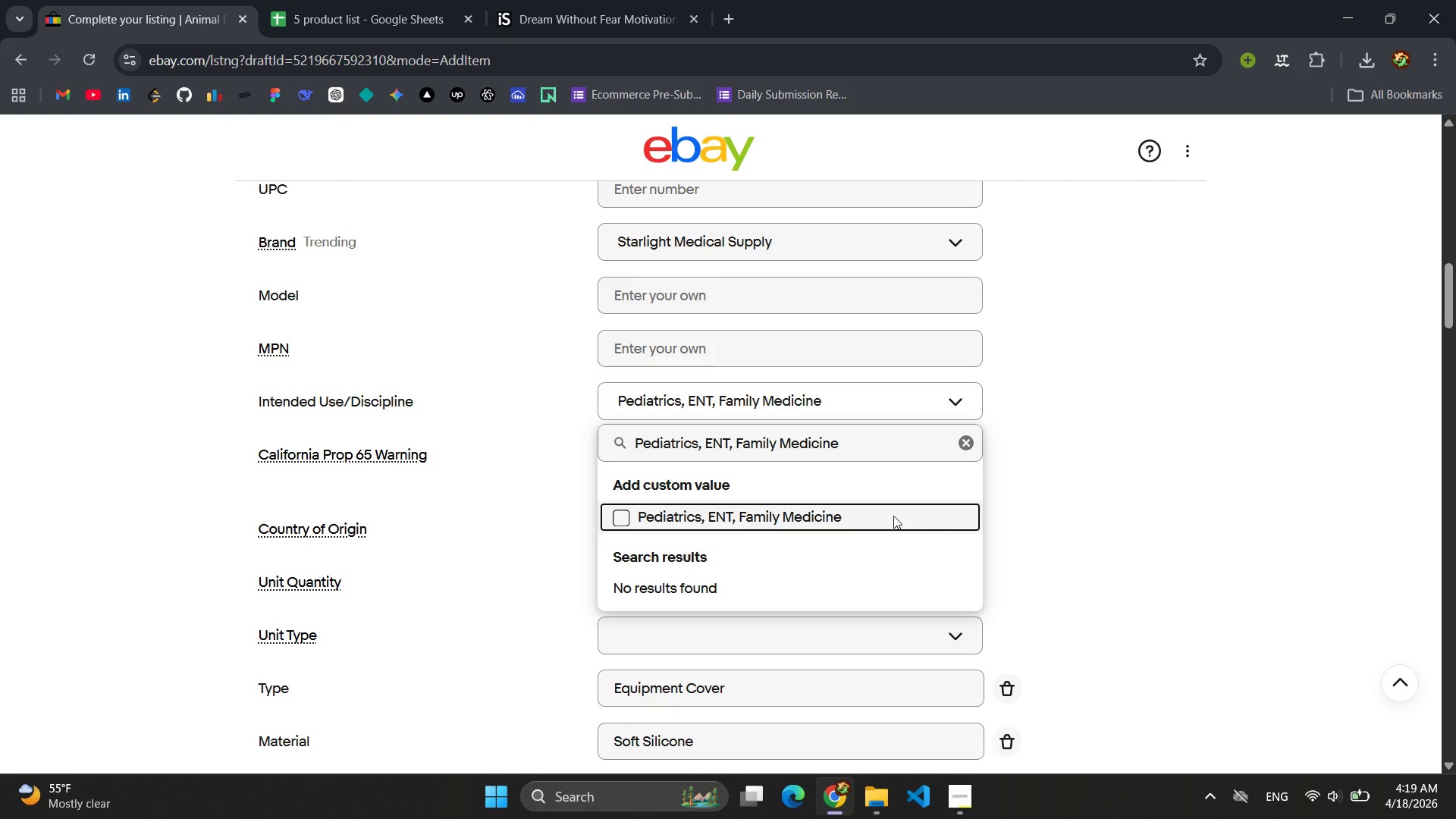 
left_click([893, 516])
 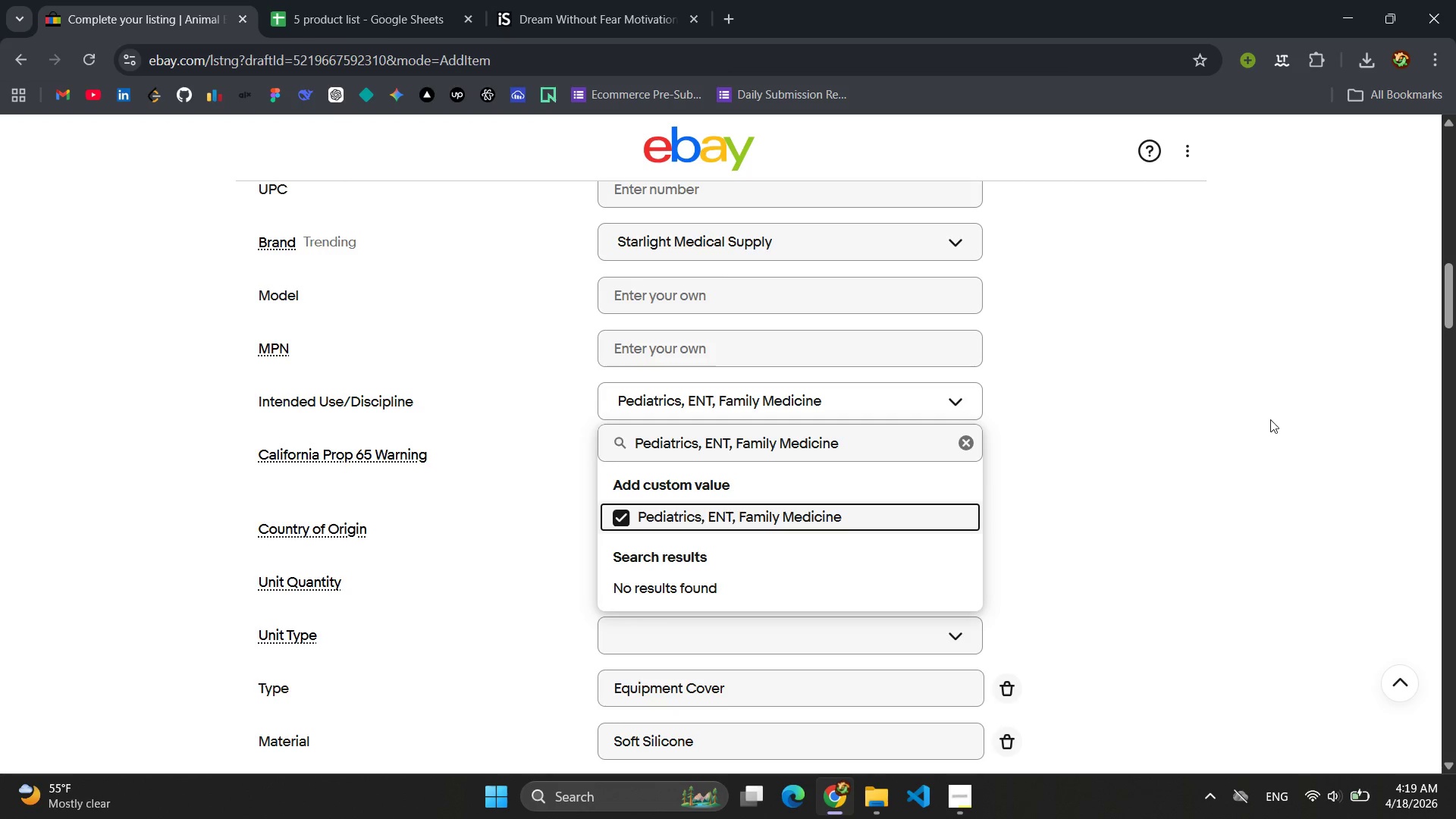 
left_click([1270, 419])
 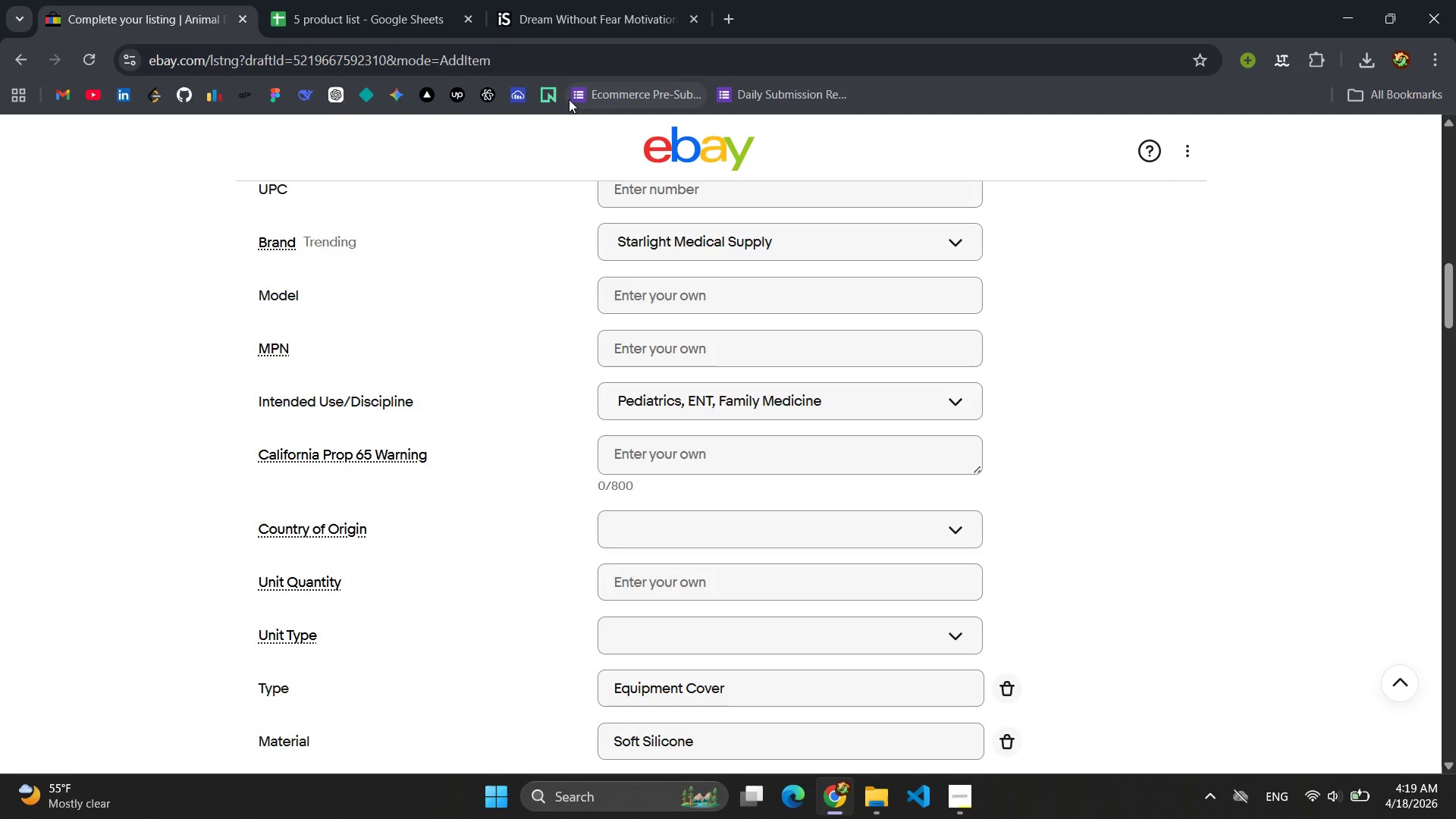 
left_click([352, 26])
 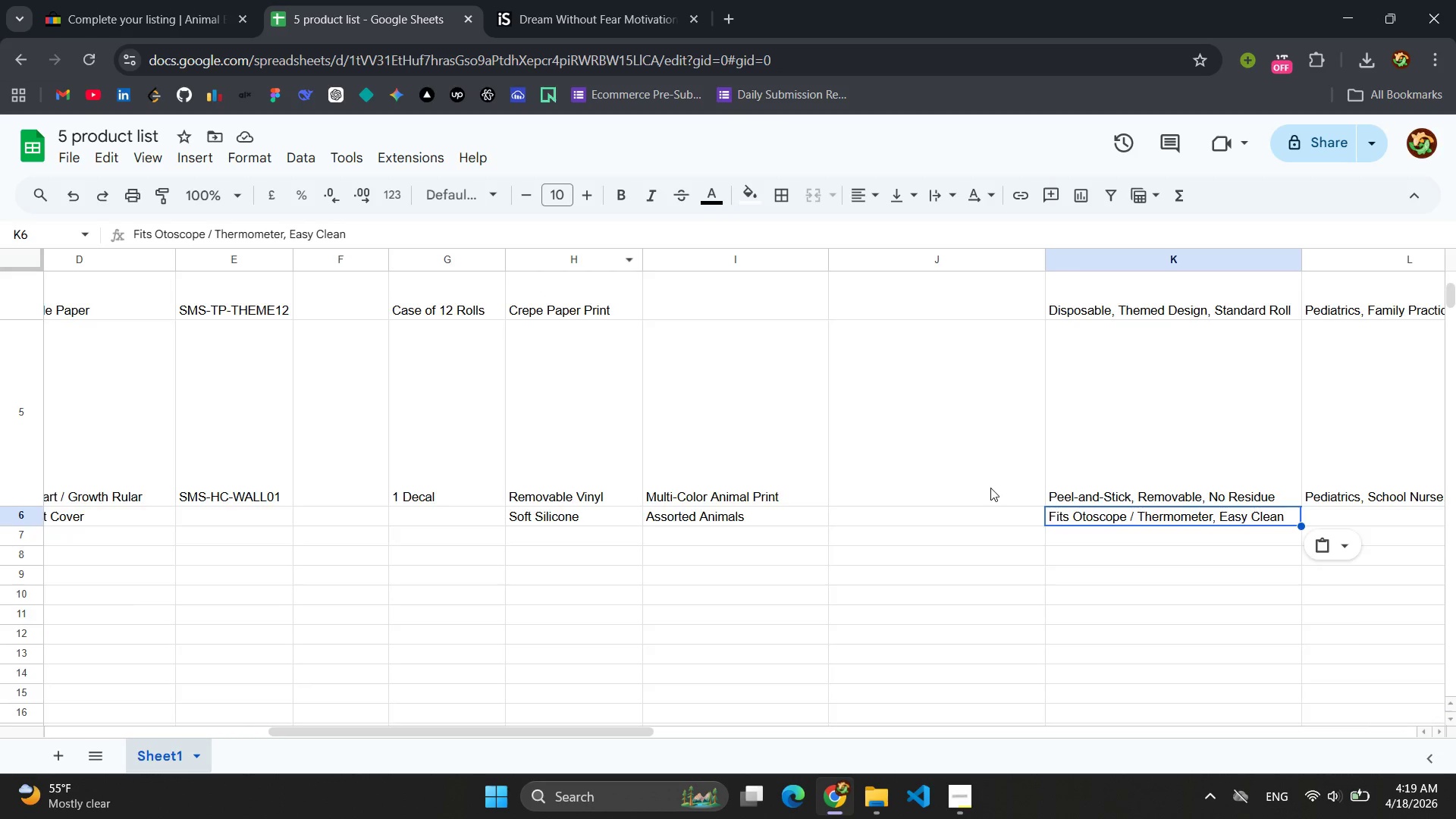 
scroll: coordinate [990, 488], scroll_direction: up, amount: 11.0
 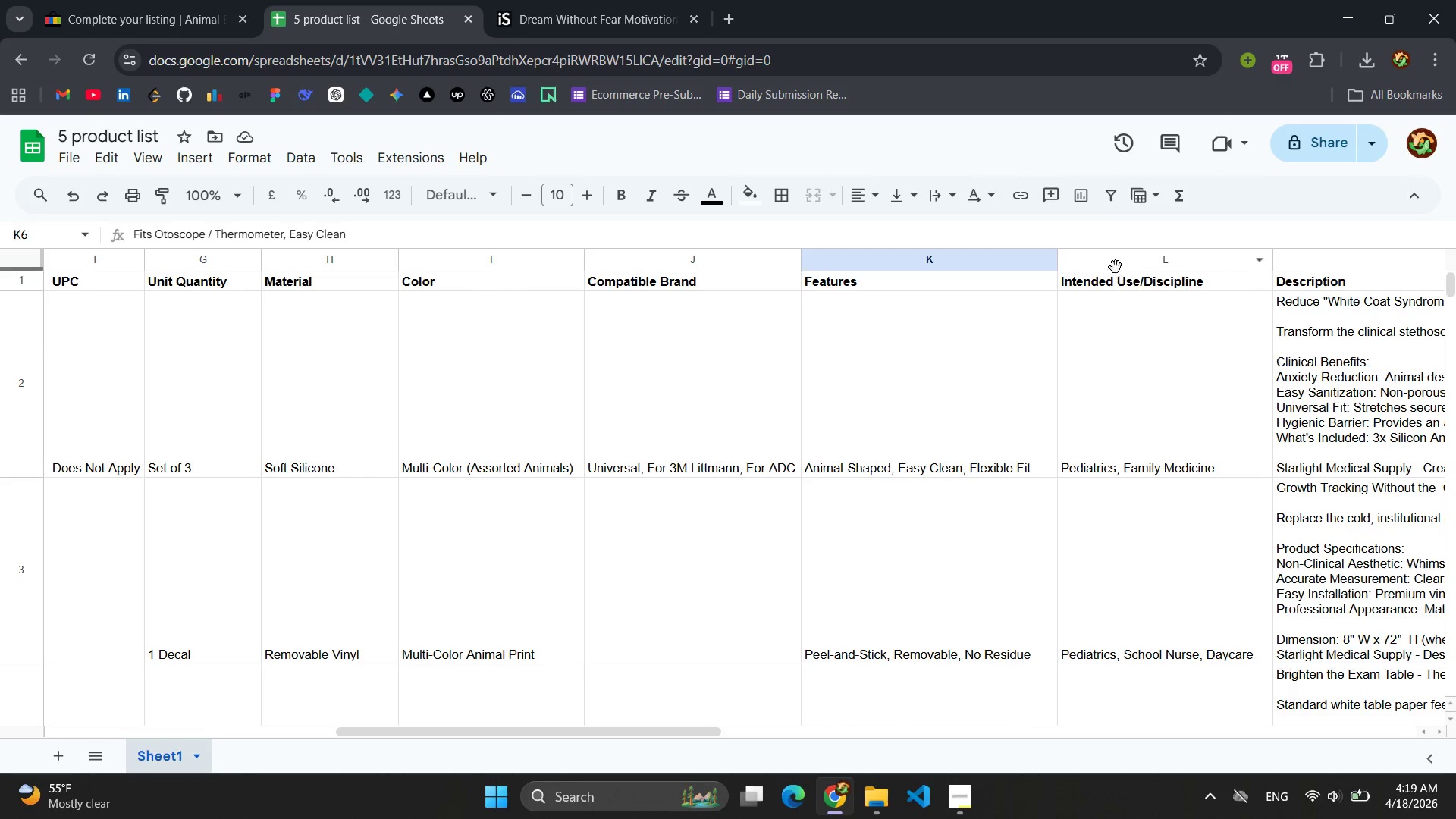 
left_click([1116, 253])
 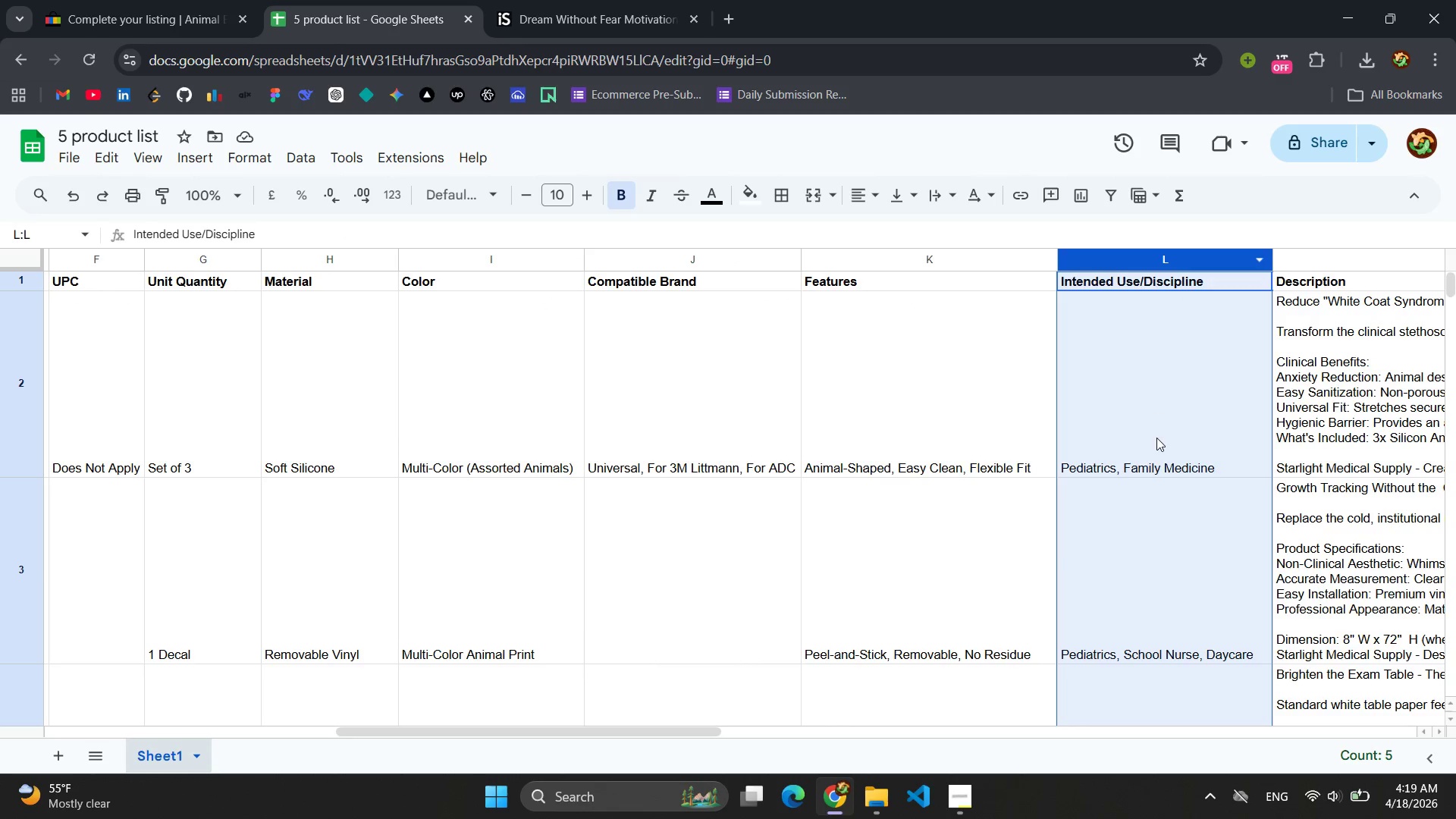 
scroll: coordinate [1156, 438], scroll_direction: down, amount: 7.0
 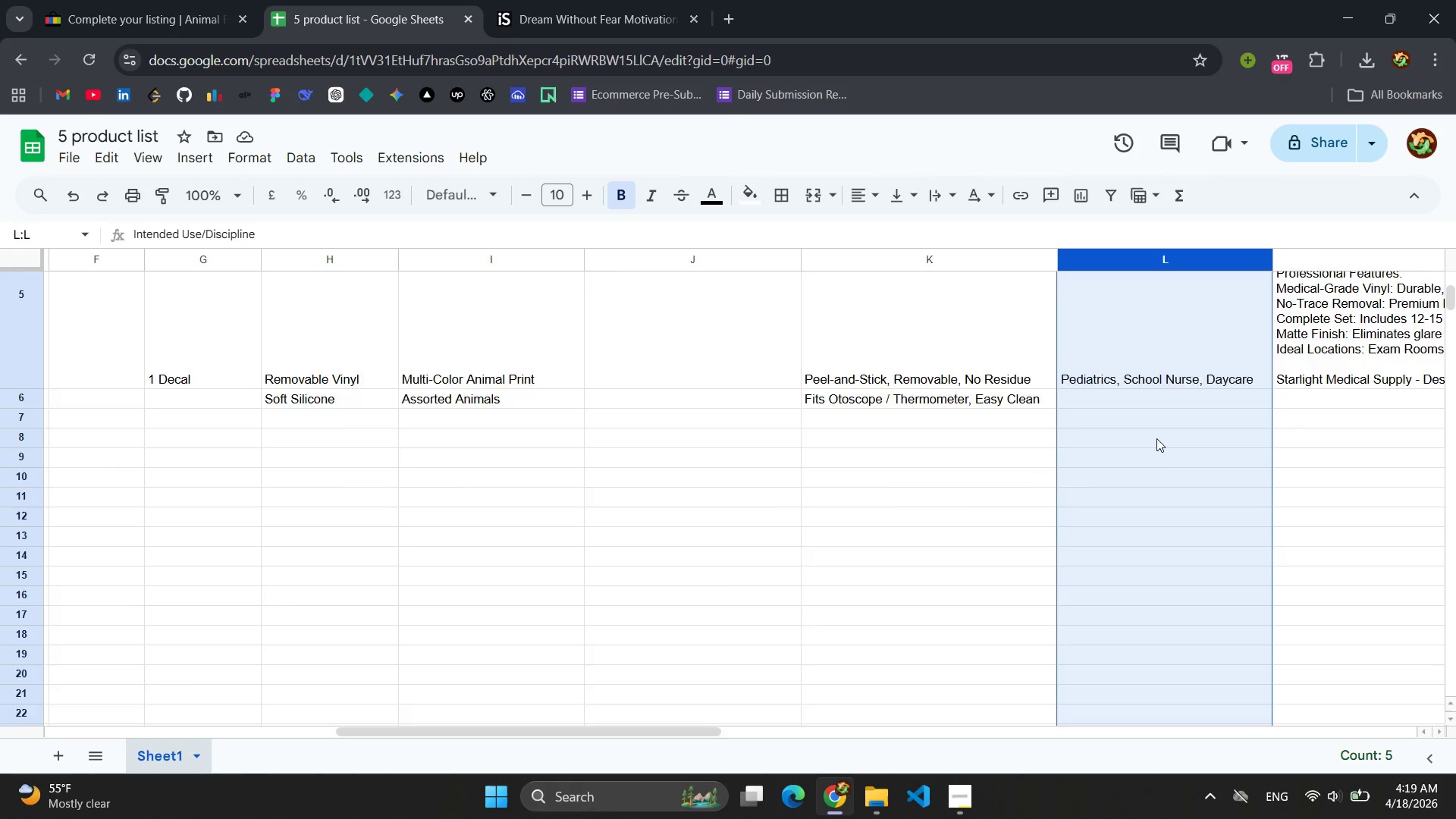 
scroll: coordinate [1156, 438], scroll_direction: up, amount: 1.0
 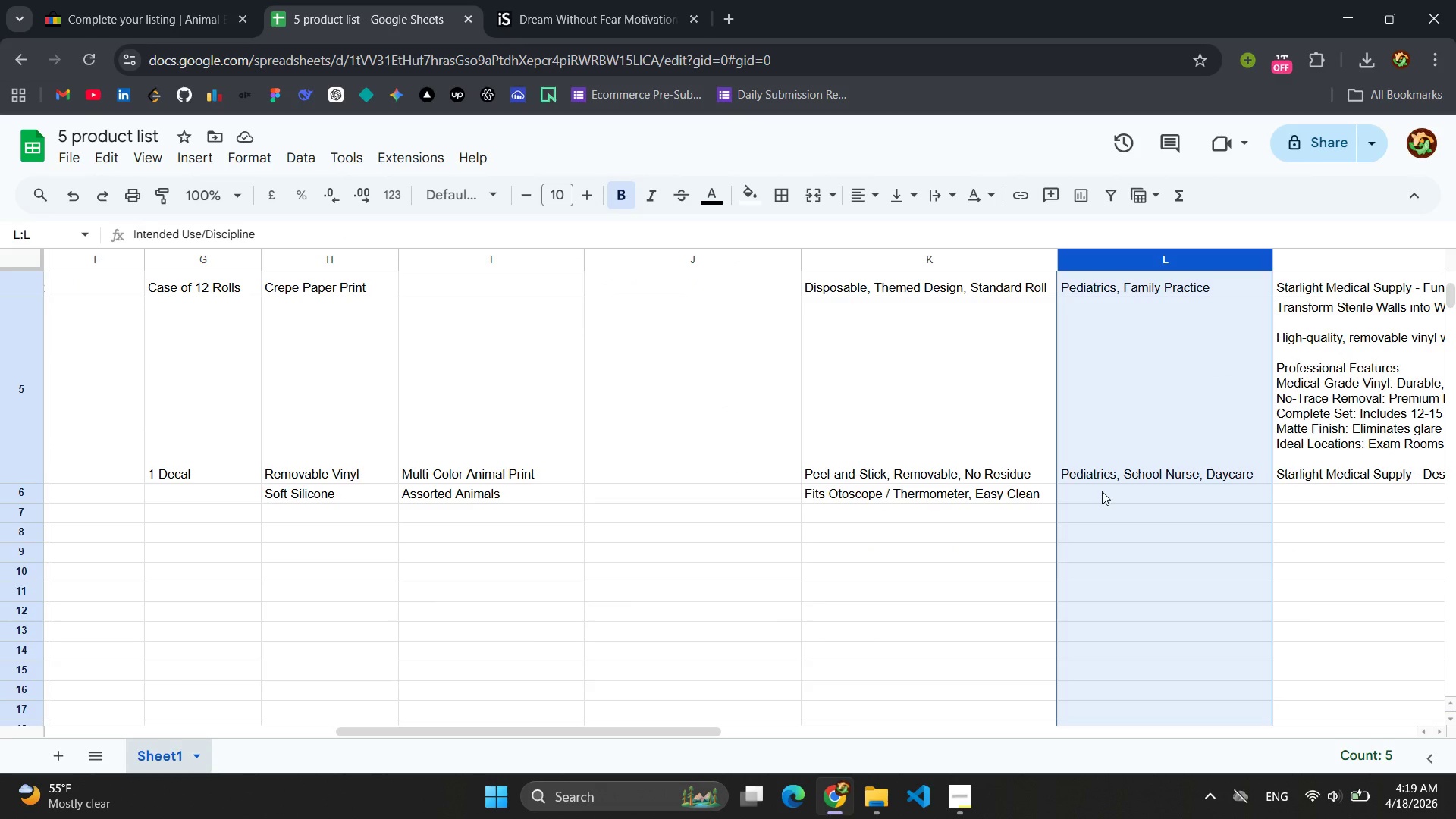 
left_click([1102, 491])
 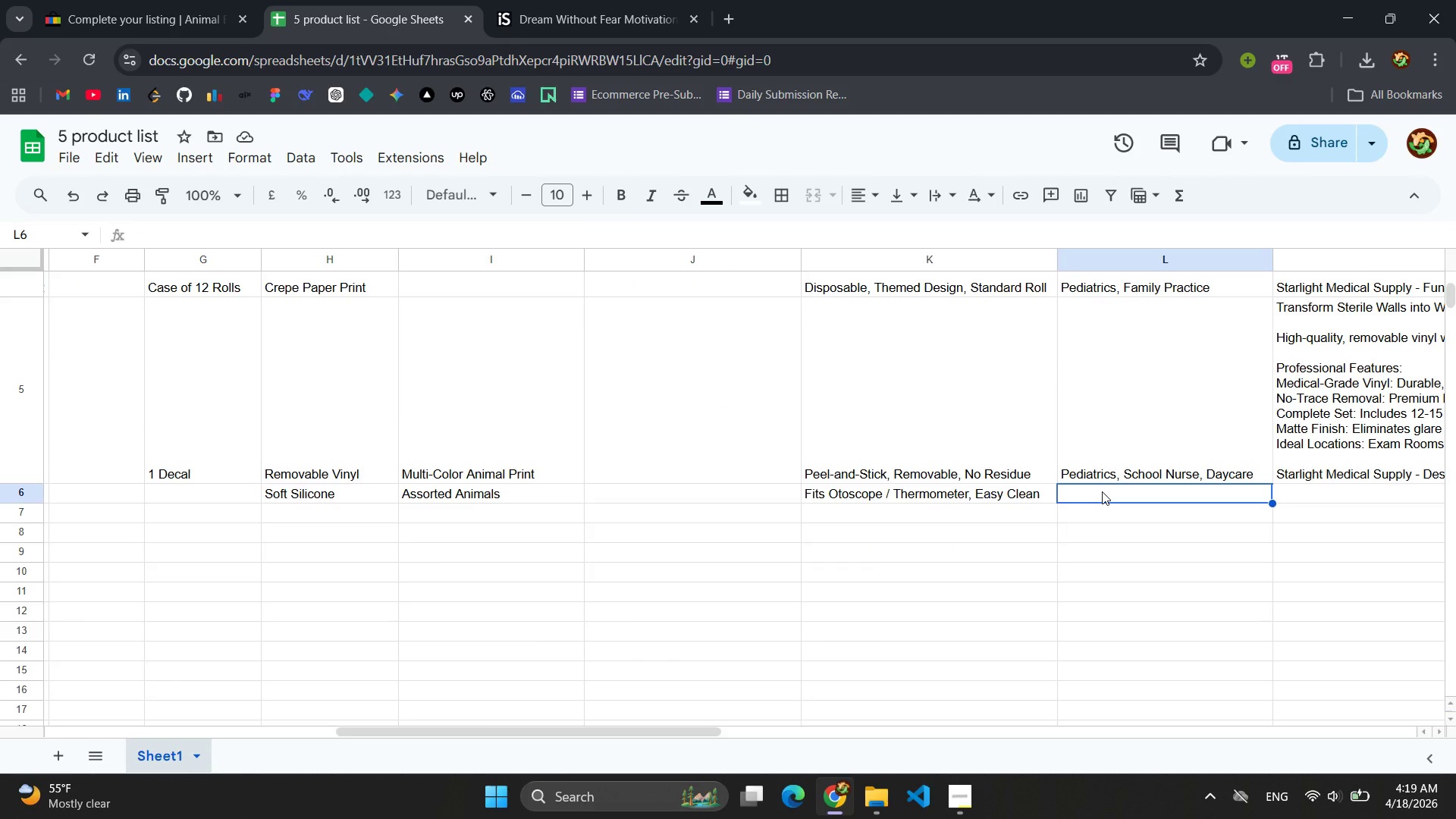 
key(Control+V)
 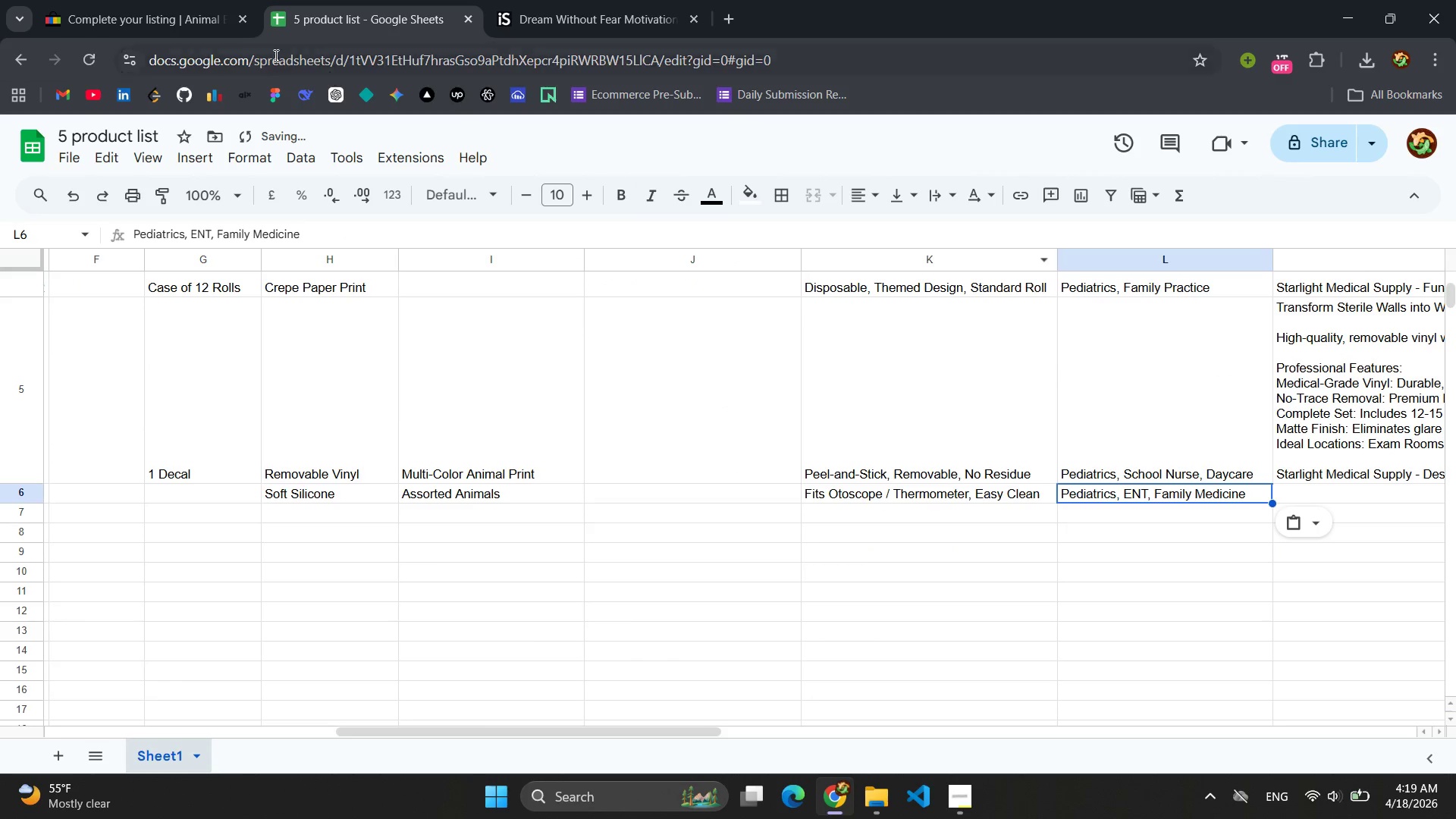 
left_click([125, 10])
 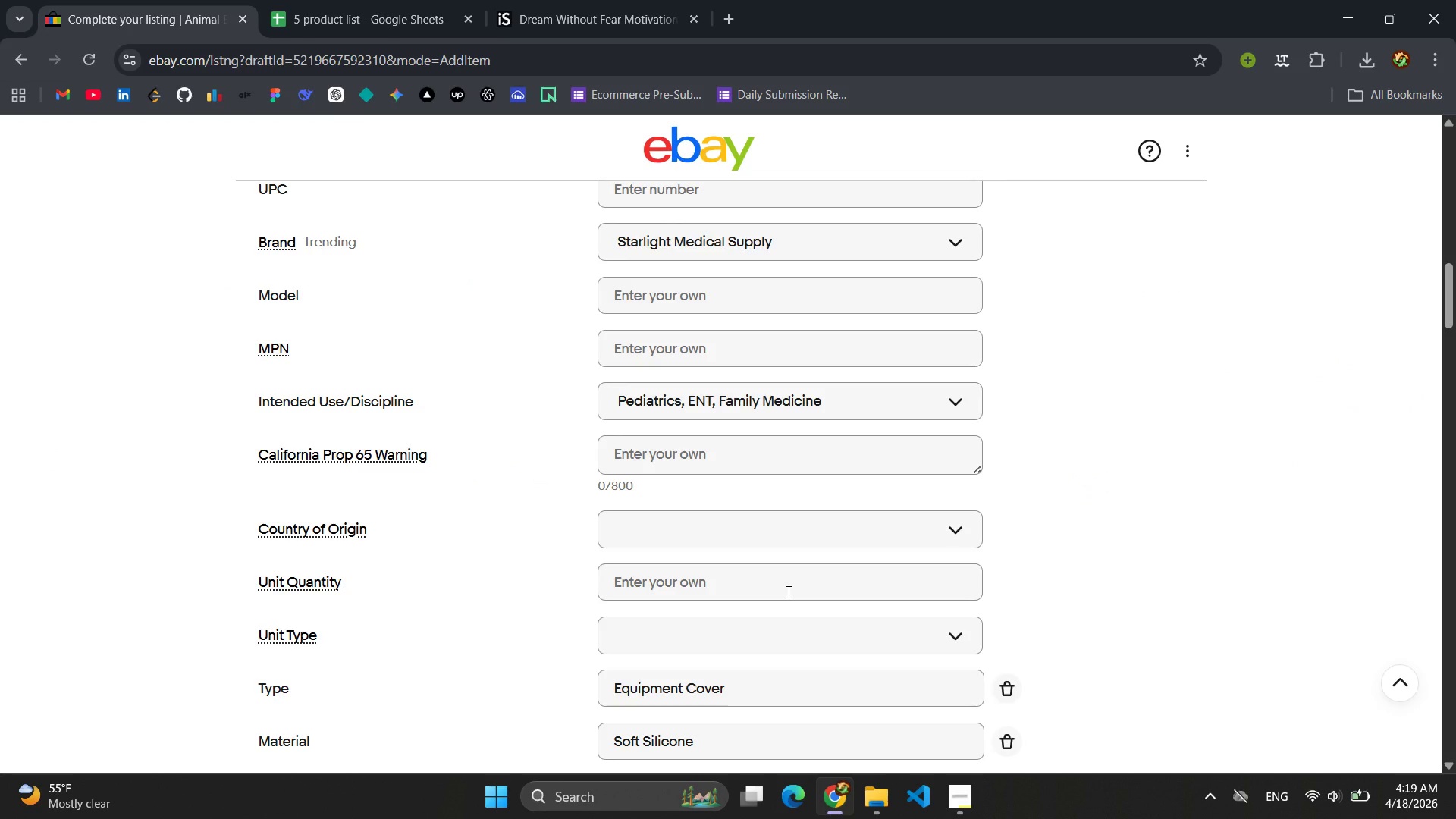 
wait(5.84)
 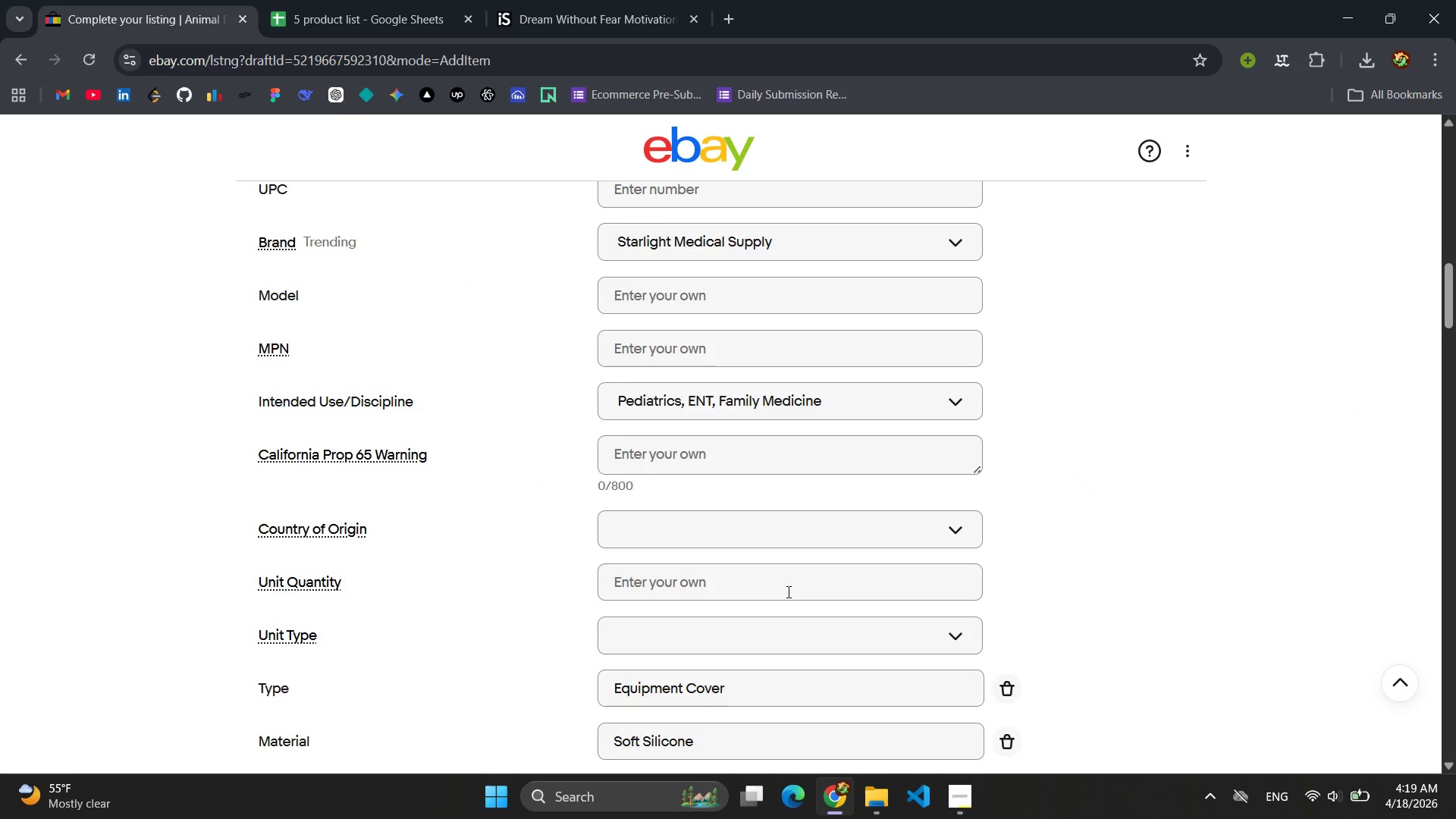 
scroll: coordinate [542, 570], scroll_direction: up, amount: 2.0
 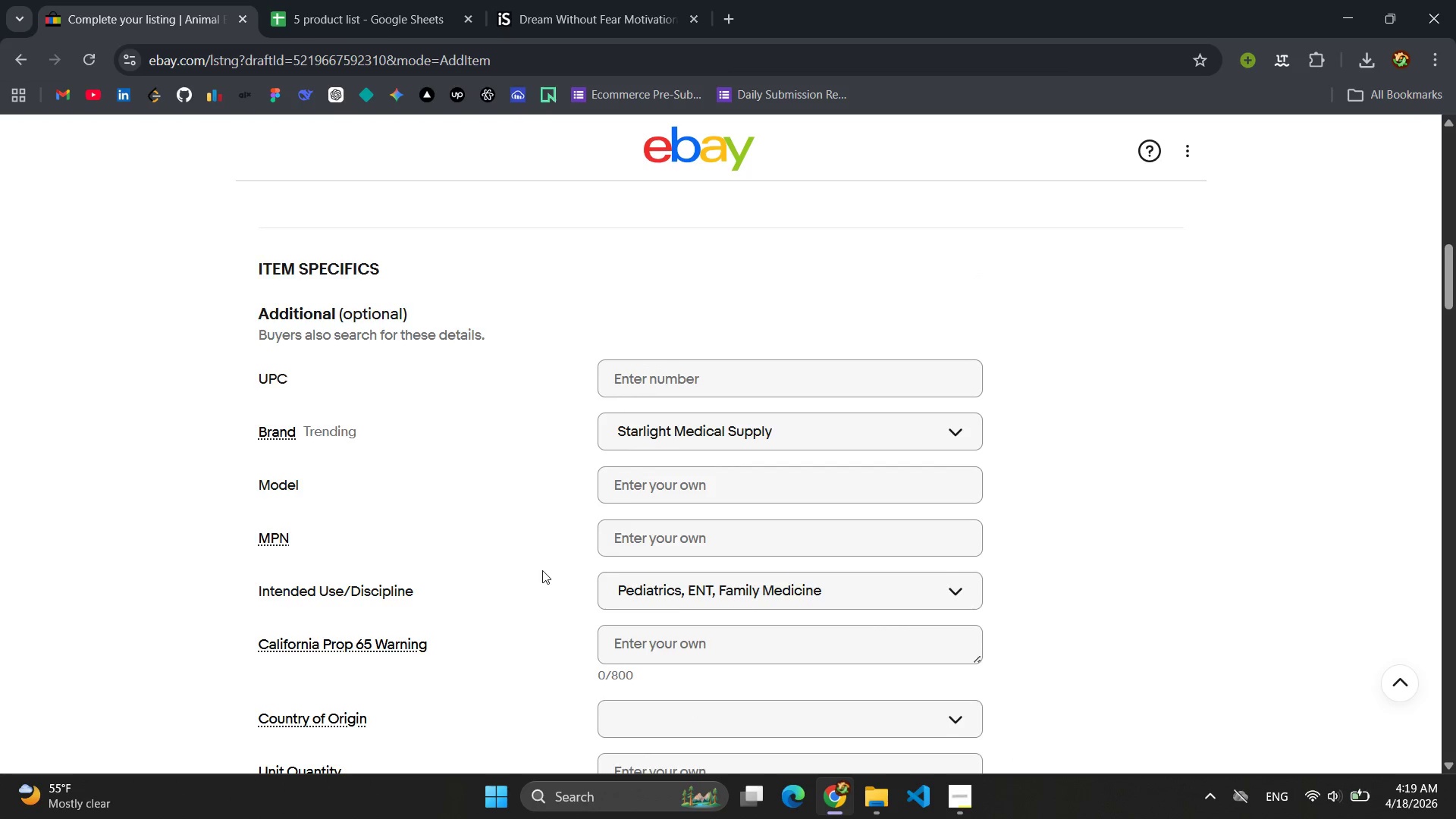 
scroll: coordinate [542, 570], scroll_direction: down, amount: 3.0
 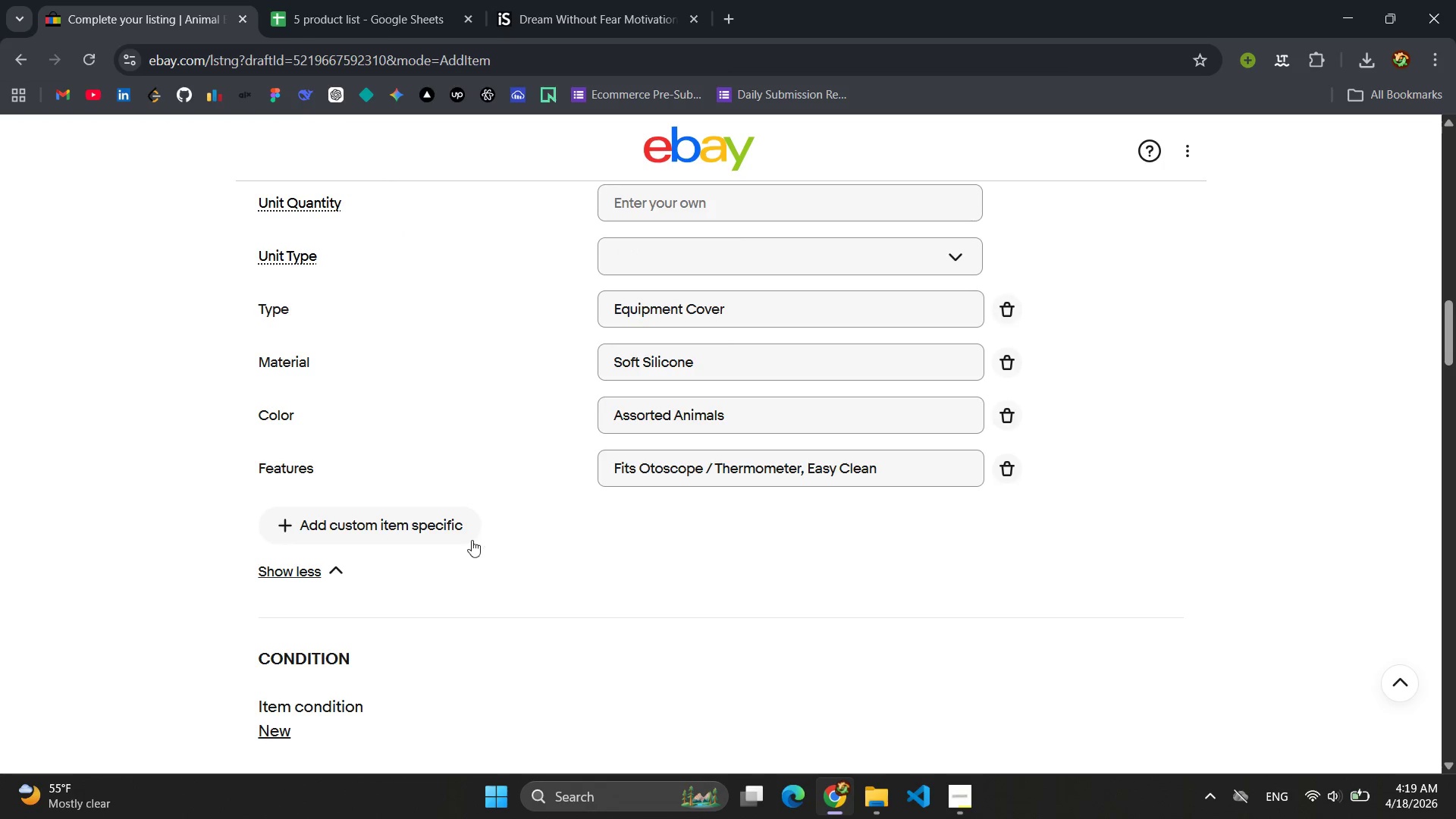 
left_click([453, 533])
 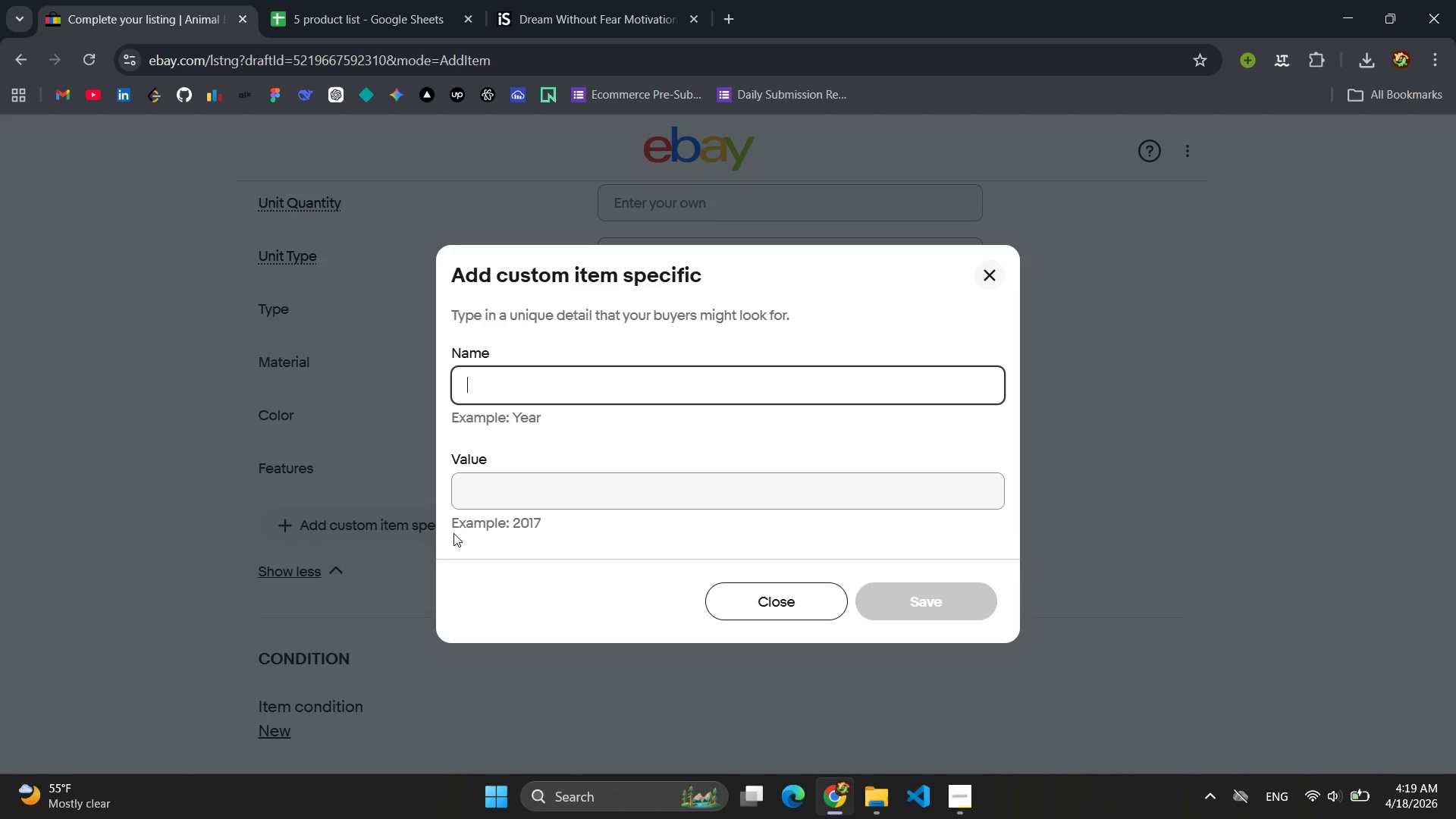 
type(Compatible Equipment)
 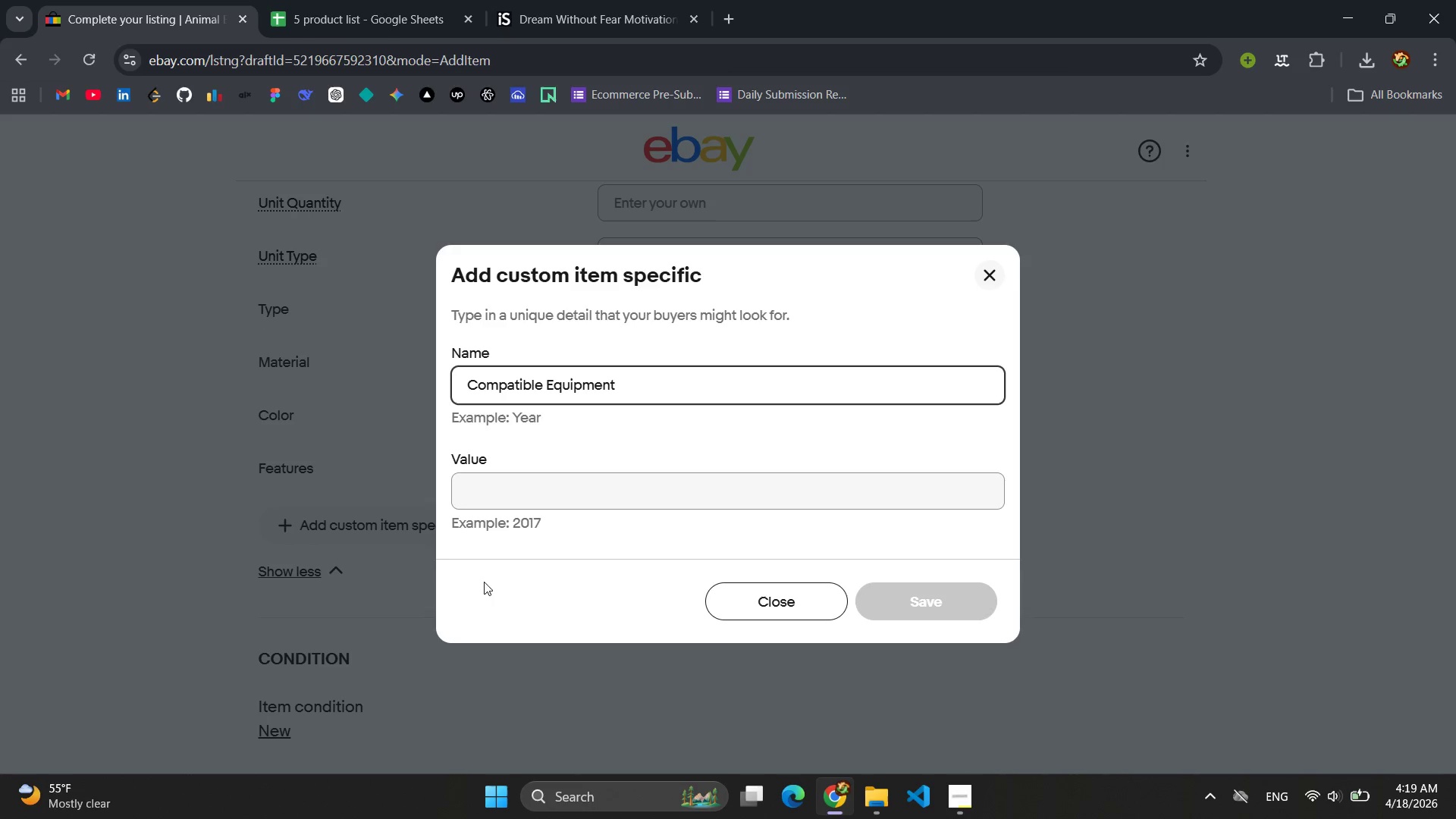 
left_click([510, 508])
 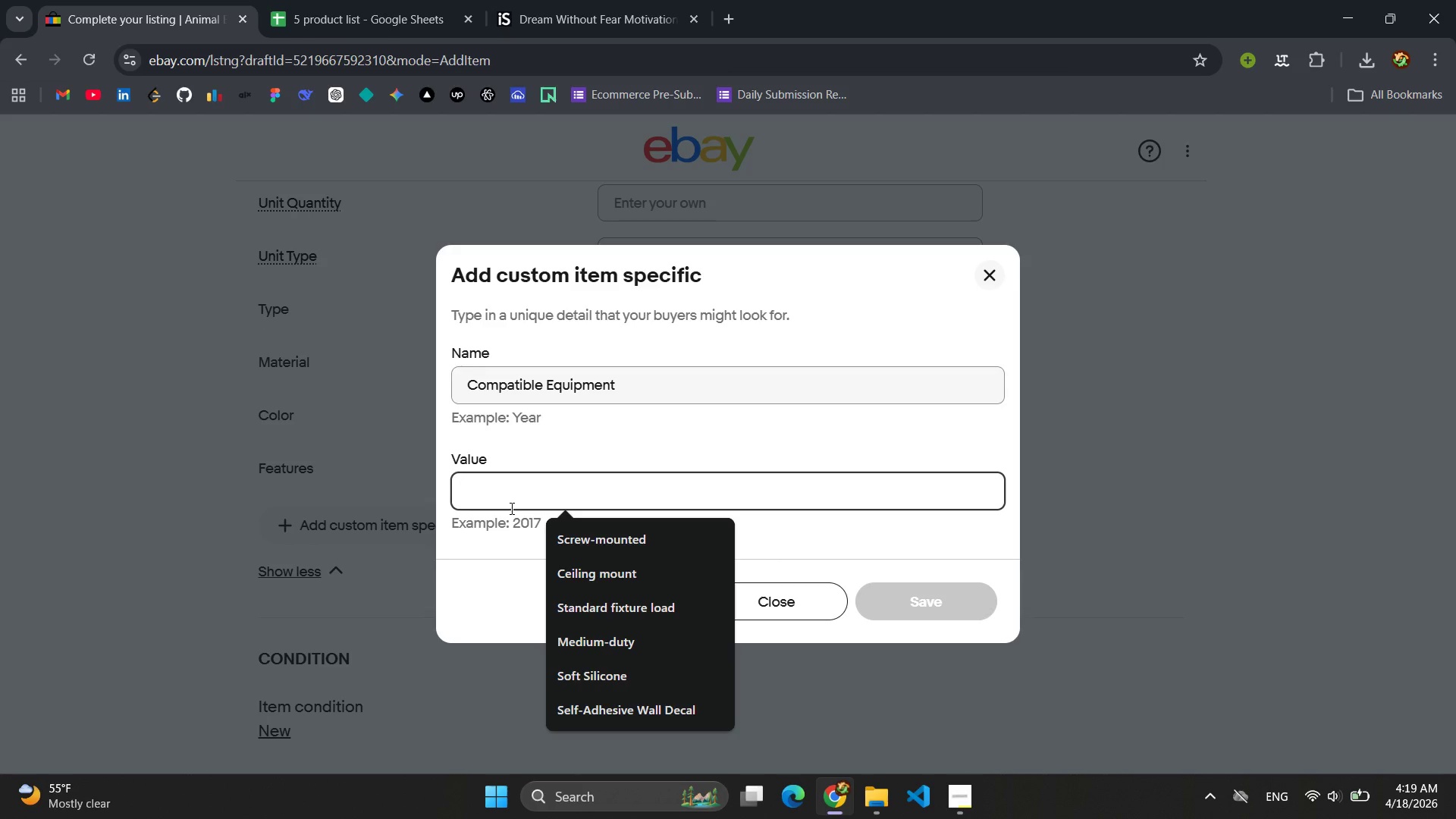 
type(Wl)
key(Backspace)
type(elch Allyn, Heine, Re)
key(Backspace)
type(iester OTos)
key(Backspace)
key(Backspace)
key(Backspace)
type(t)
key(Backspace)
key(Backspace)
key(Backspace)
key(Backspace)
key(Backspace)
key(Backspace)
key(Backspace)
key(Backspace)
key(Backspace)
type(iester Otoscopes )
 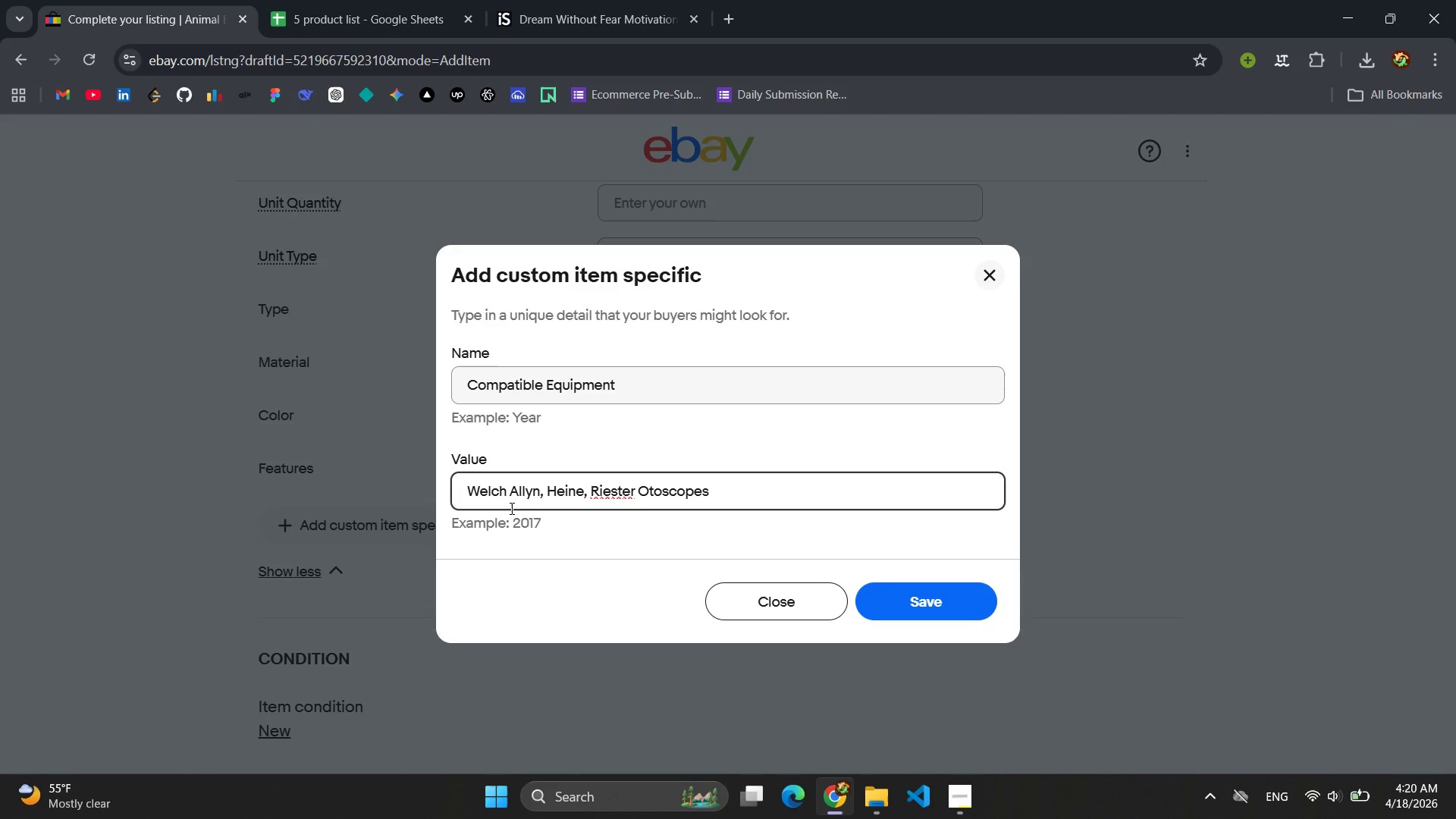 
left_click([651, 503])
 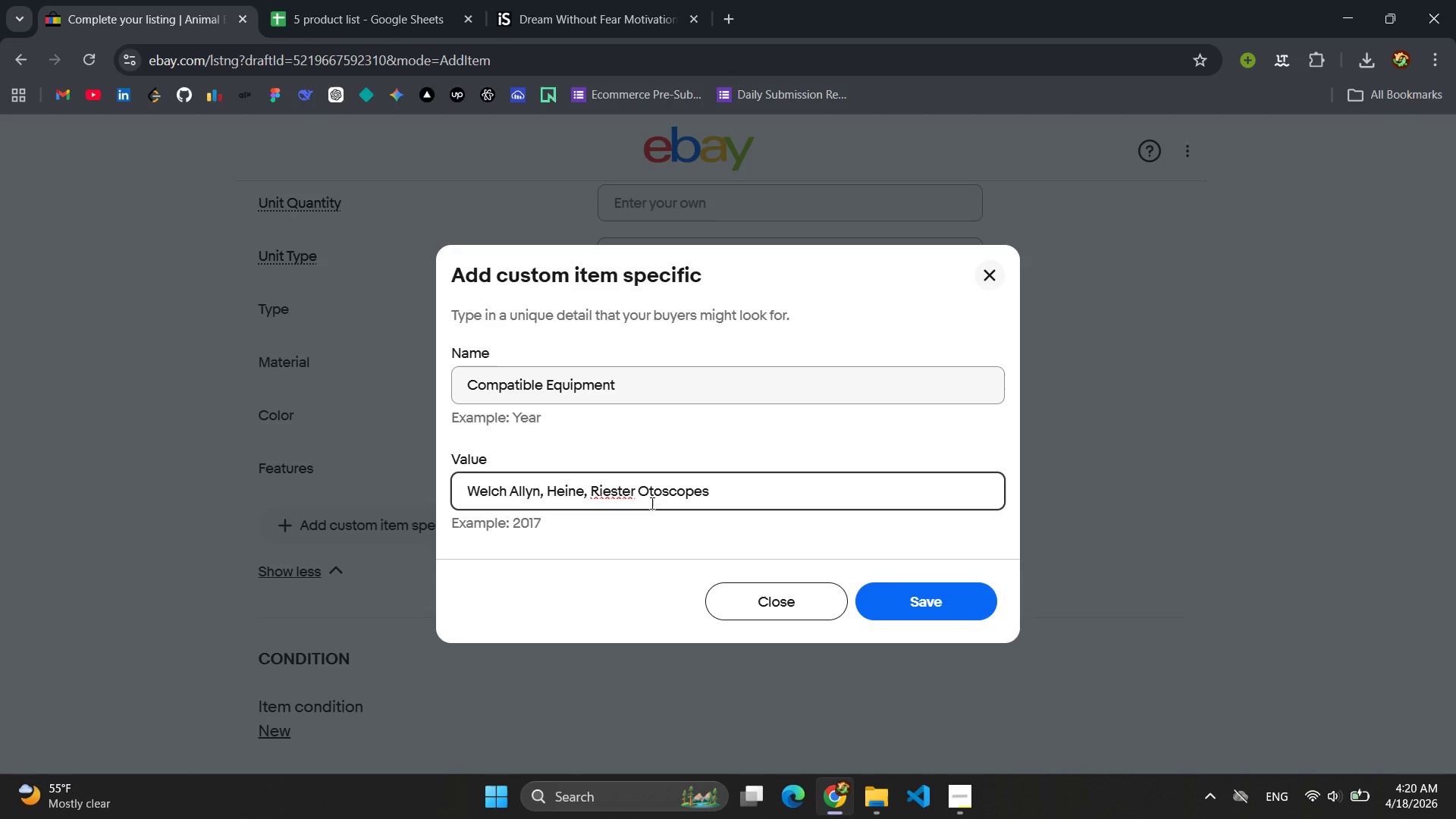 
left_click([715, 499])
 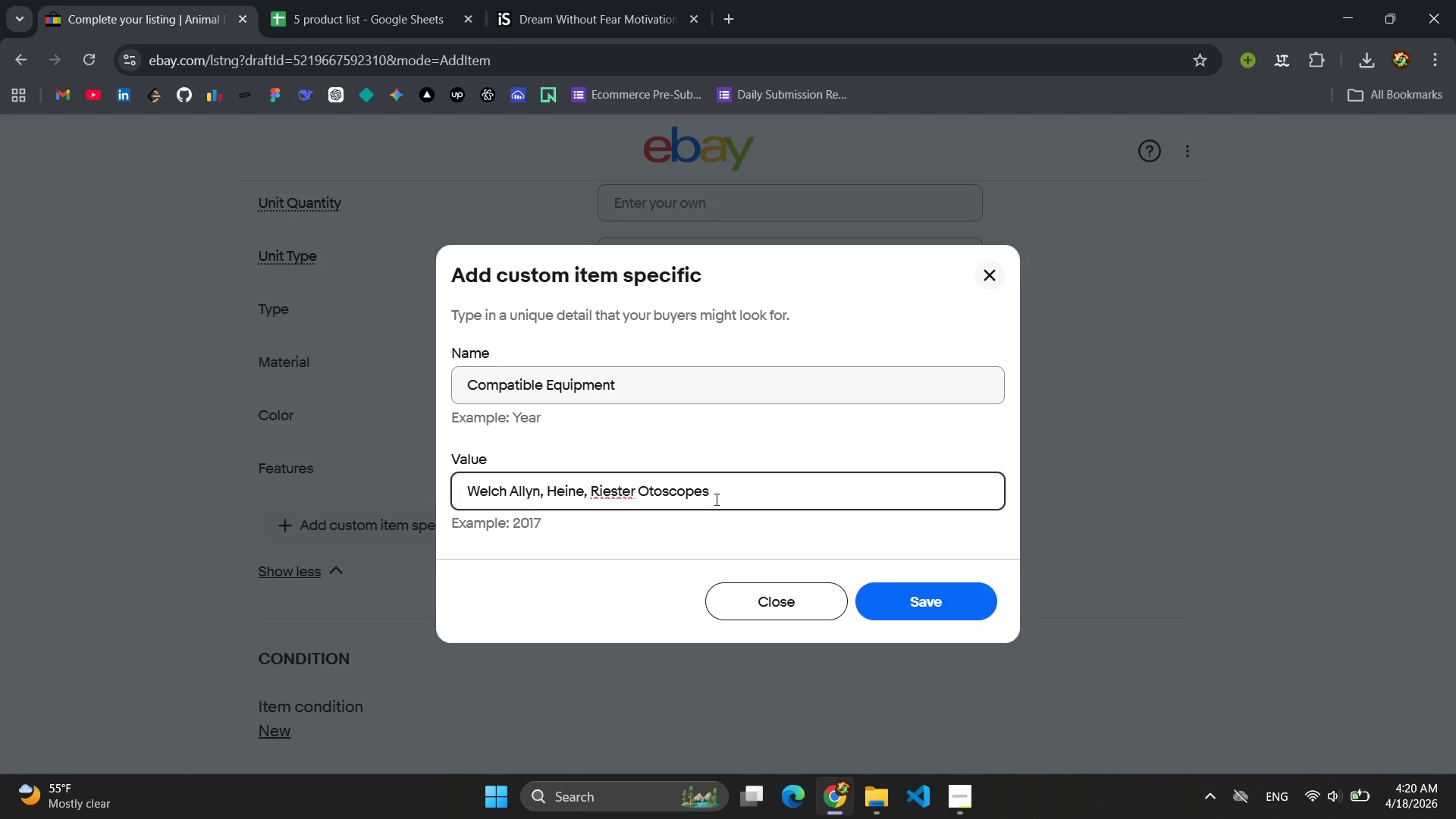 
key(Control+A)
 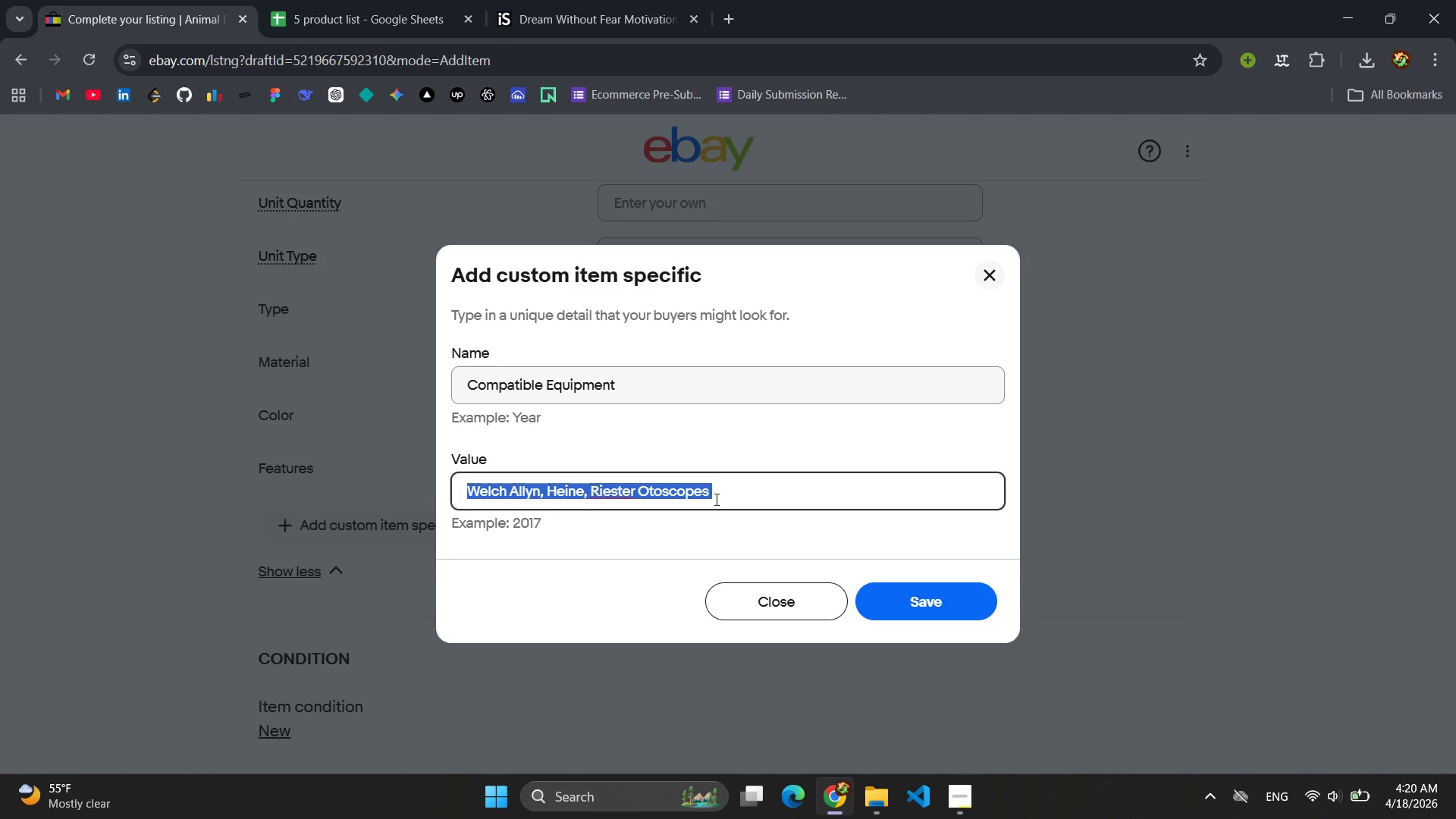 
key(Control+C)
 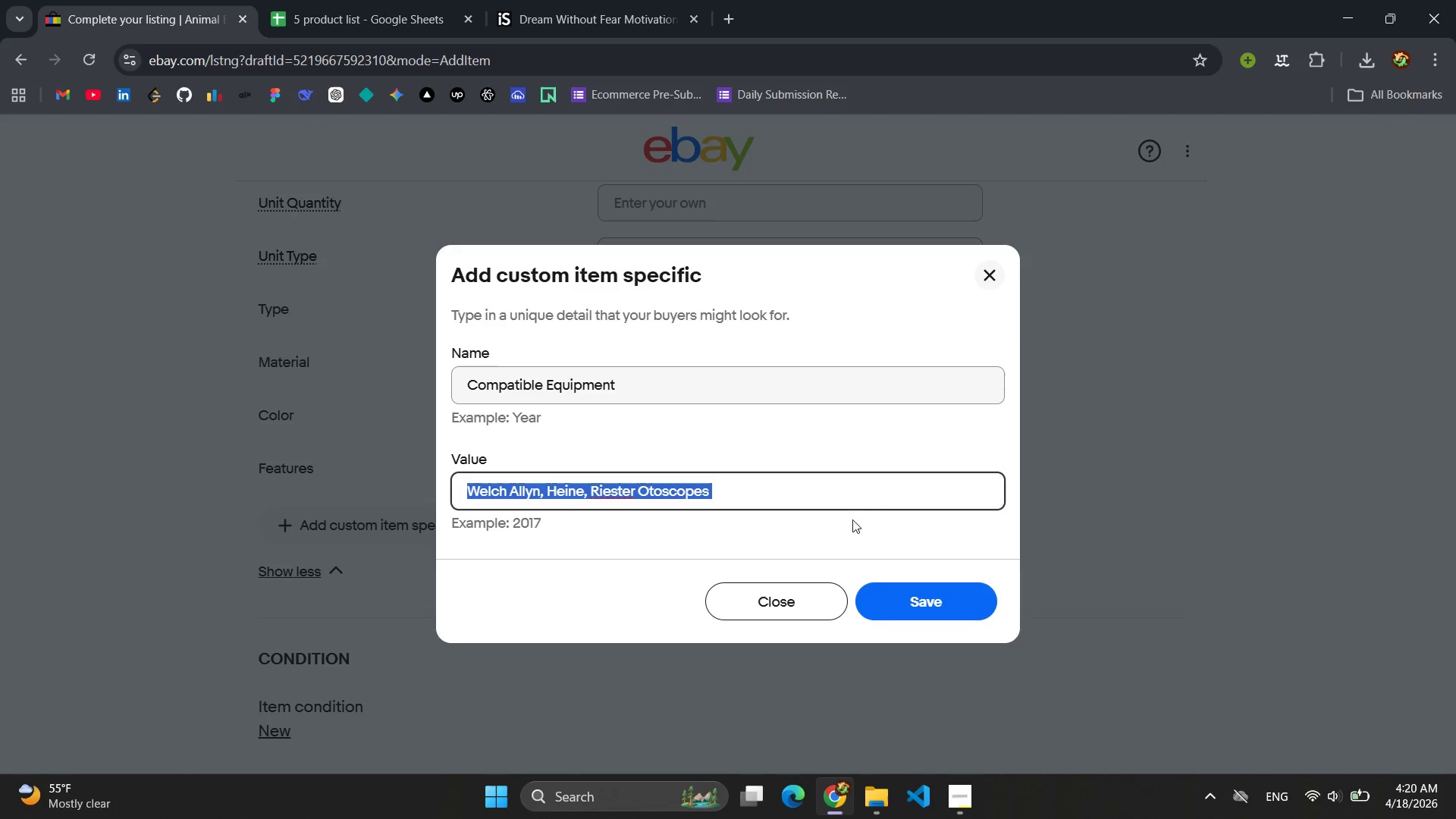 
left_click([899, 606])
 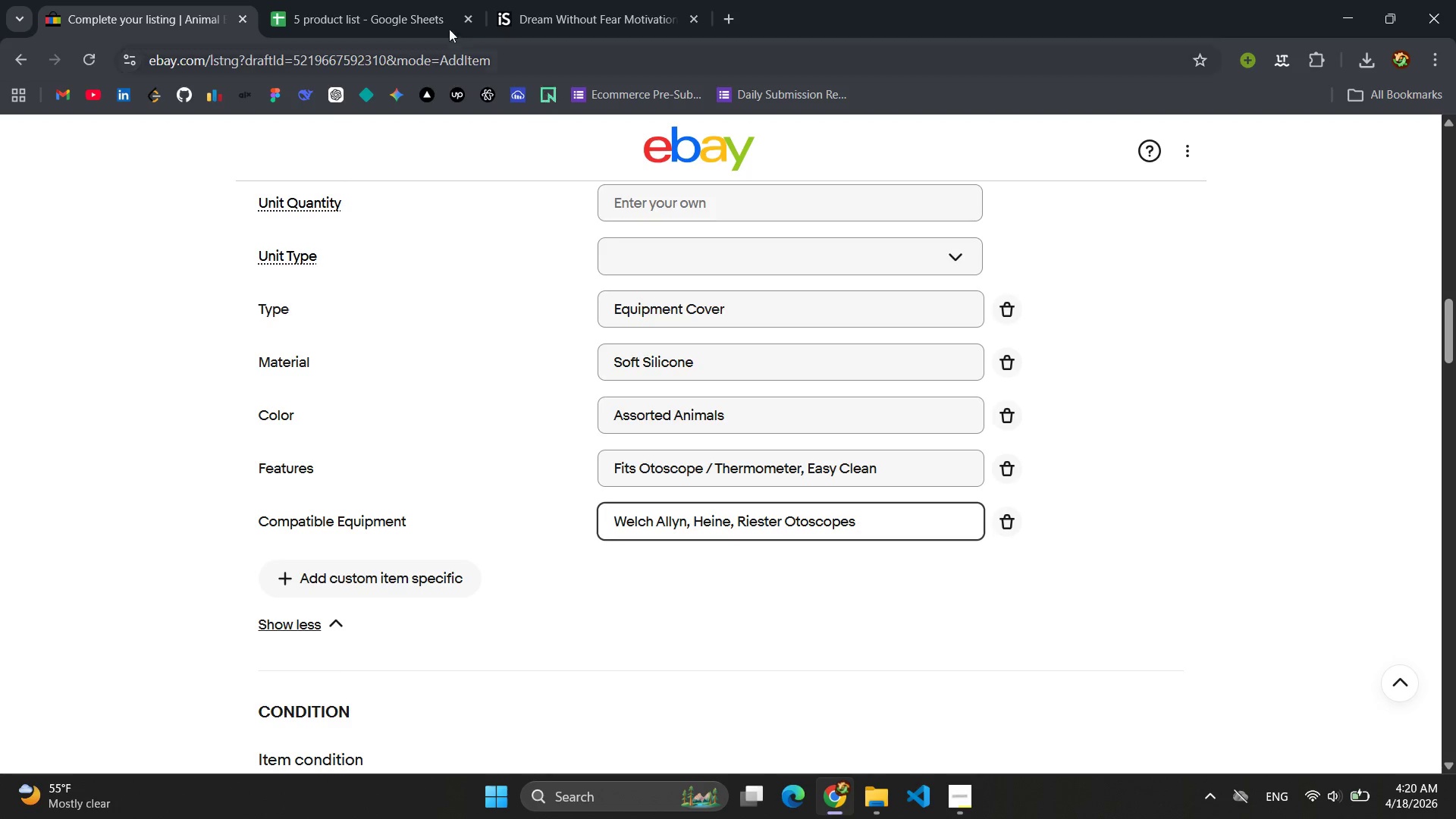 
left_click([370, 0])
 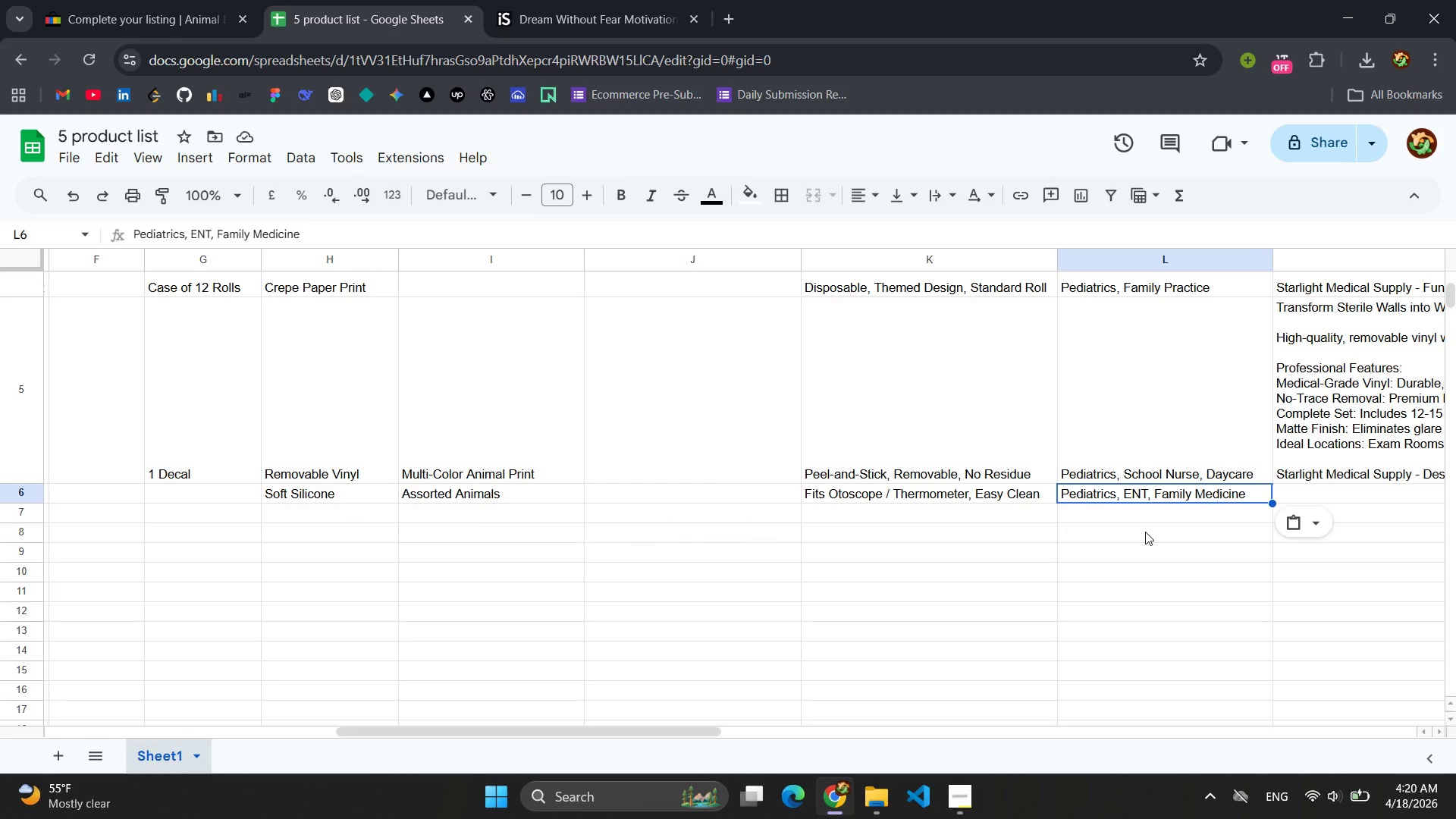 
left_click([1145, 532])
 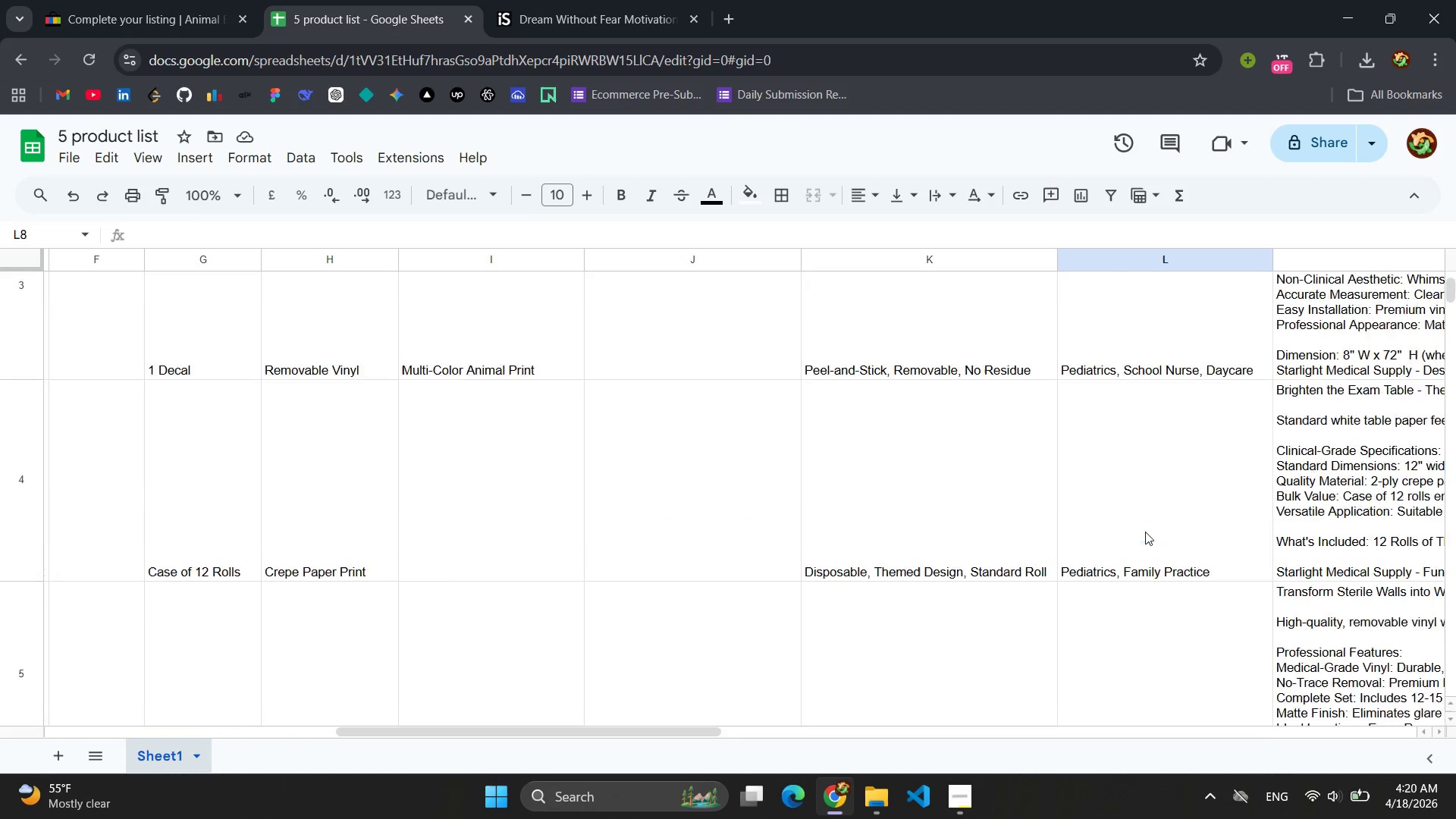 
scroll: coordinate [1145, 532], scroll_direction: up, amount: 11.0
 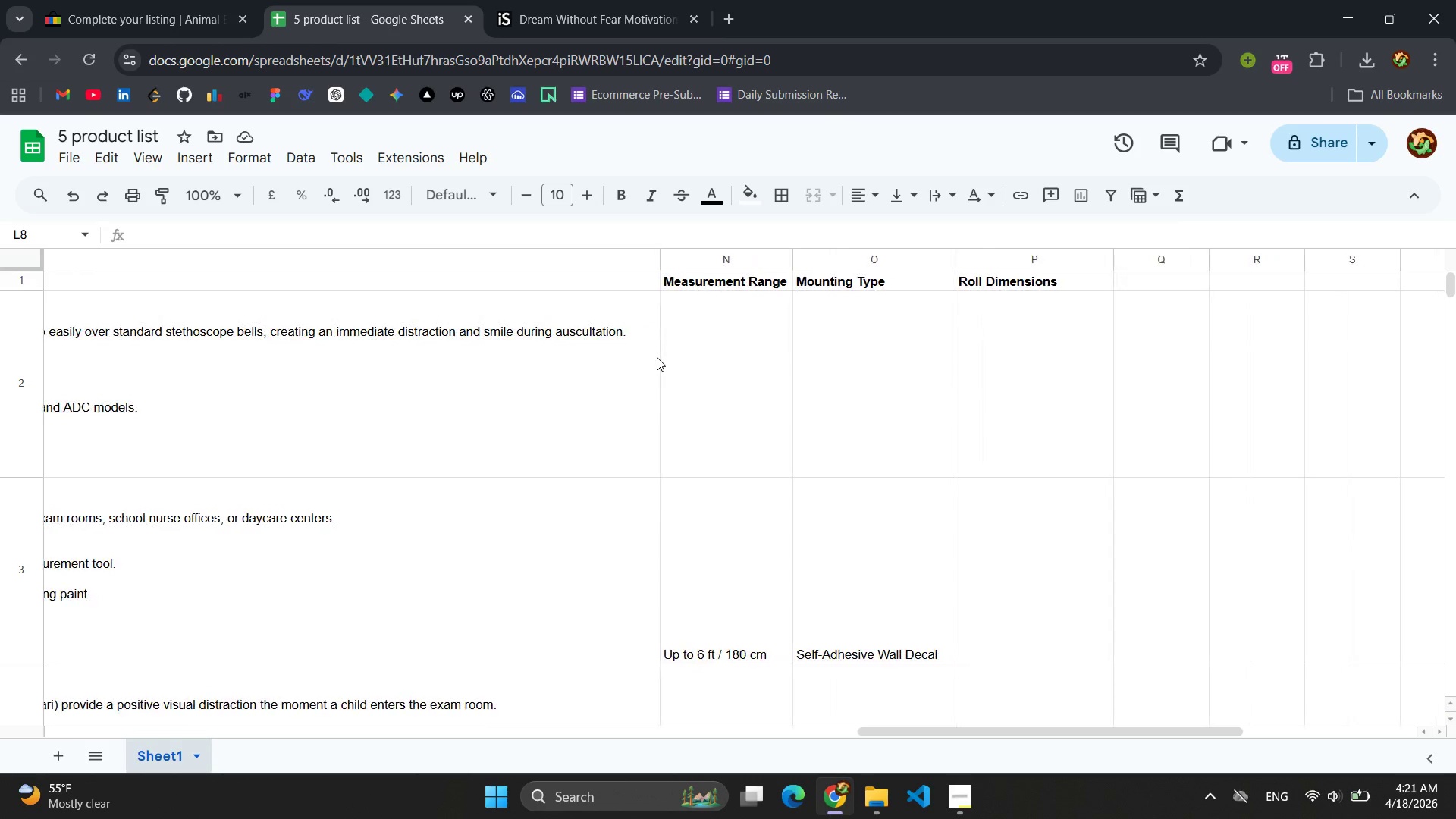 
wait(31.77)
 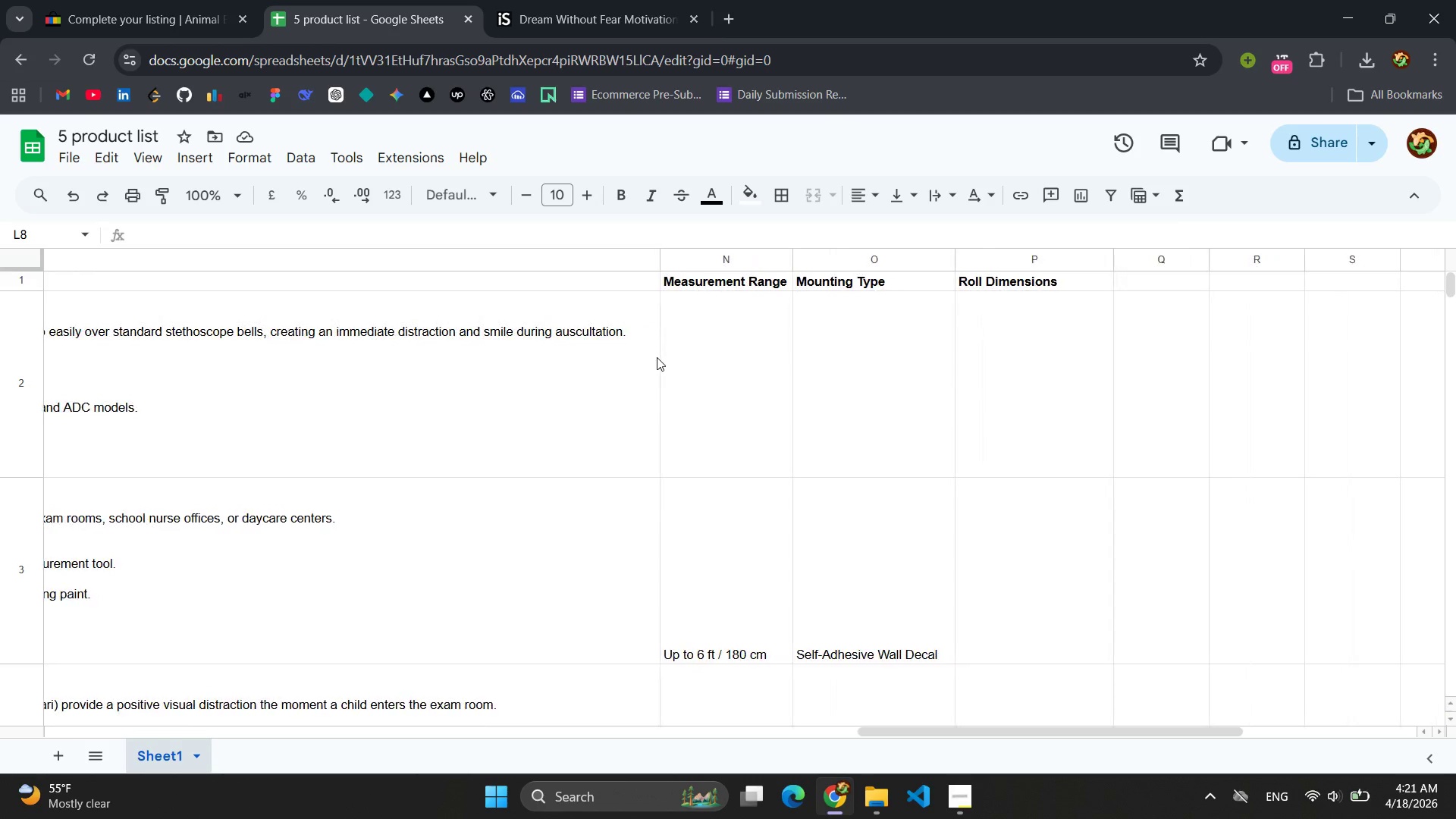 
left_click([1072, 519])
 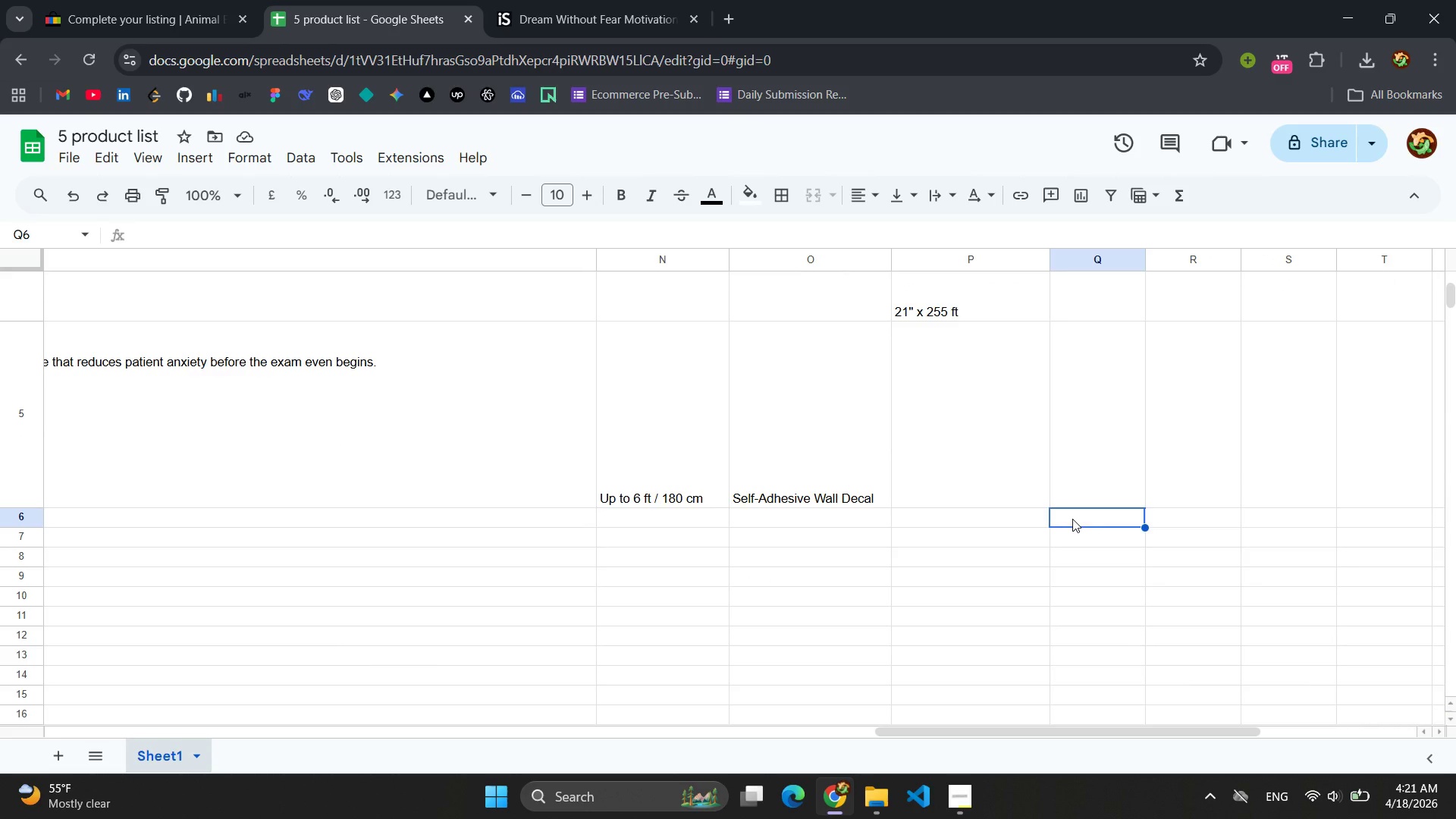 
key(Control+V)
 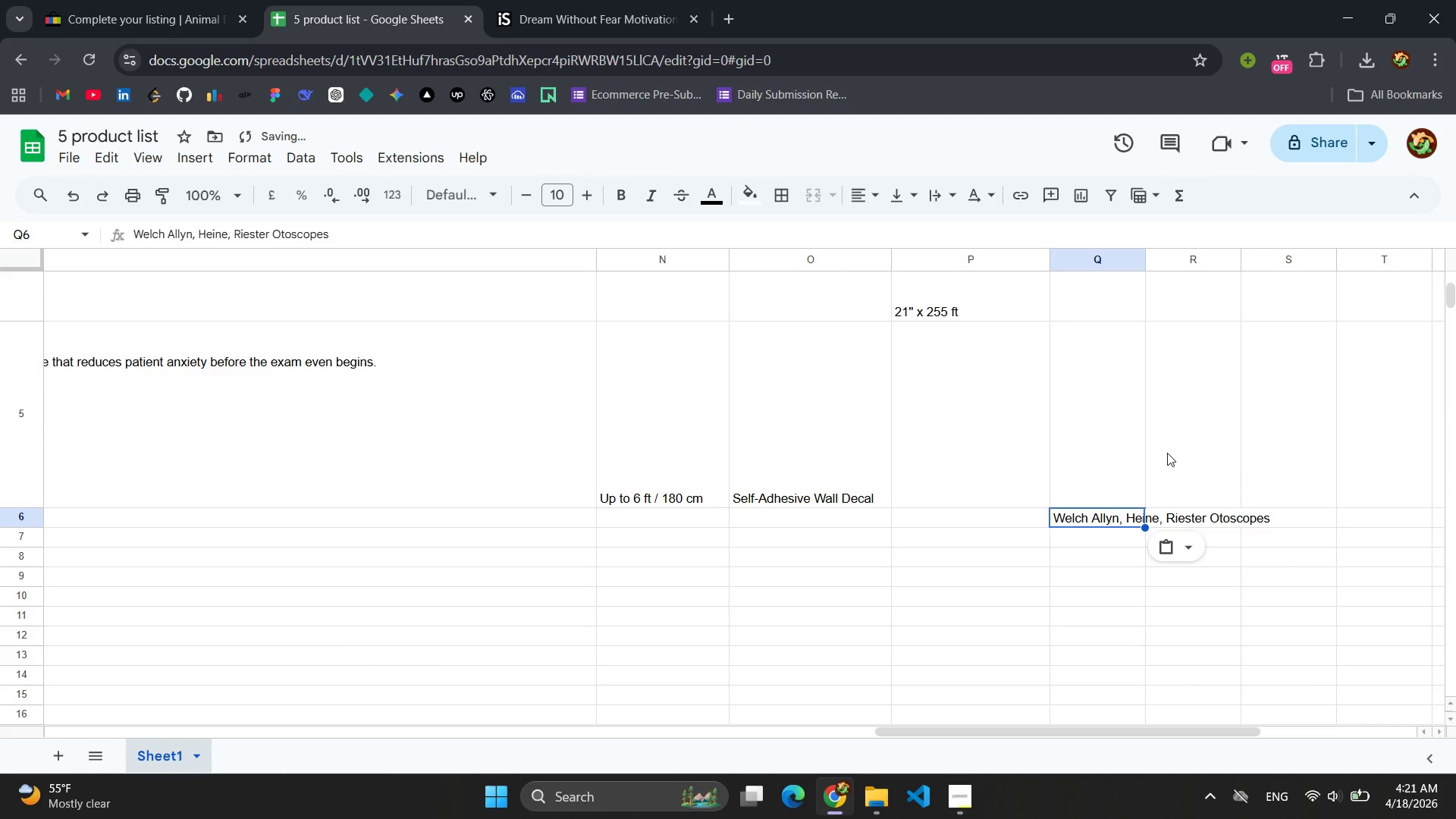 
scroll: coordinate [1169, 445], scroll_direction: up, amount: 3.0
 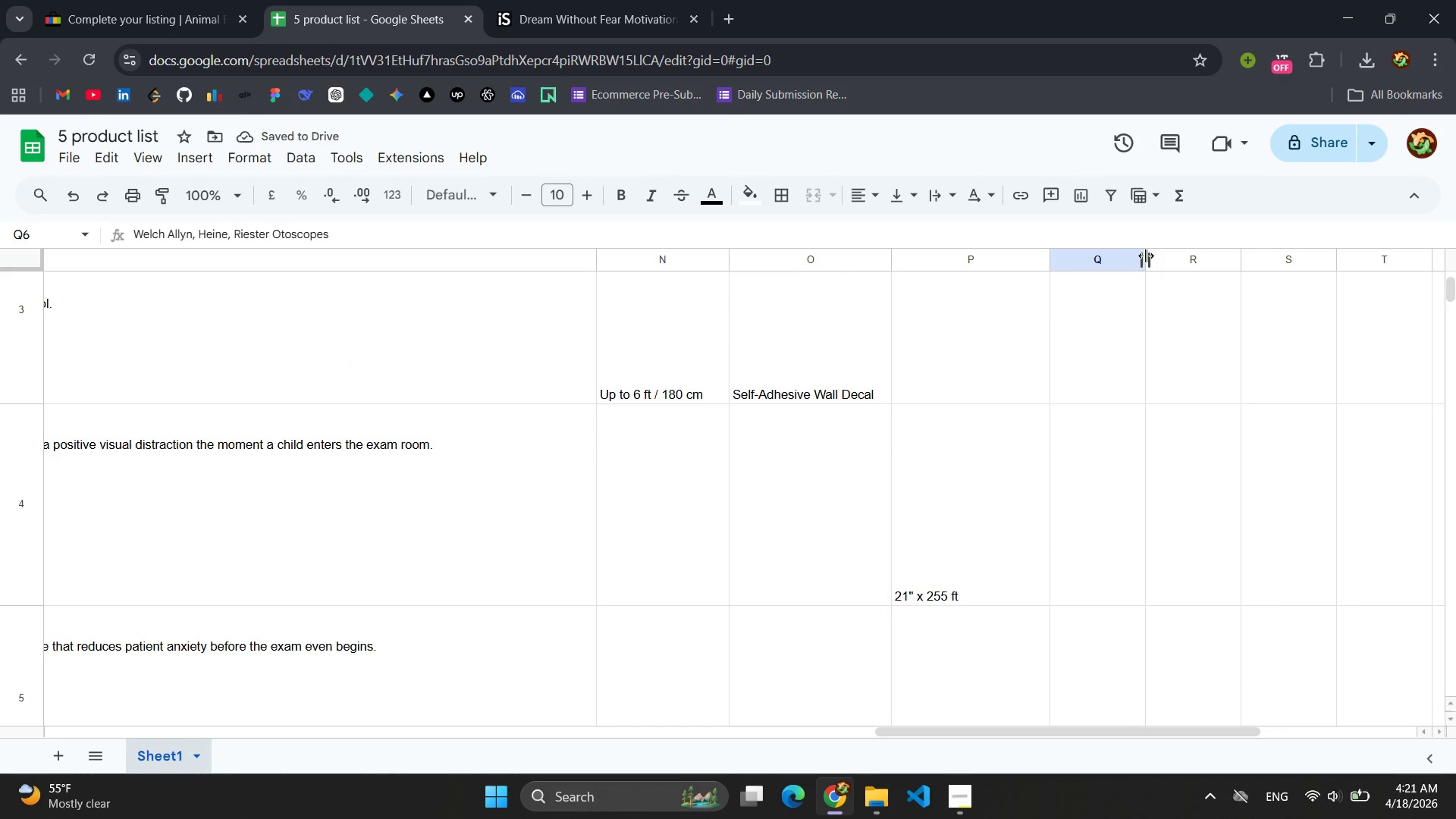 
left_click_drag(start_coordinate=[1146, 256], to_coordinate=[1303, 260])
 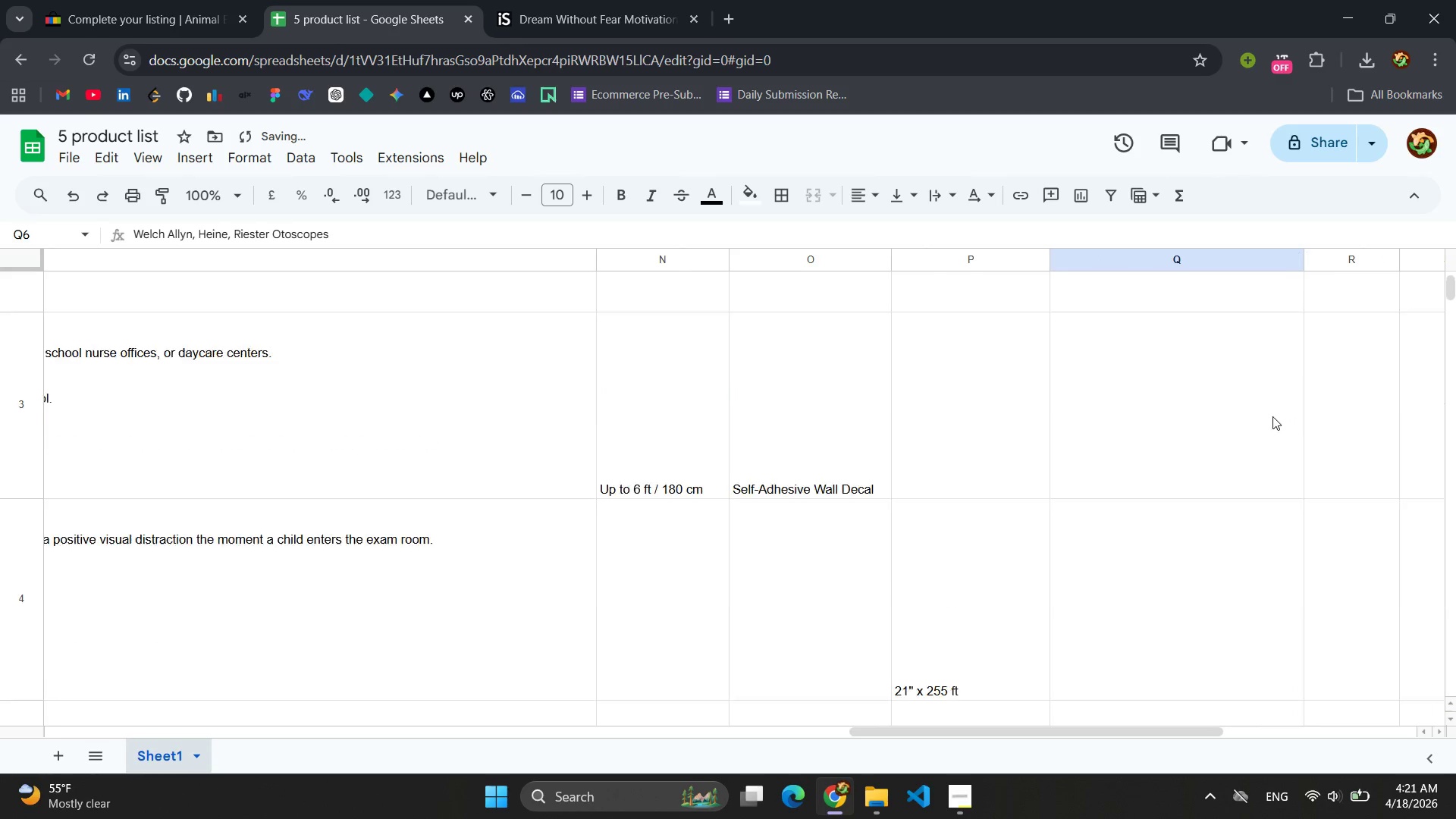 
scroll: coordinate [1272, 413], scroll_direction: up, amount: 9.0
 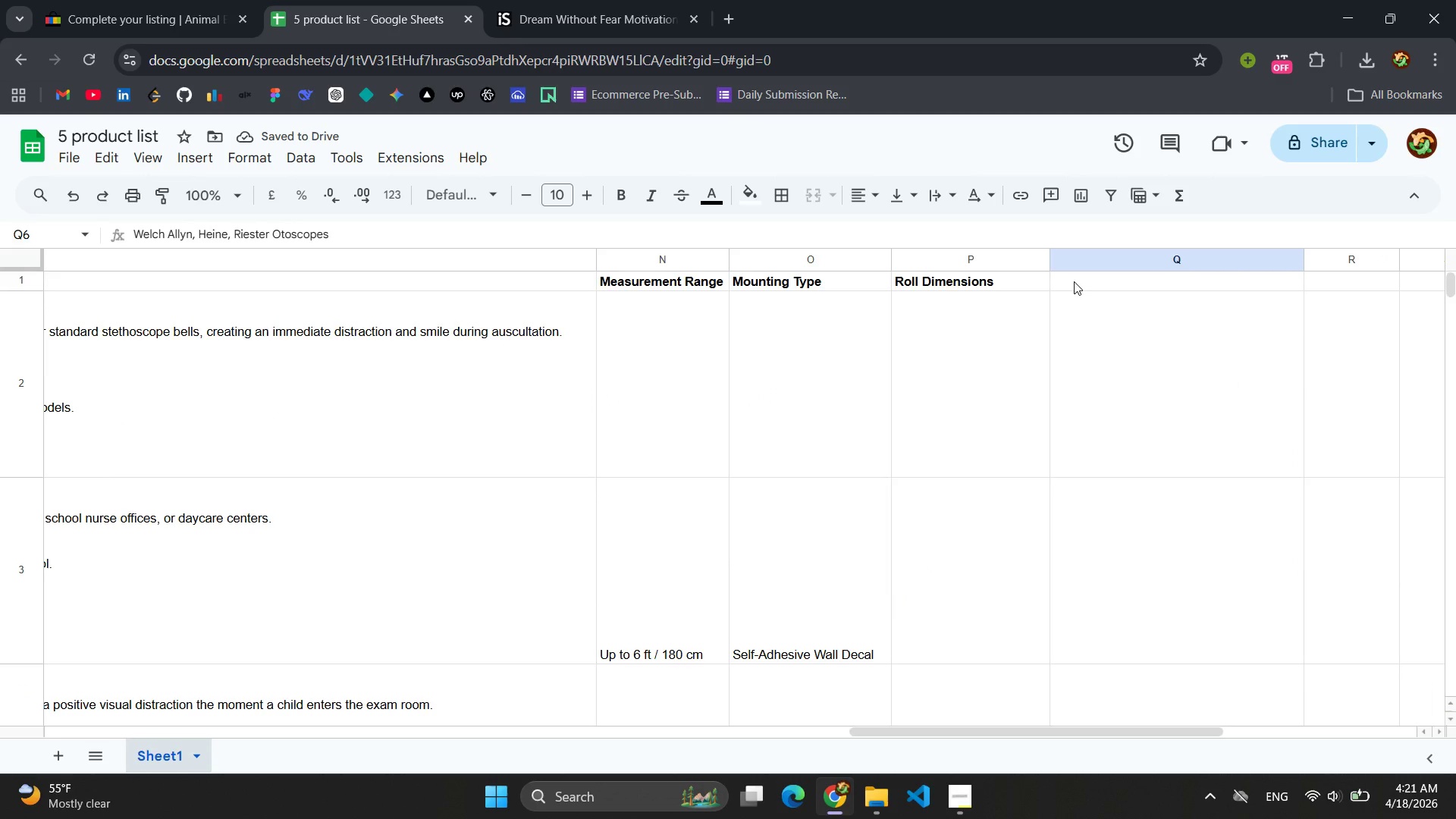 
left_click([1081, 287])
 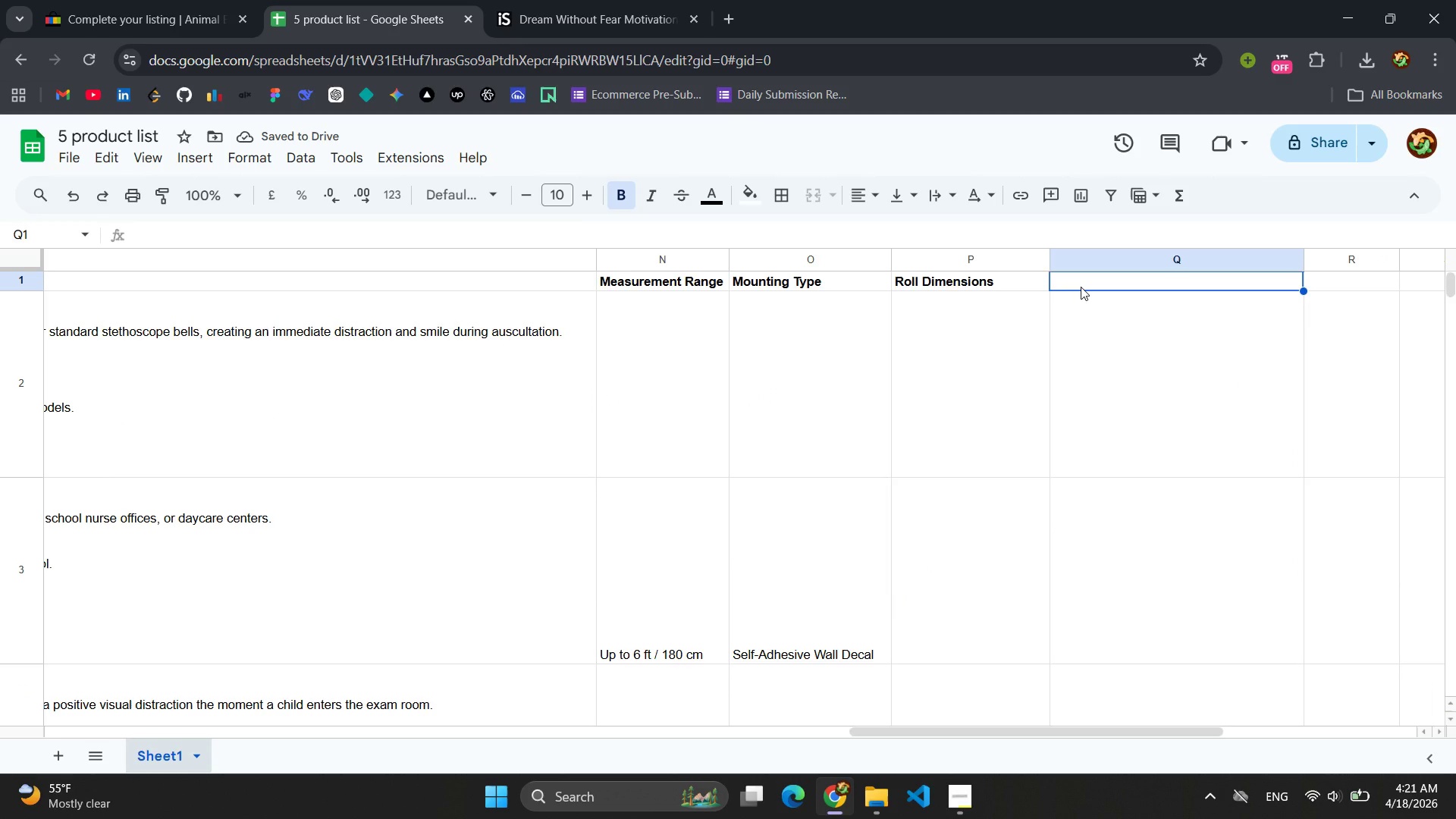 
type(Compatible Equipmet)
key(Backspace)
type(nt)
 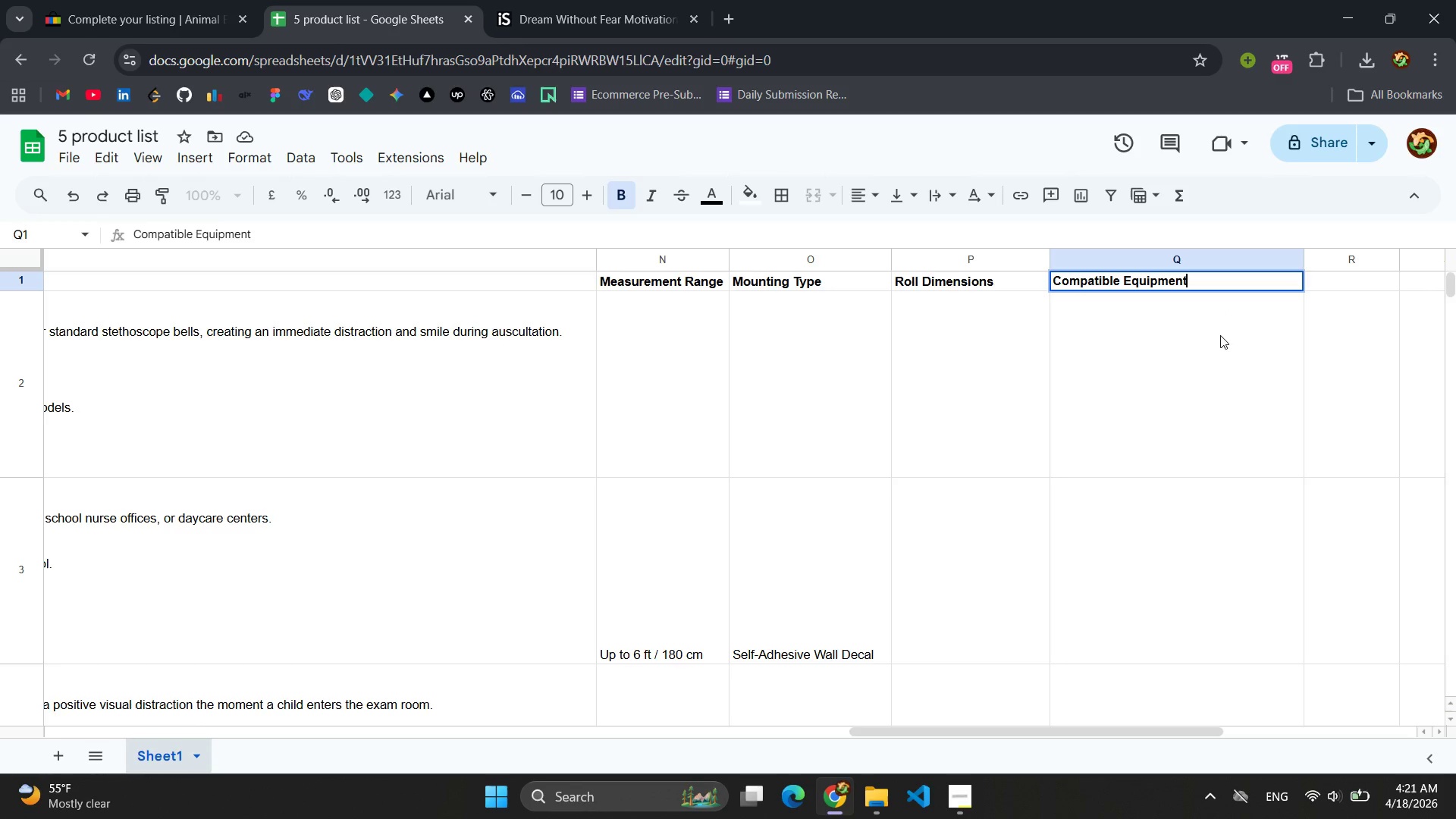 
left_click([1190, 366])
 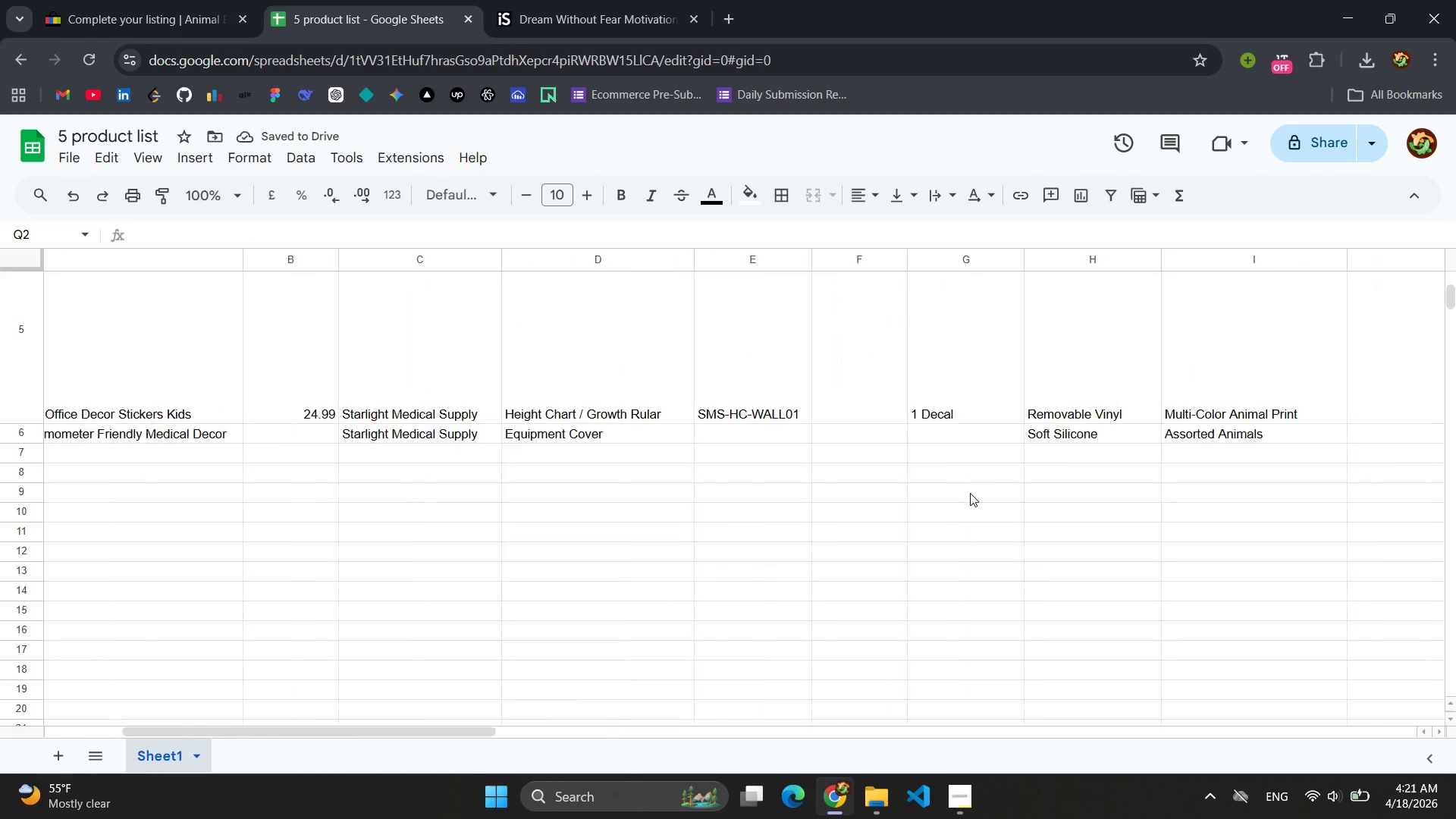 
wait(6.55)
 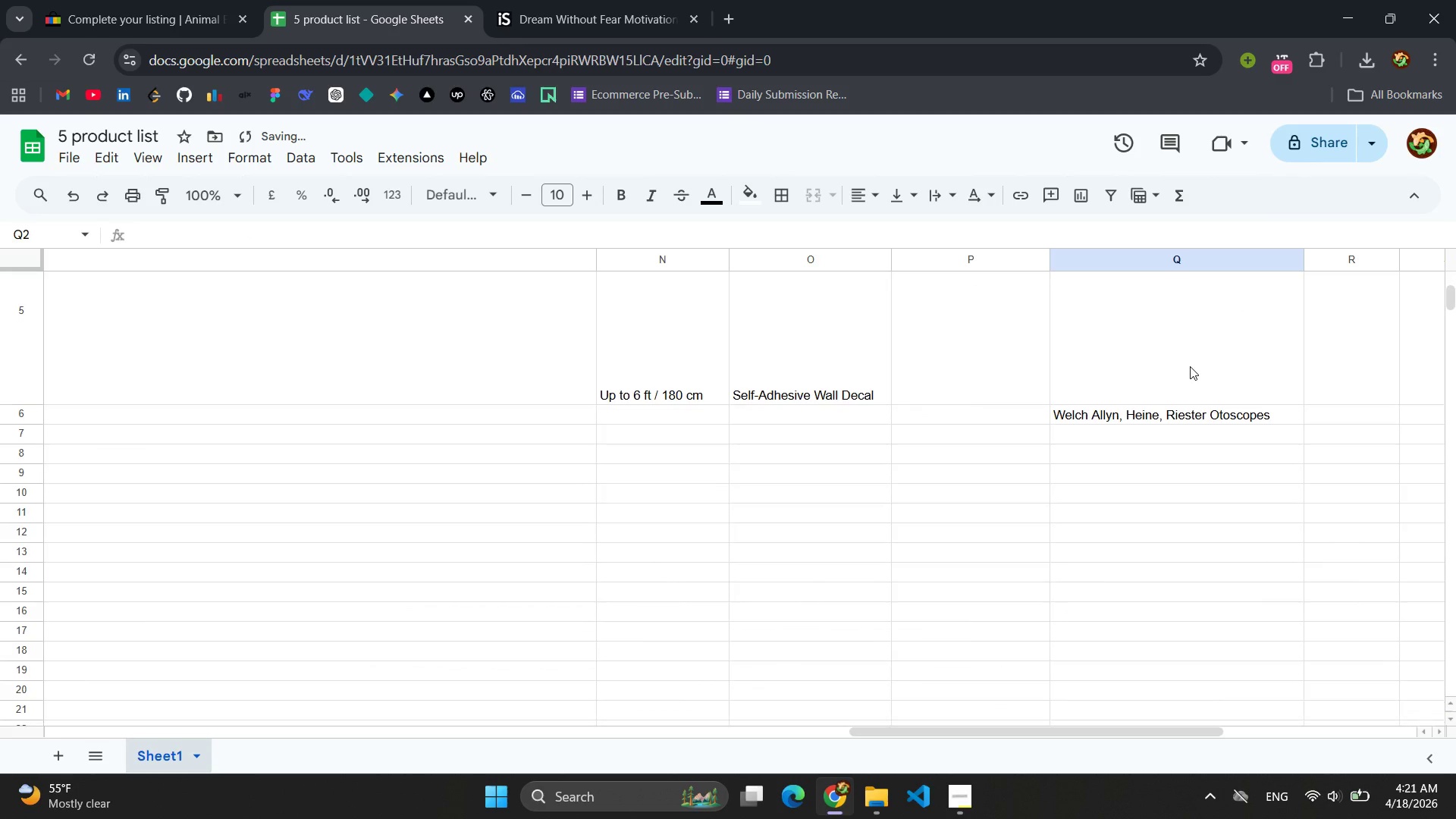 
left_click([198, 16])
 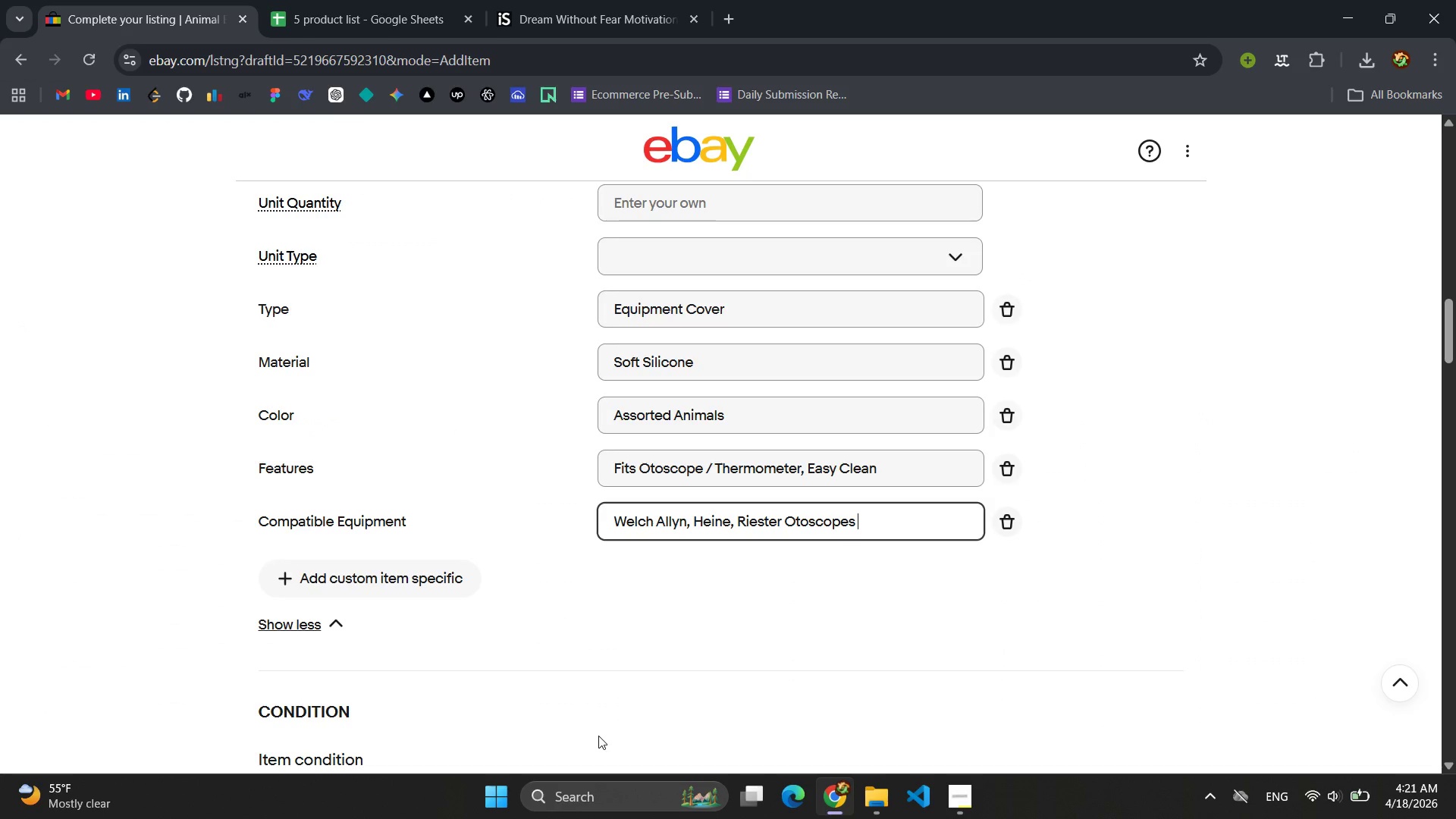 
wait(7.11)
 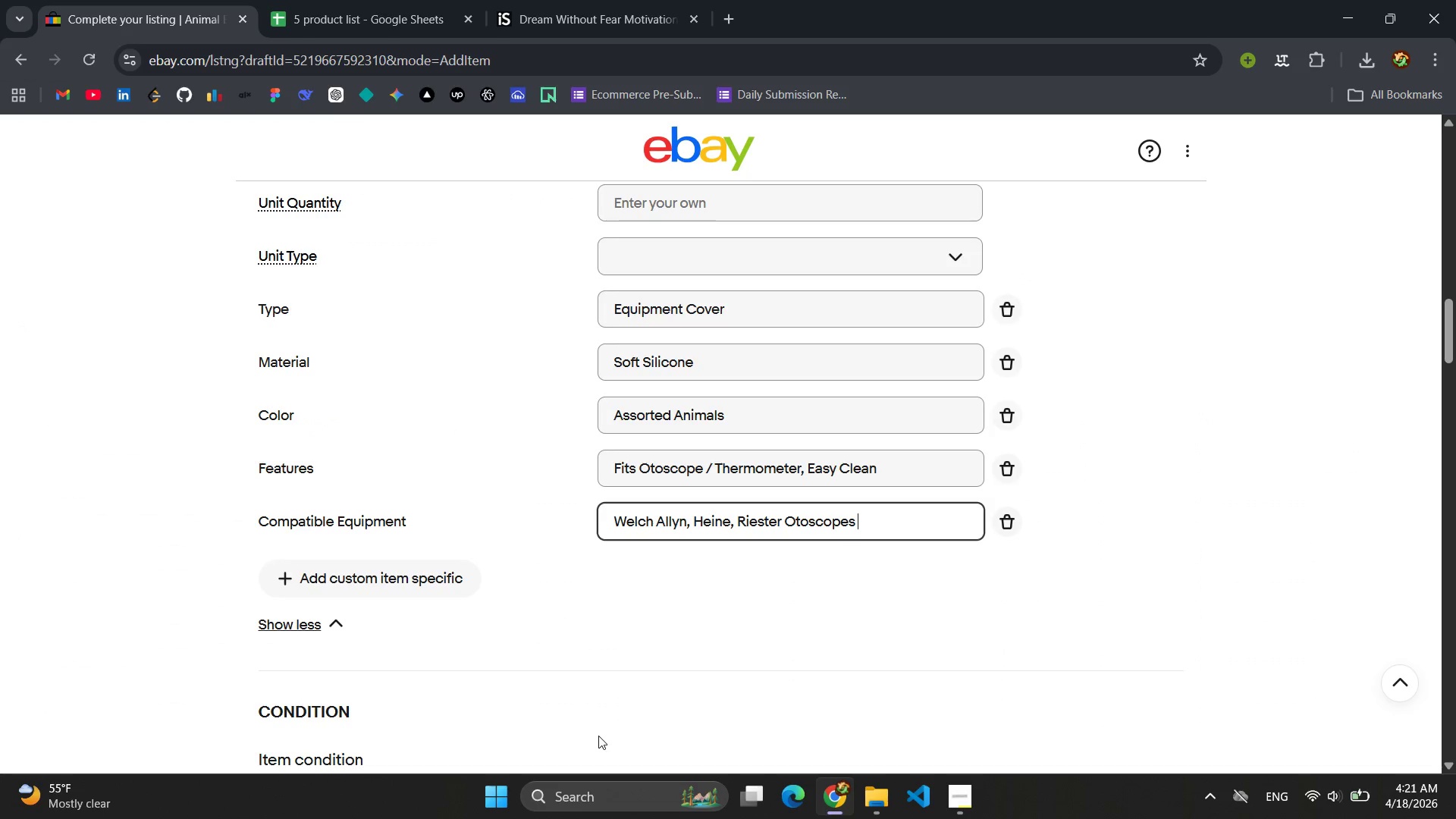 
scroll: coordinate [608, 583], scroll_direction: up, amount: 3.0
 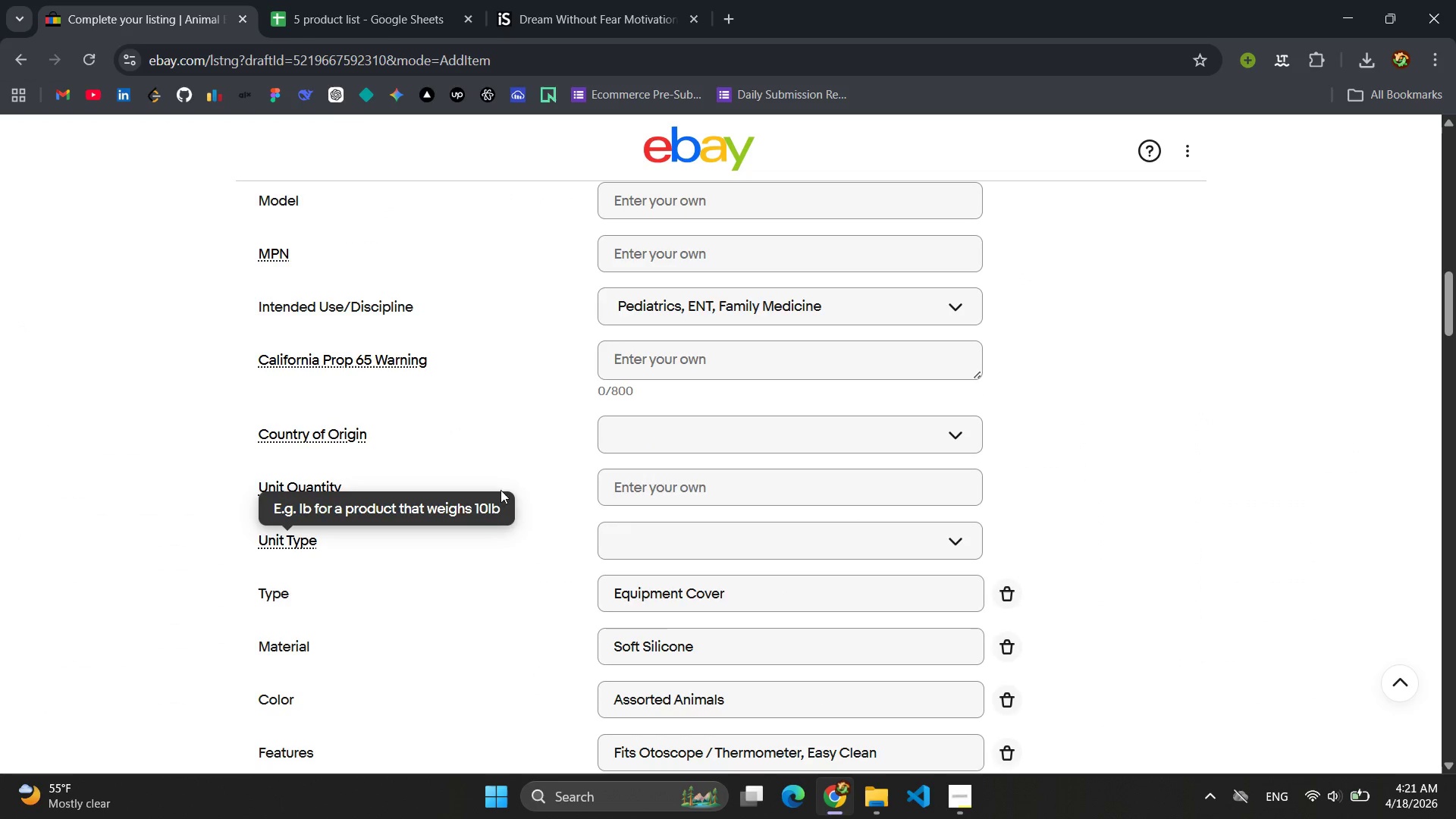 
left_click([665, 485])
 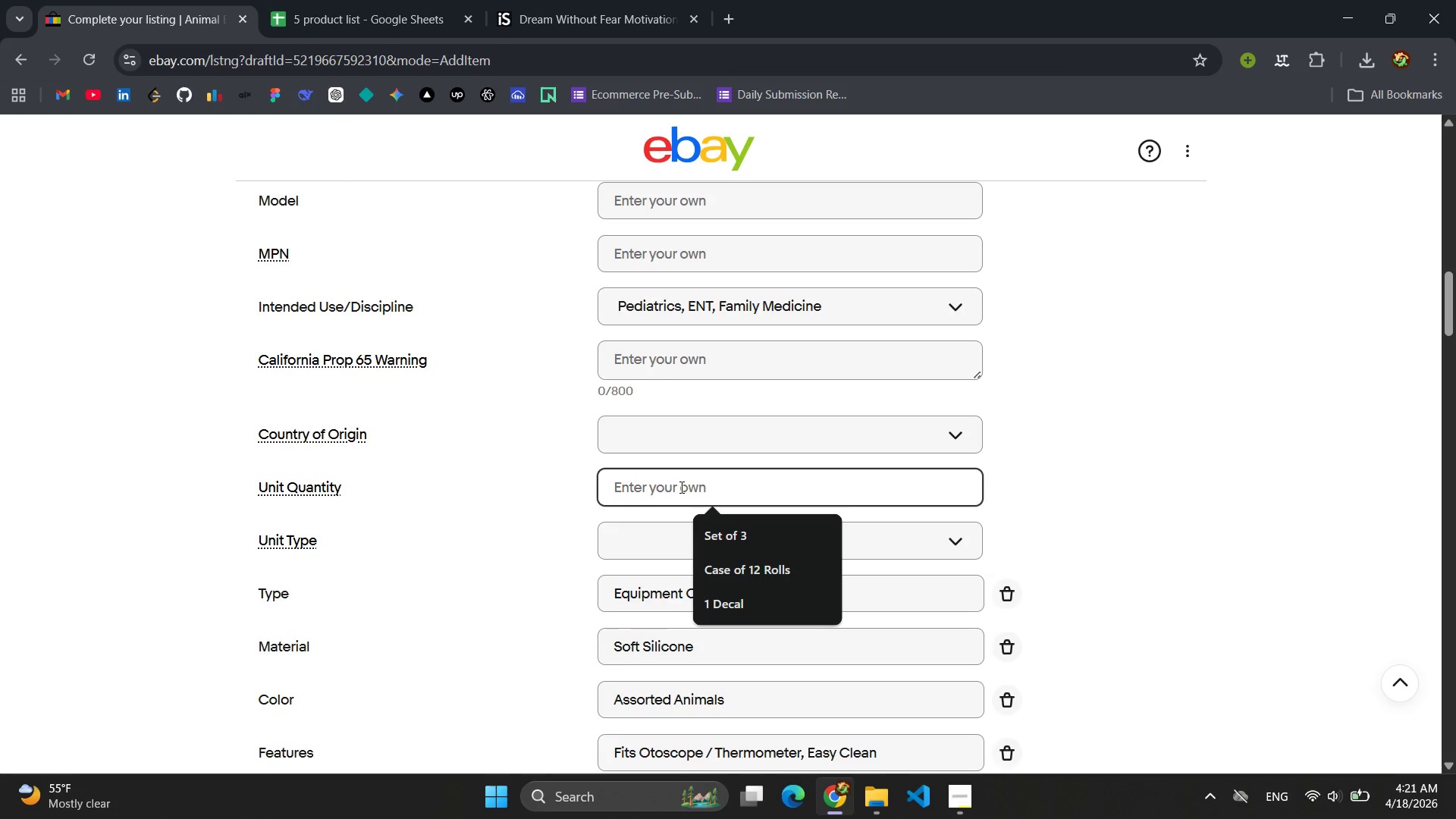 
type(Set of 2 Covers )
key(Backspace)
 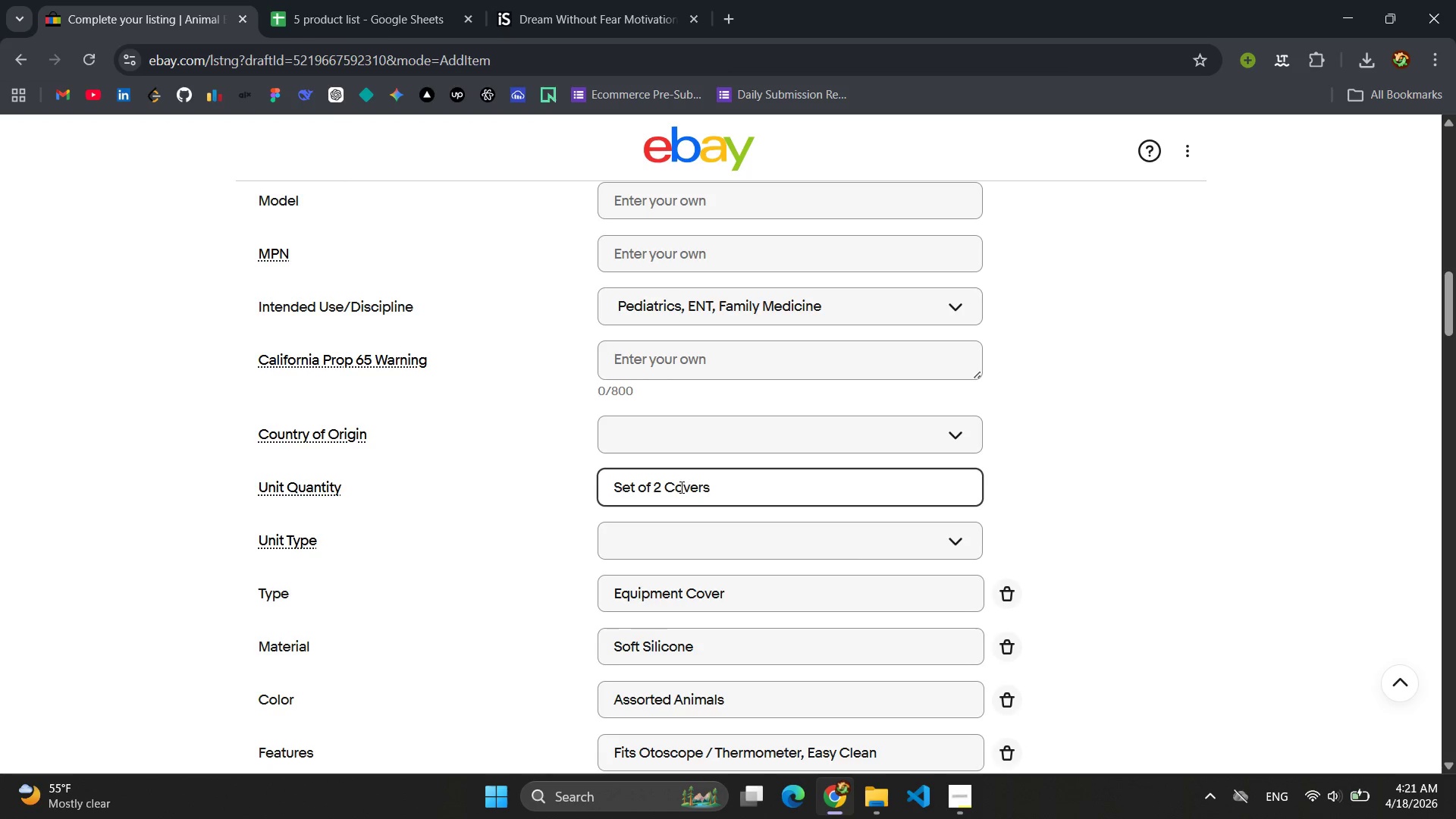 
key(Enter)
 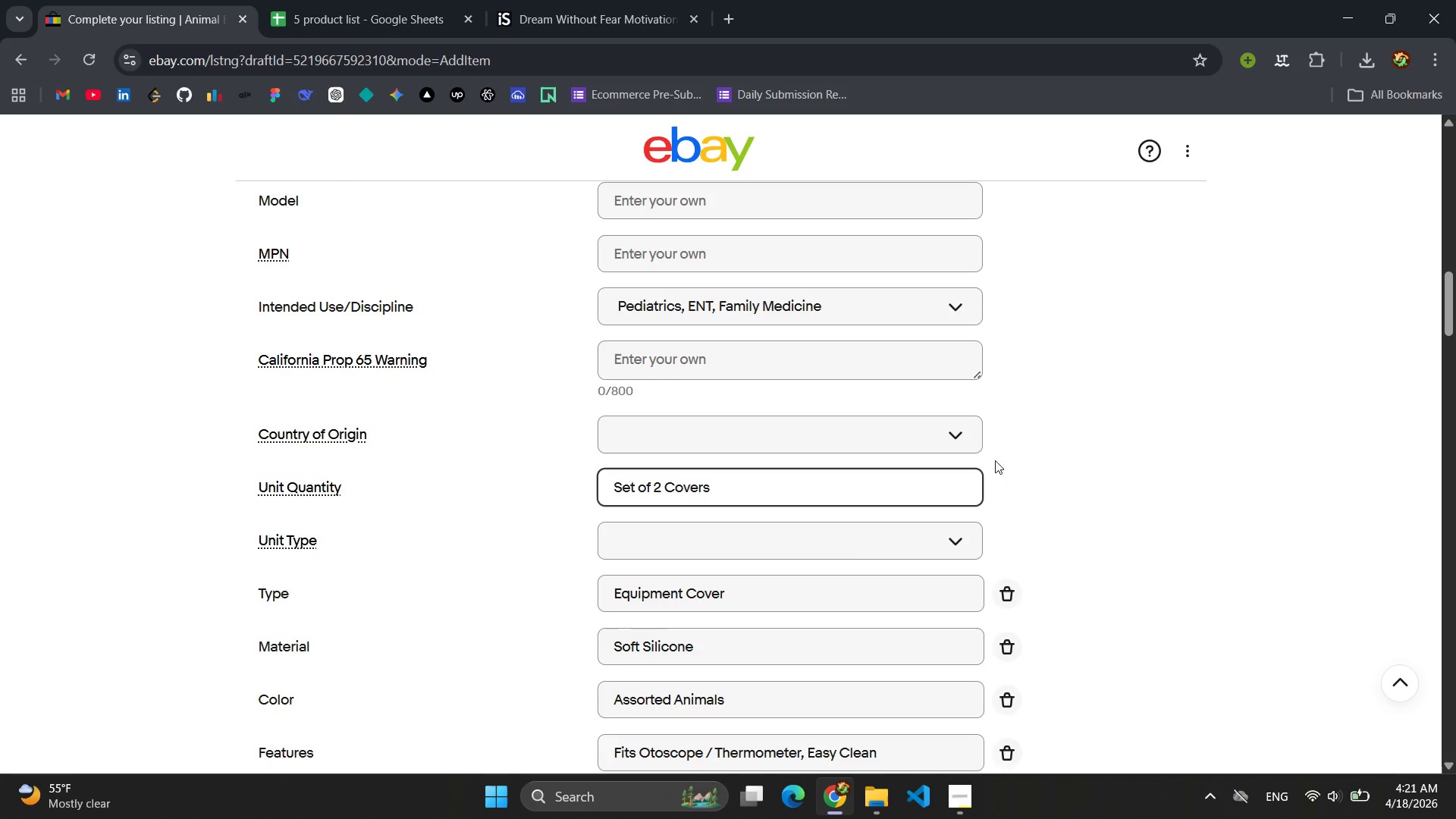 
left_click([1033, 458])
 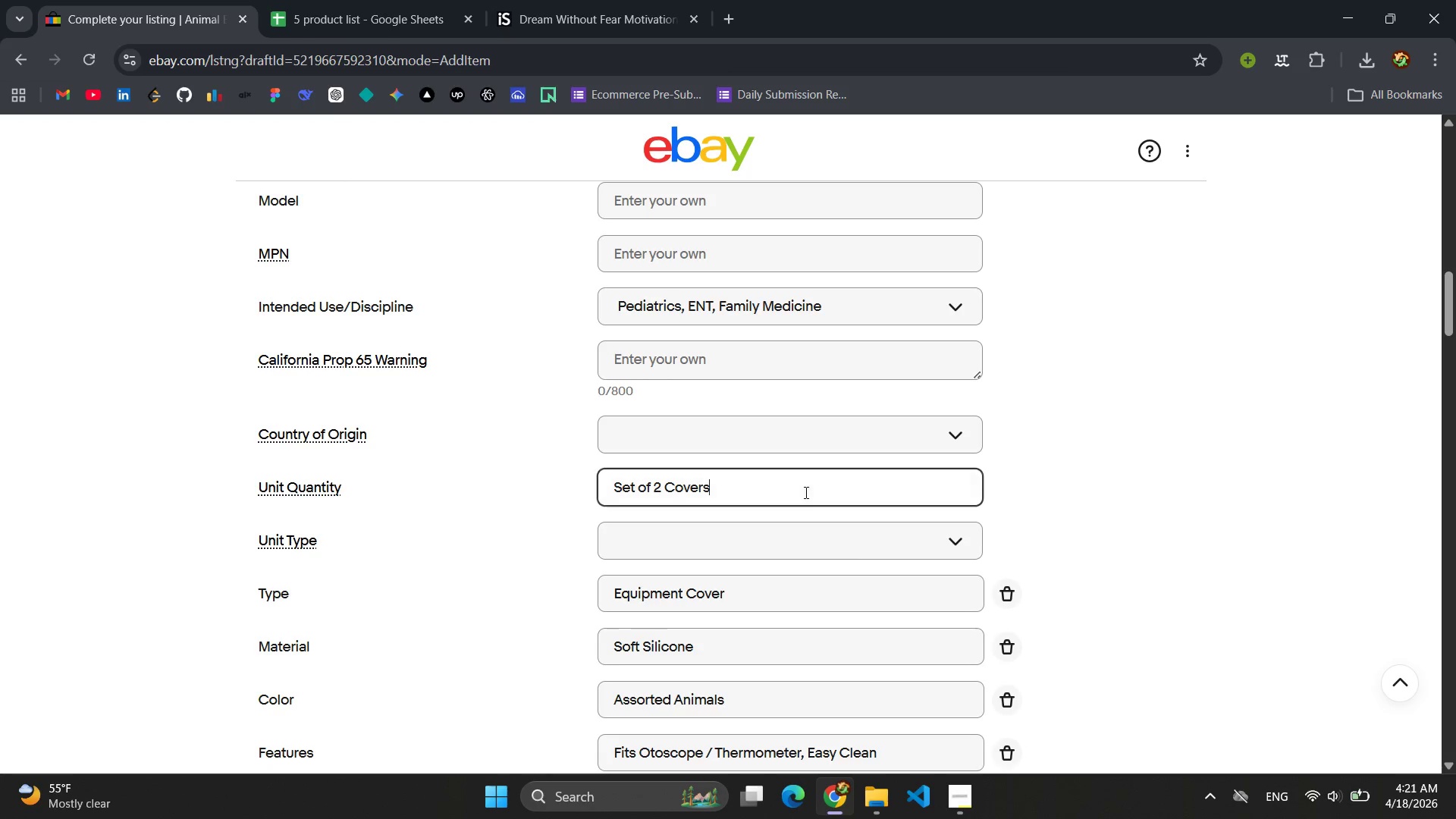 
double_click([805, 492])
 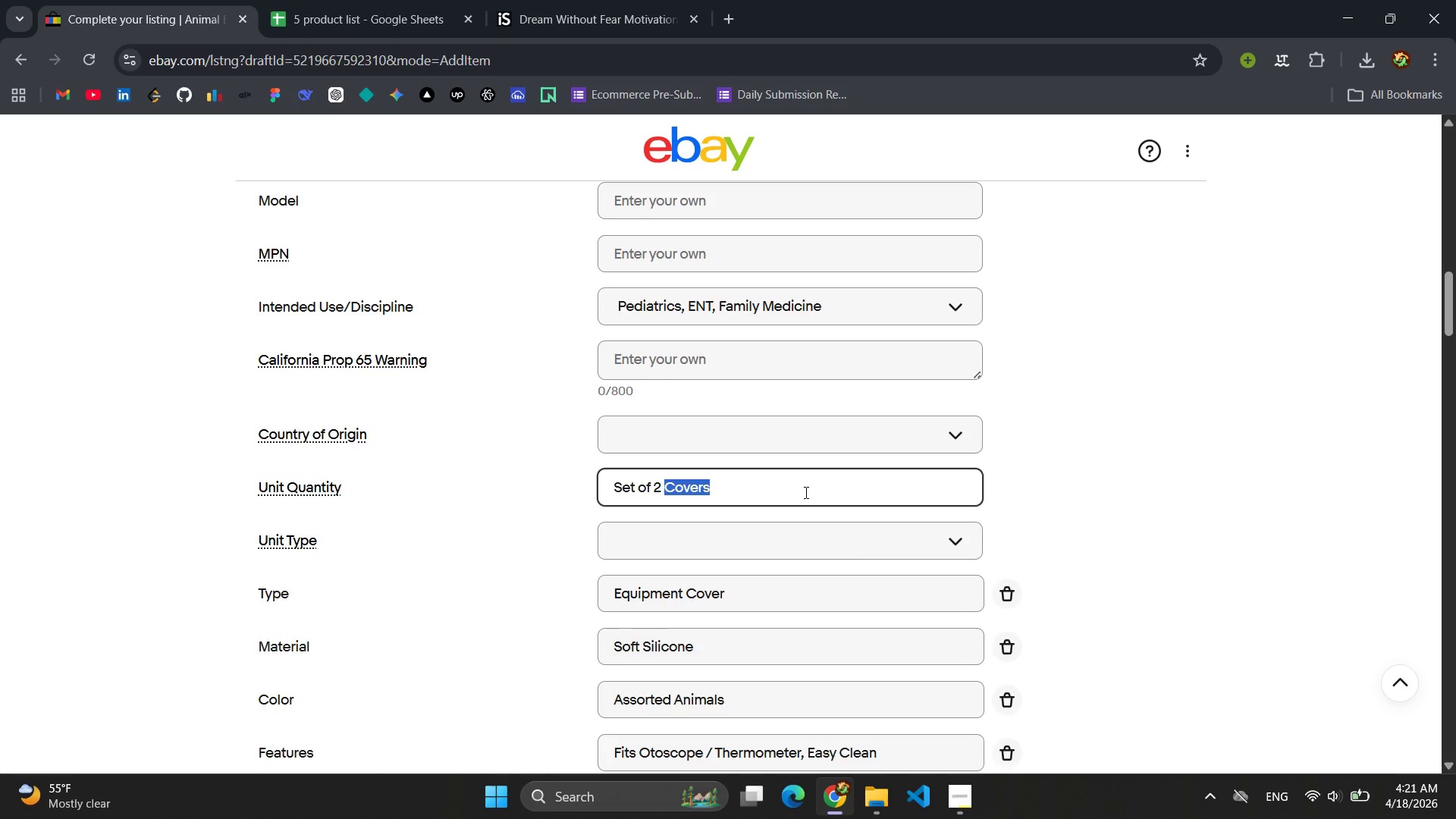 
key(Control+A)
 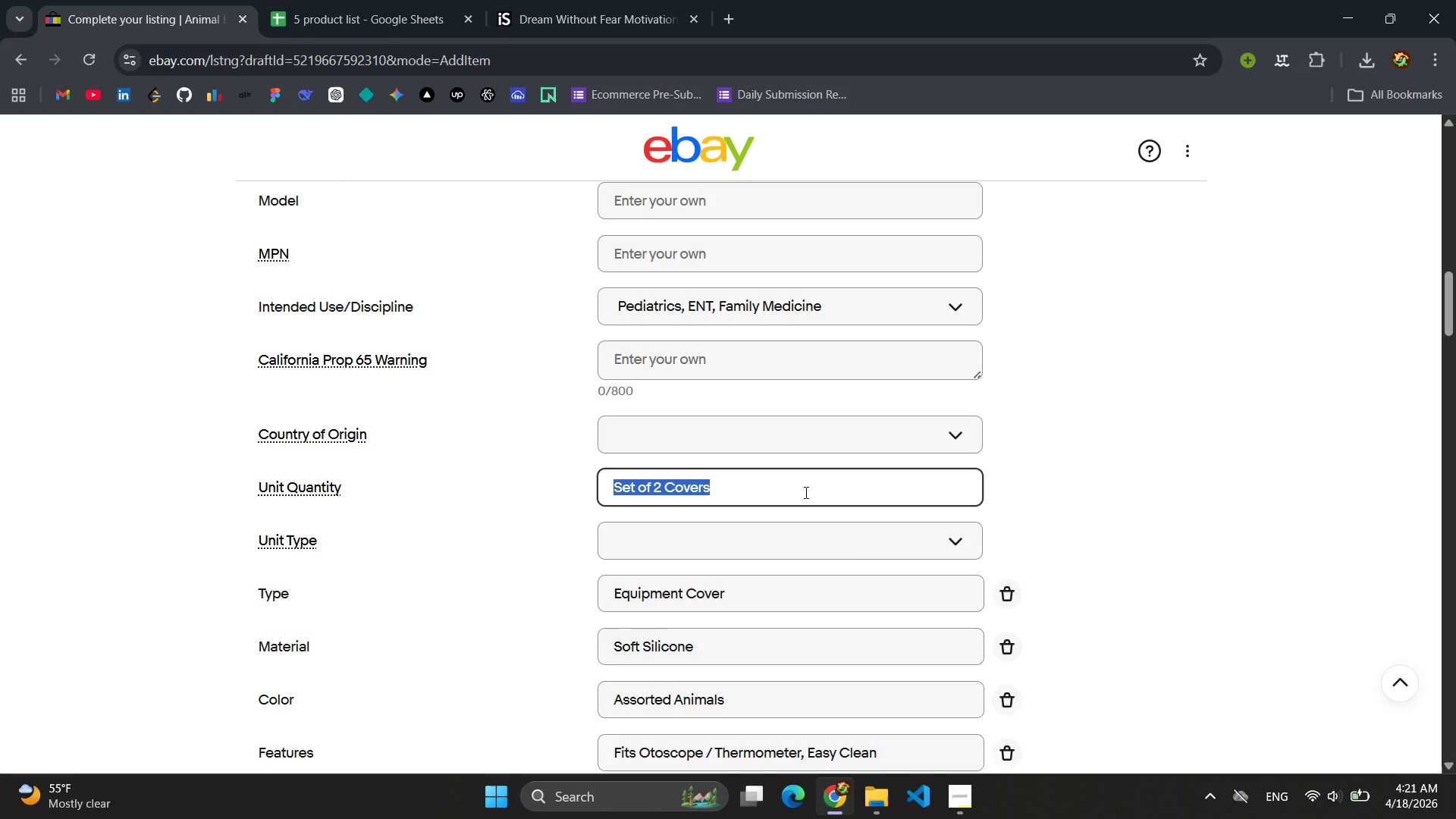 
key(Control+C)
 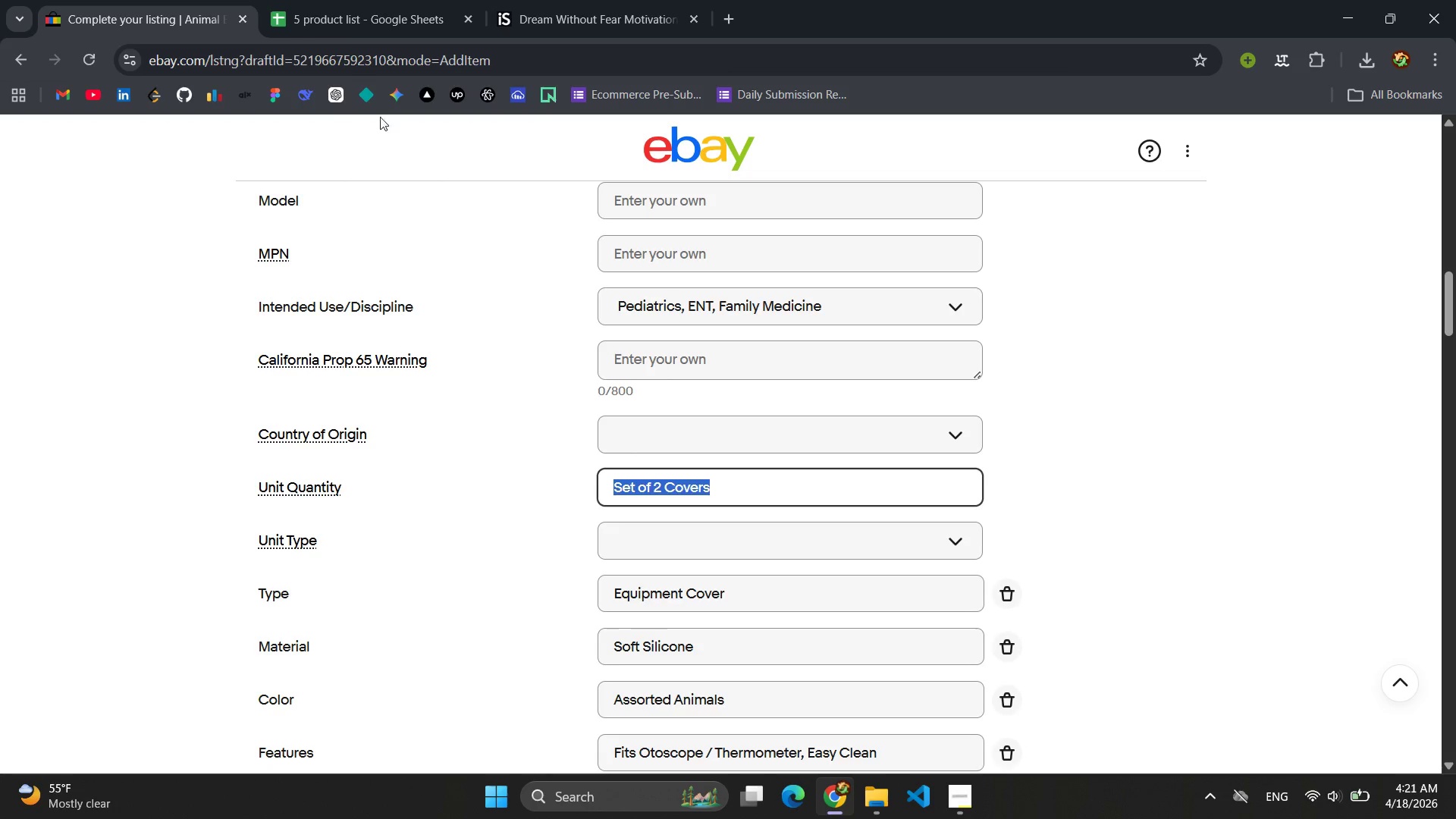 
left_click([346, 0])
 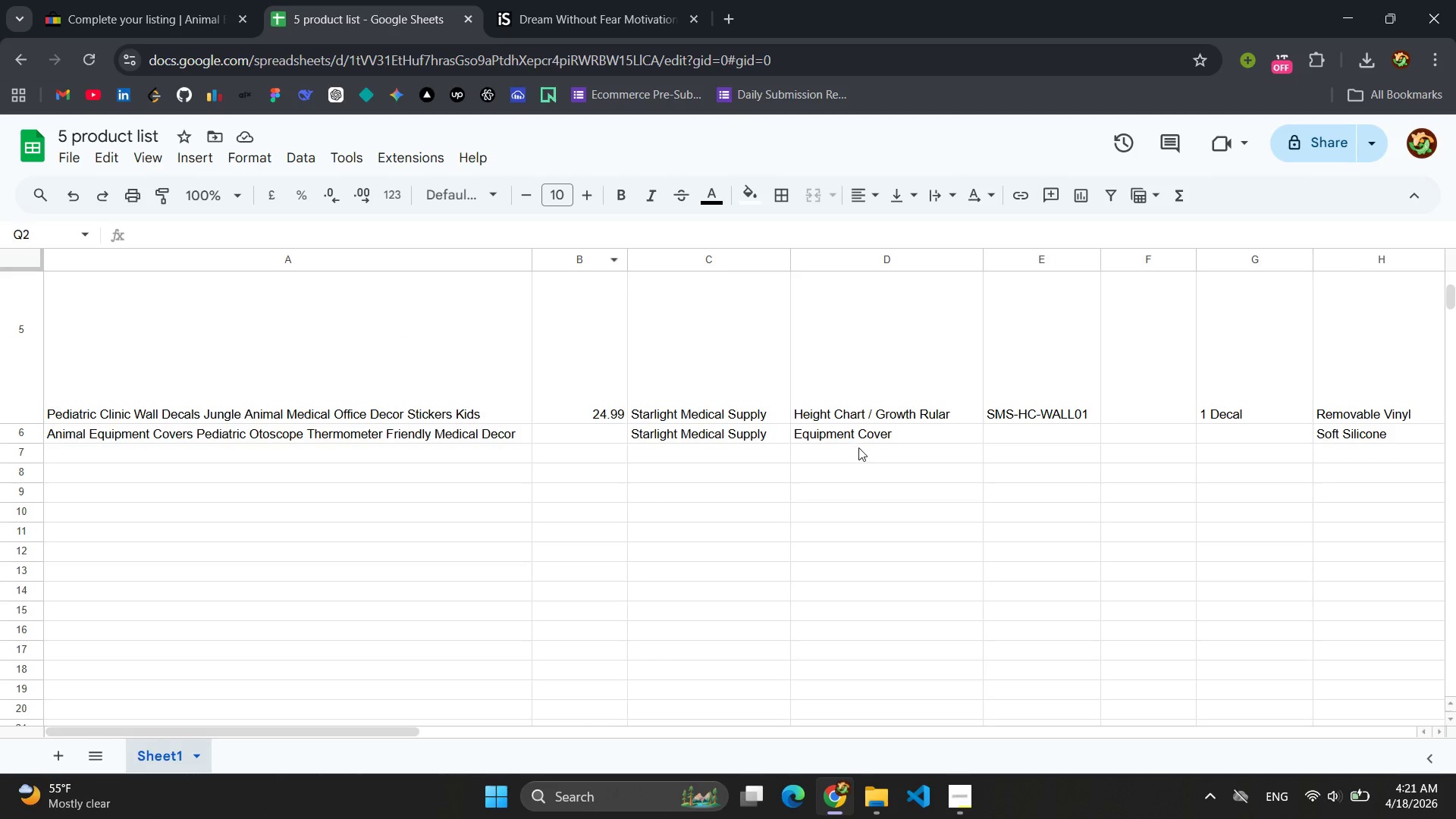 
scroll: coordinate [867, 431], scroll_direction: up, amount: 11.0
 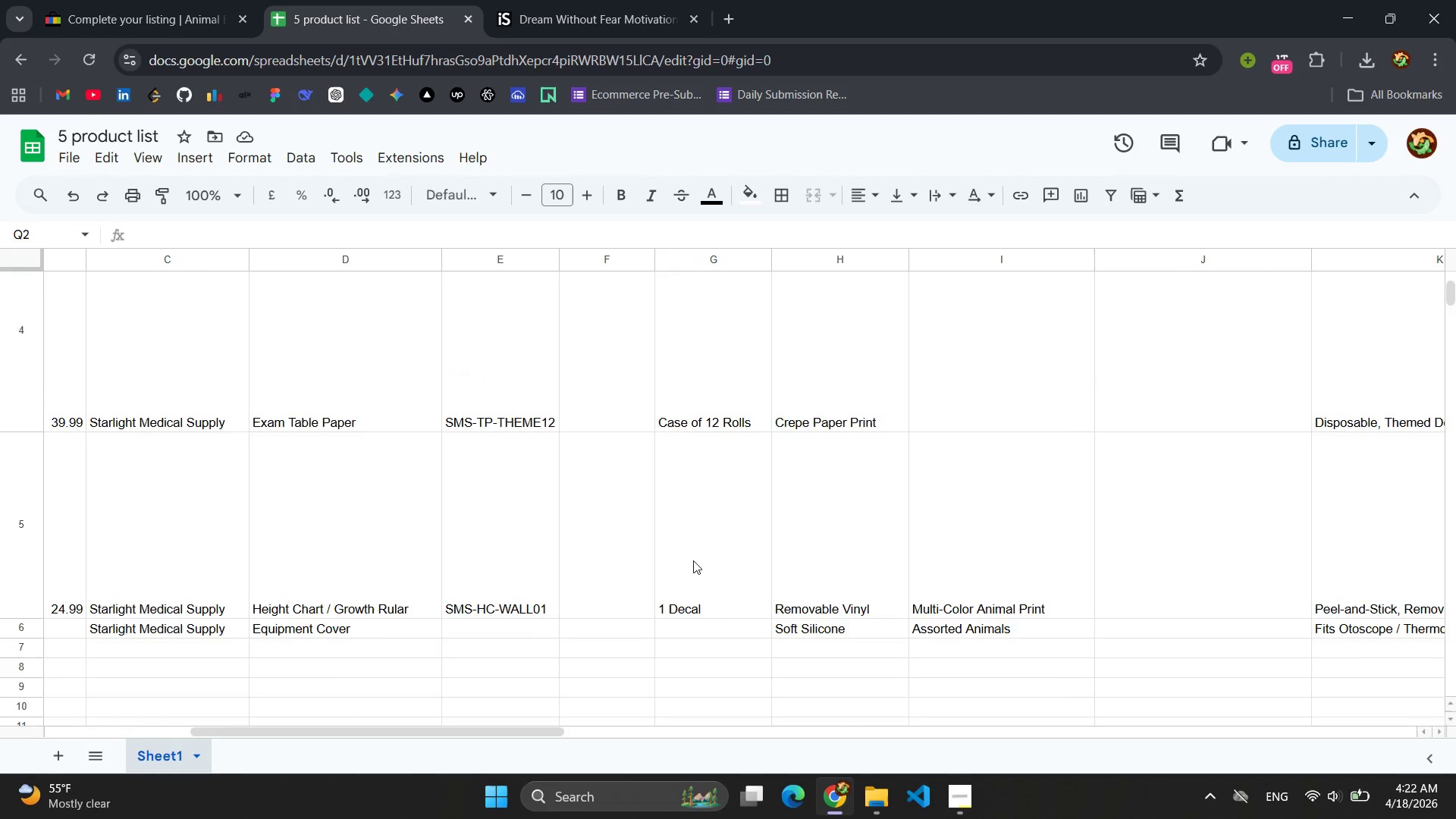 
wait(5.15)
 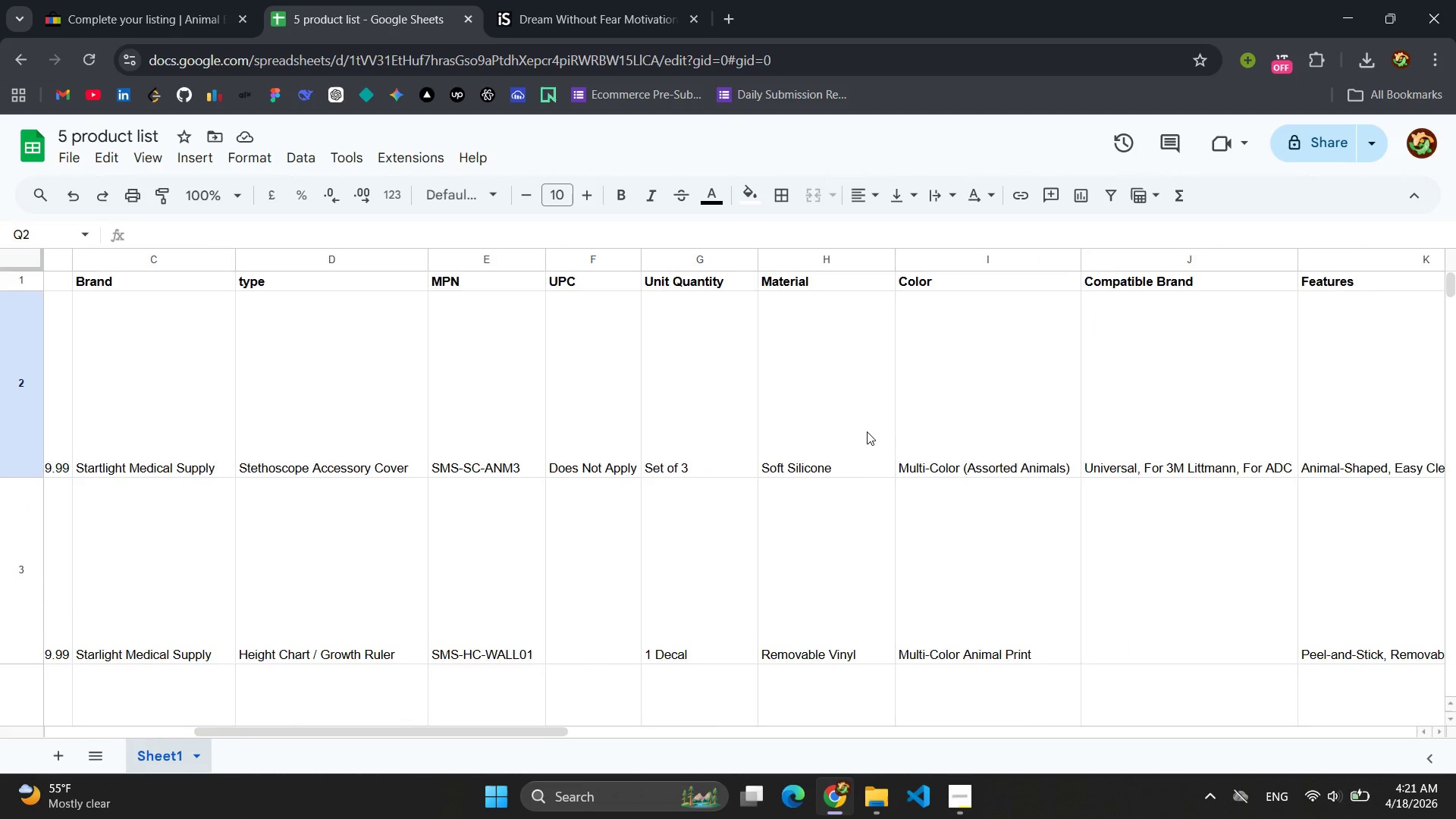 
left_click([691, 463])
 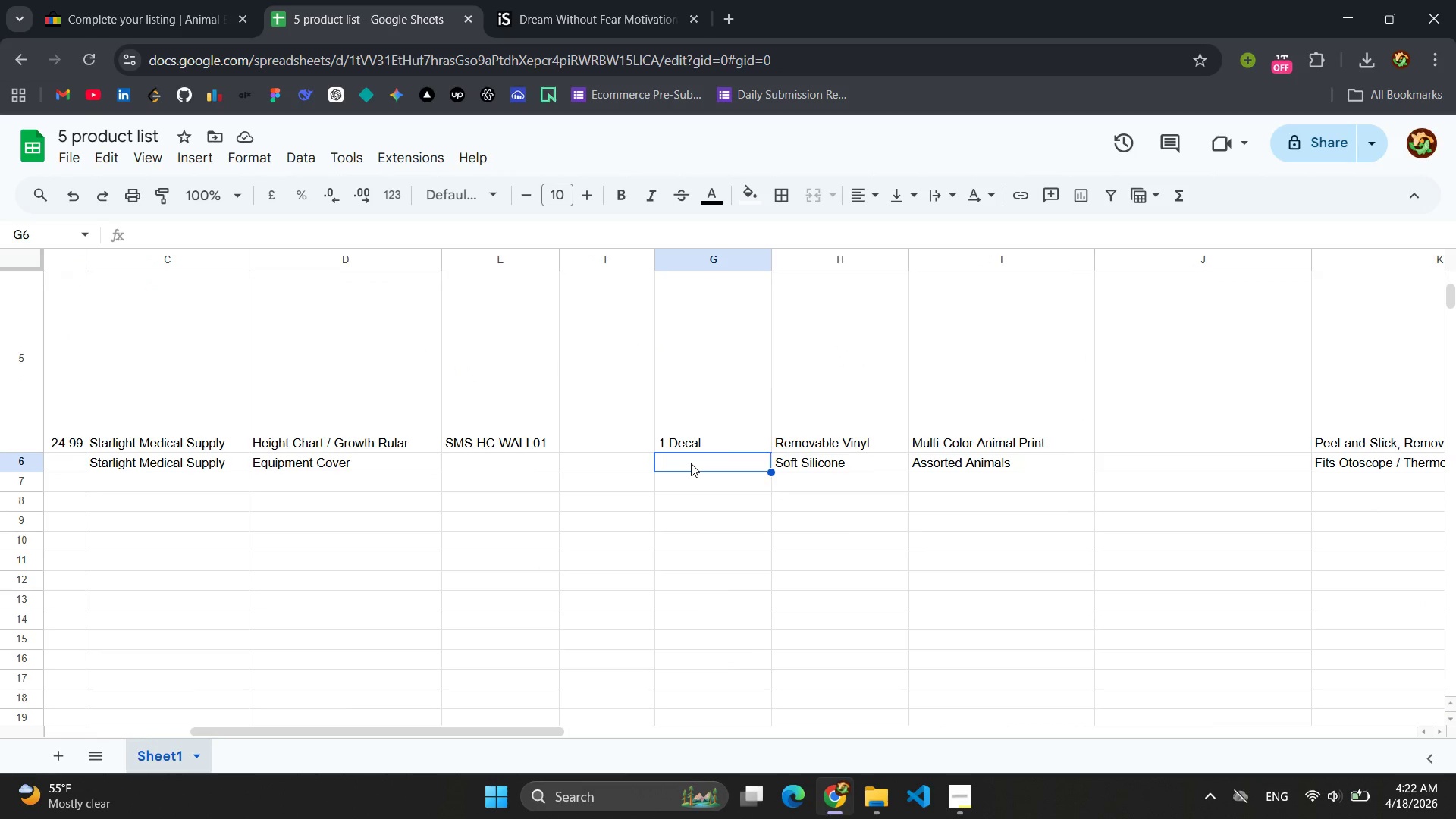 
key(Control+V)
 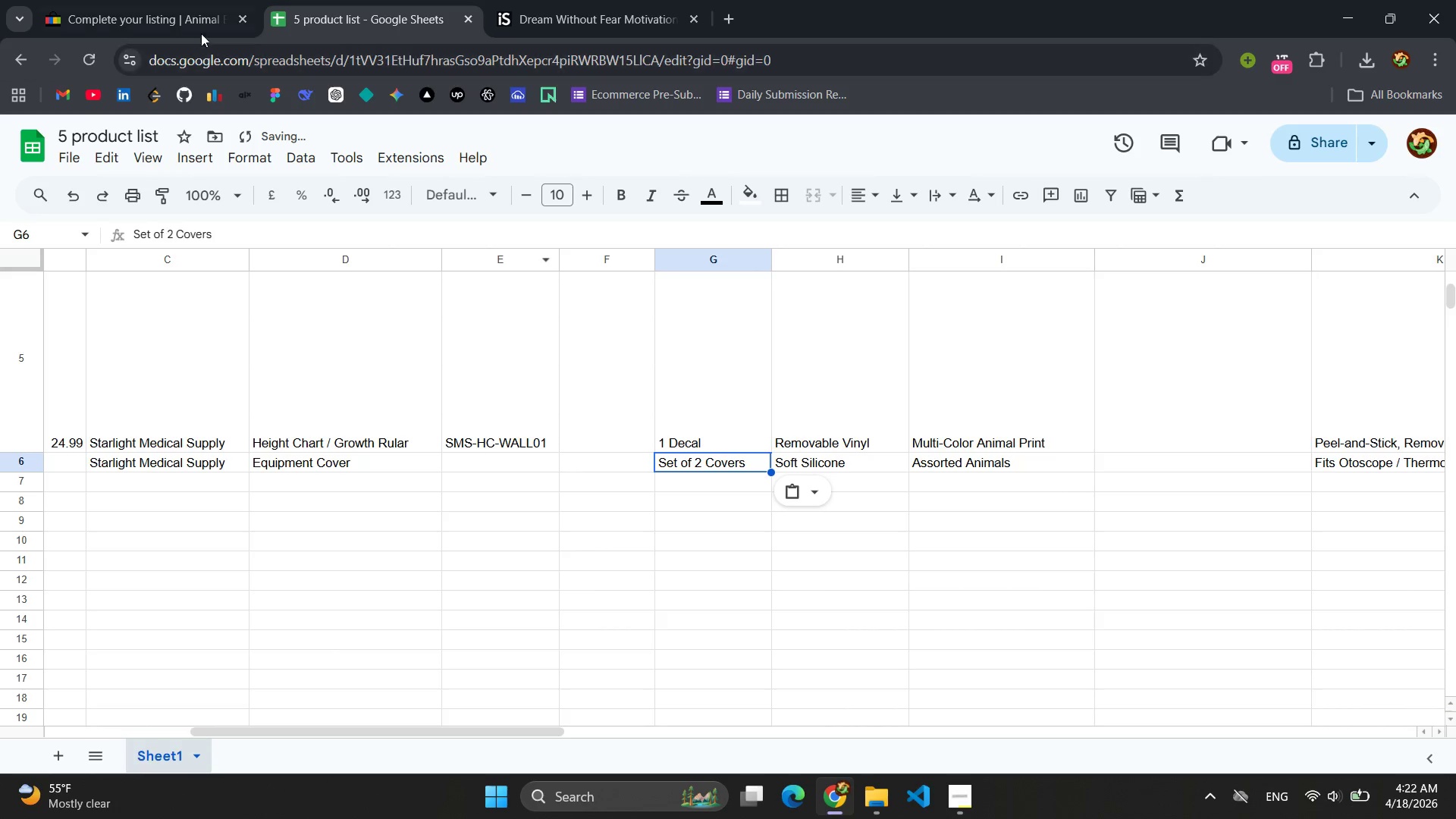 
left_click([152, 14])
 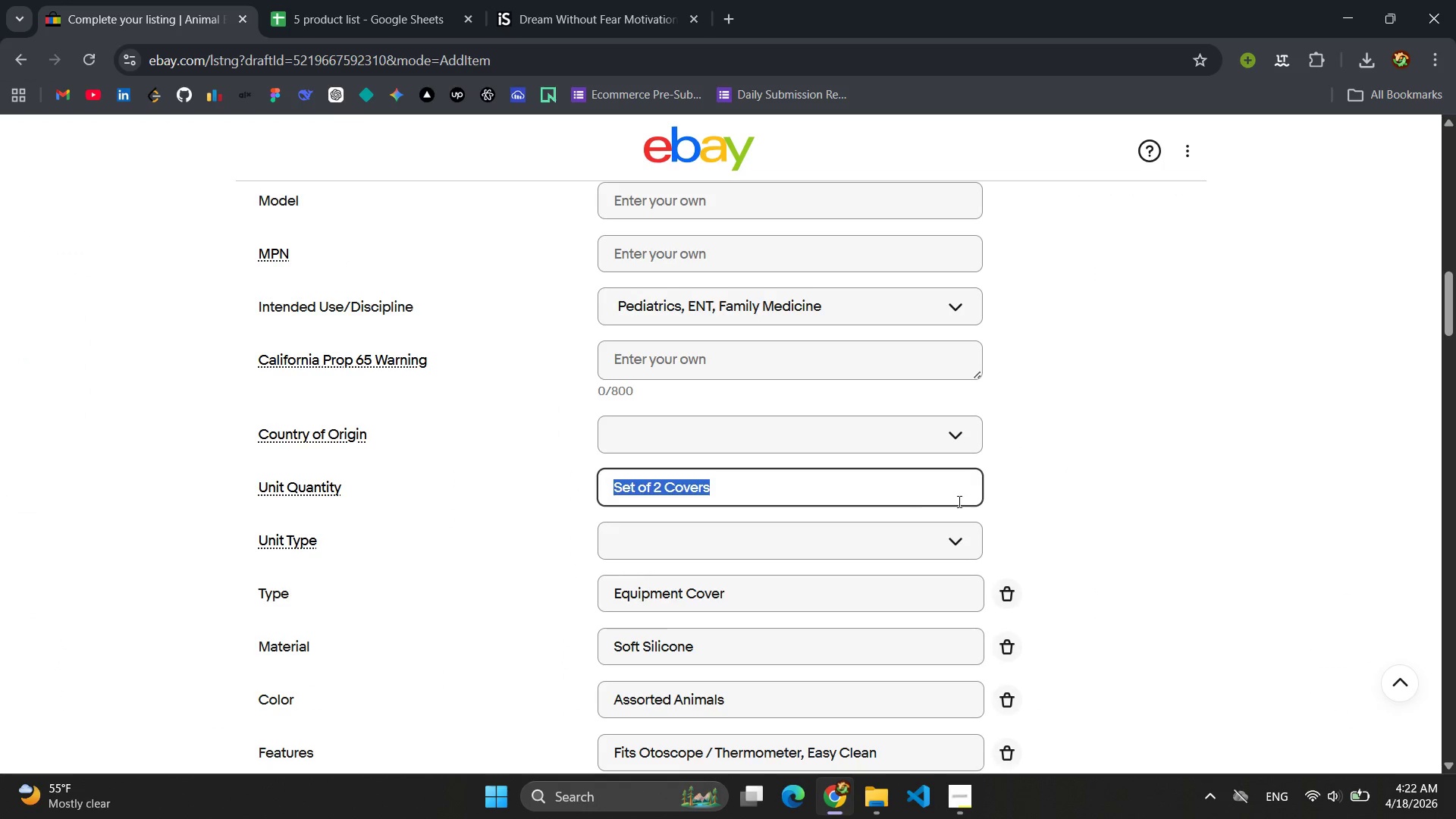 
left_click([1119, 487])
 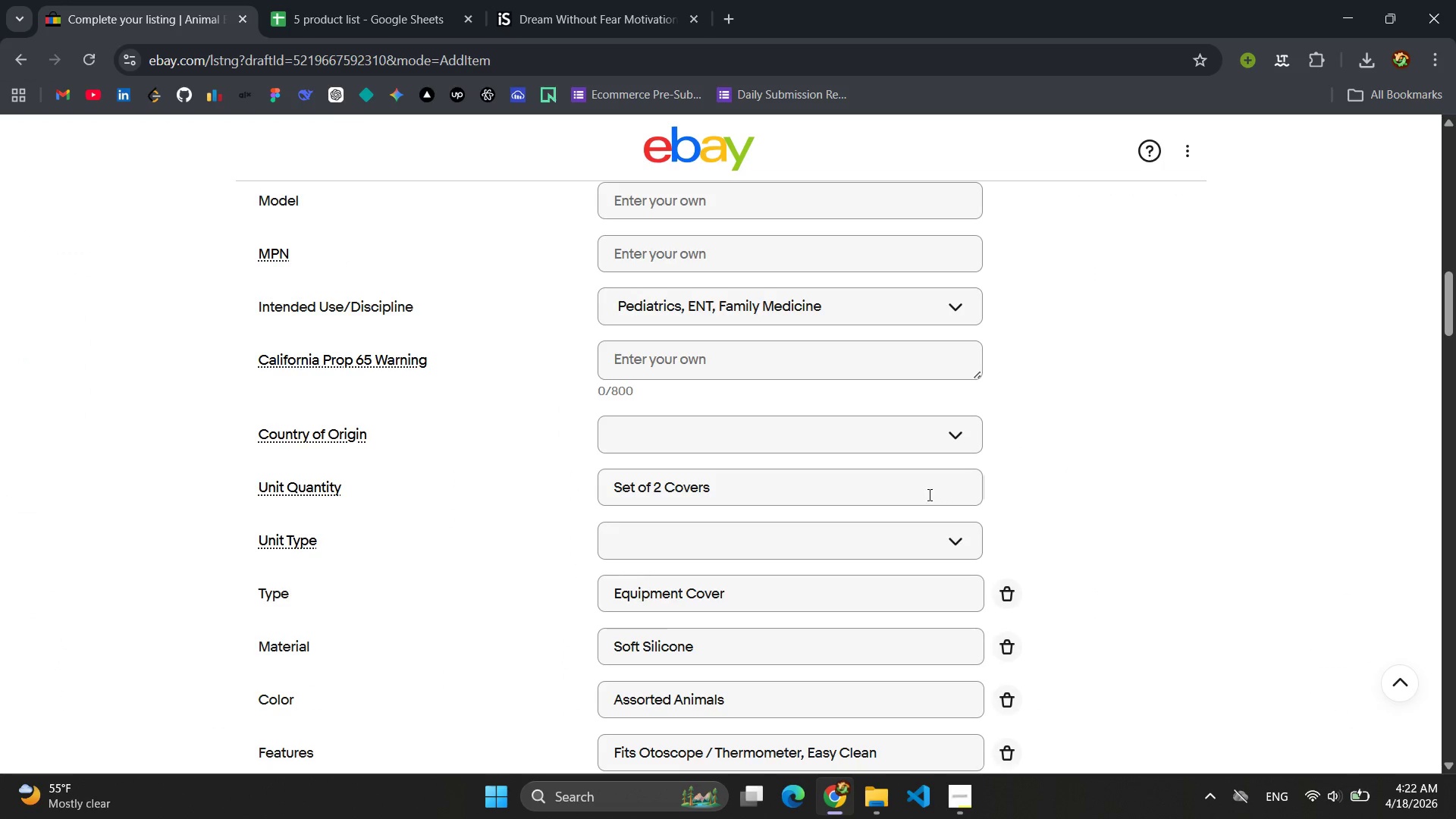 
scroll: coordinate [757, 494], scroll_direction: up, amount: 5.0
 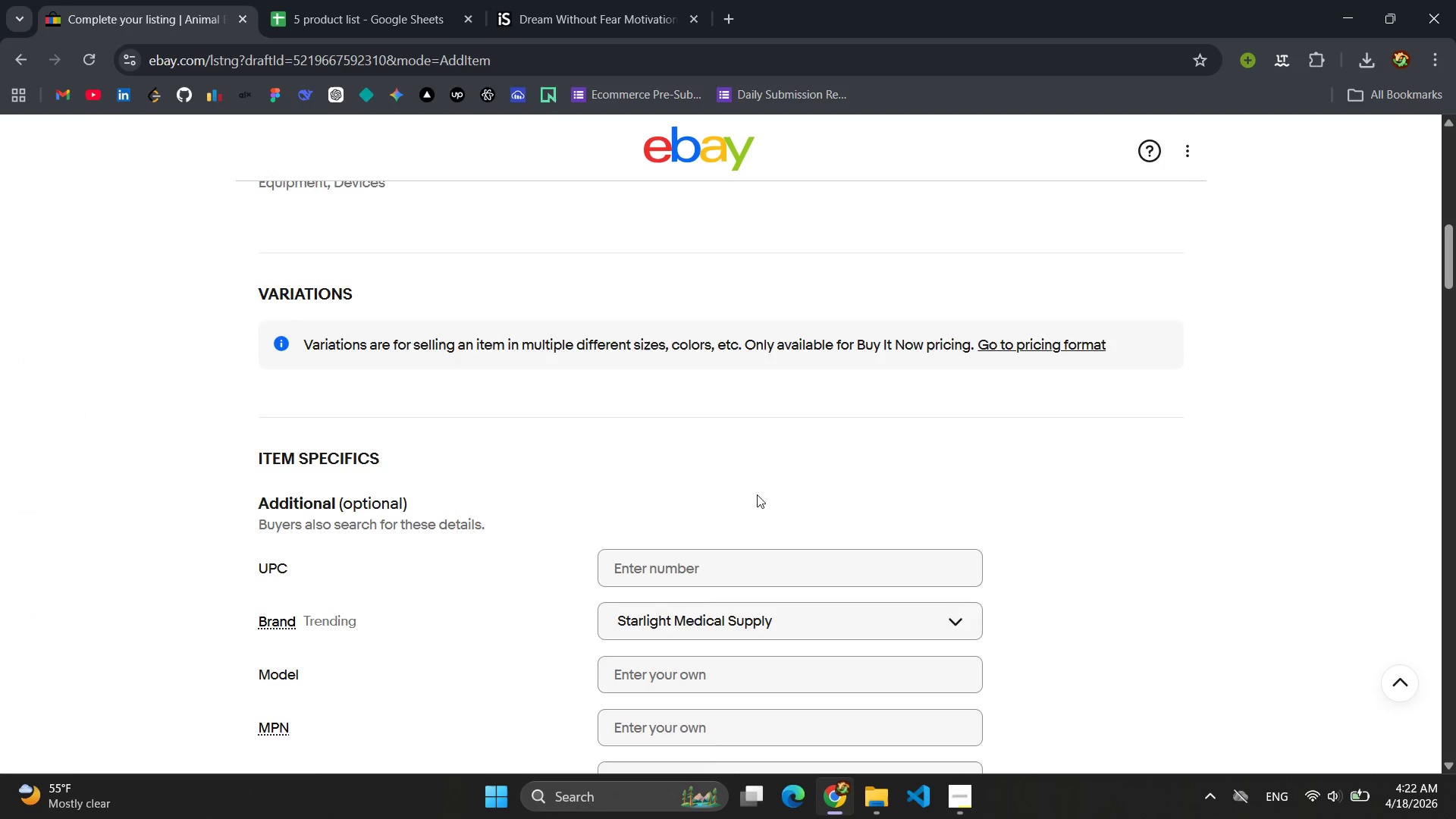 
scroll: coordinate [757, 494], scroll_direction: down, amount: 2.0
 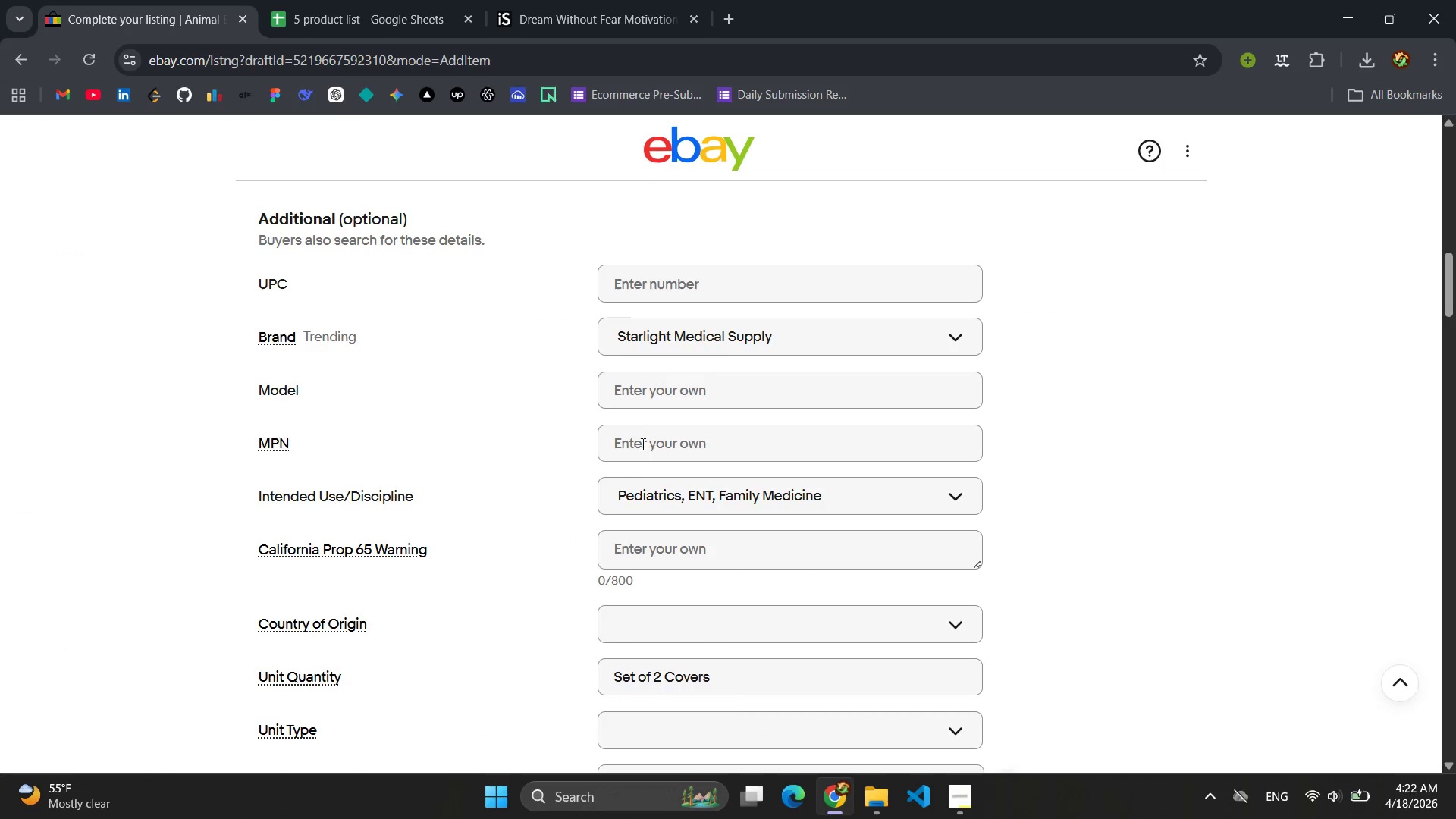 
left_click([633, 439])
 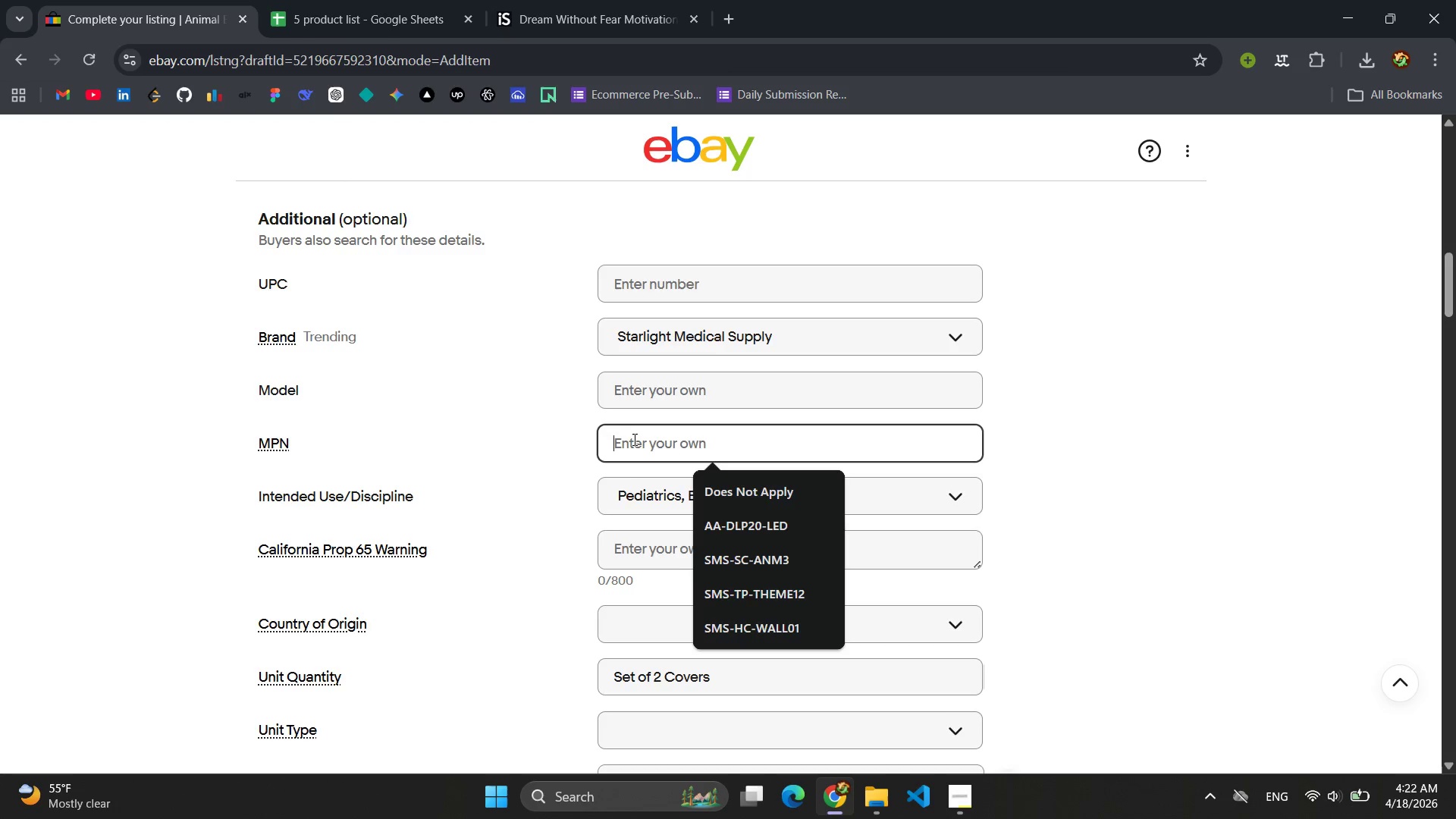 
type(SMS-EC-ANM2)
 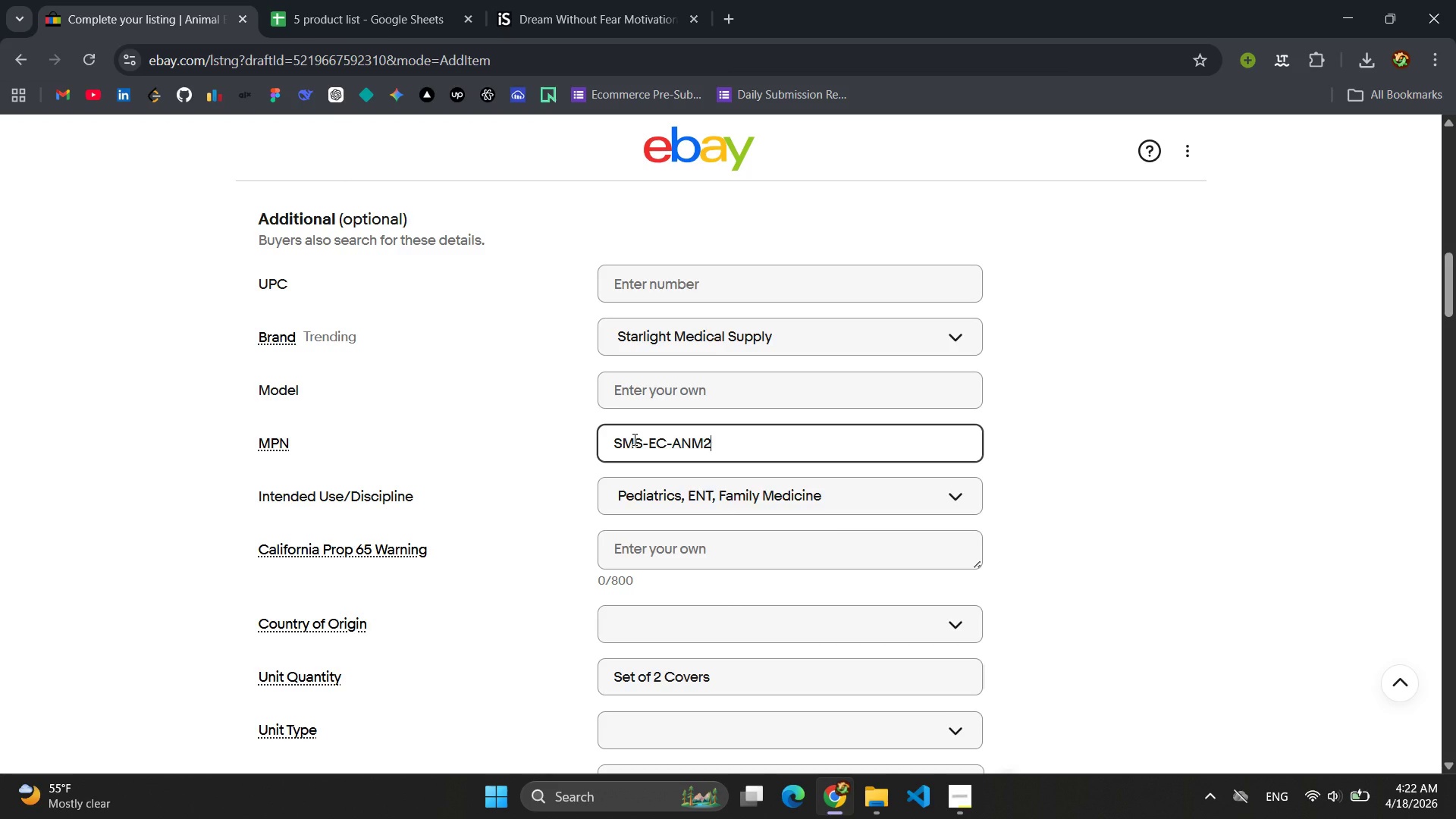 
key(Control+A)
 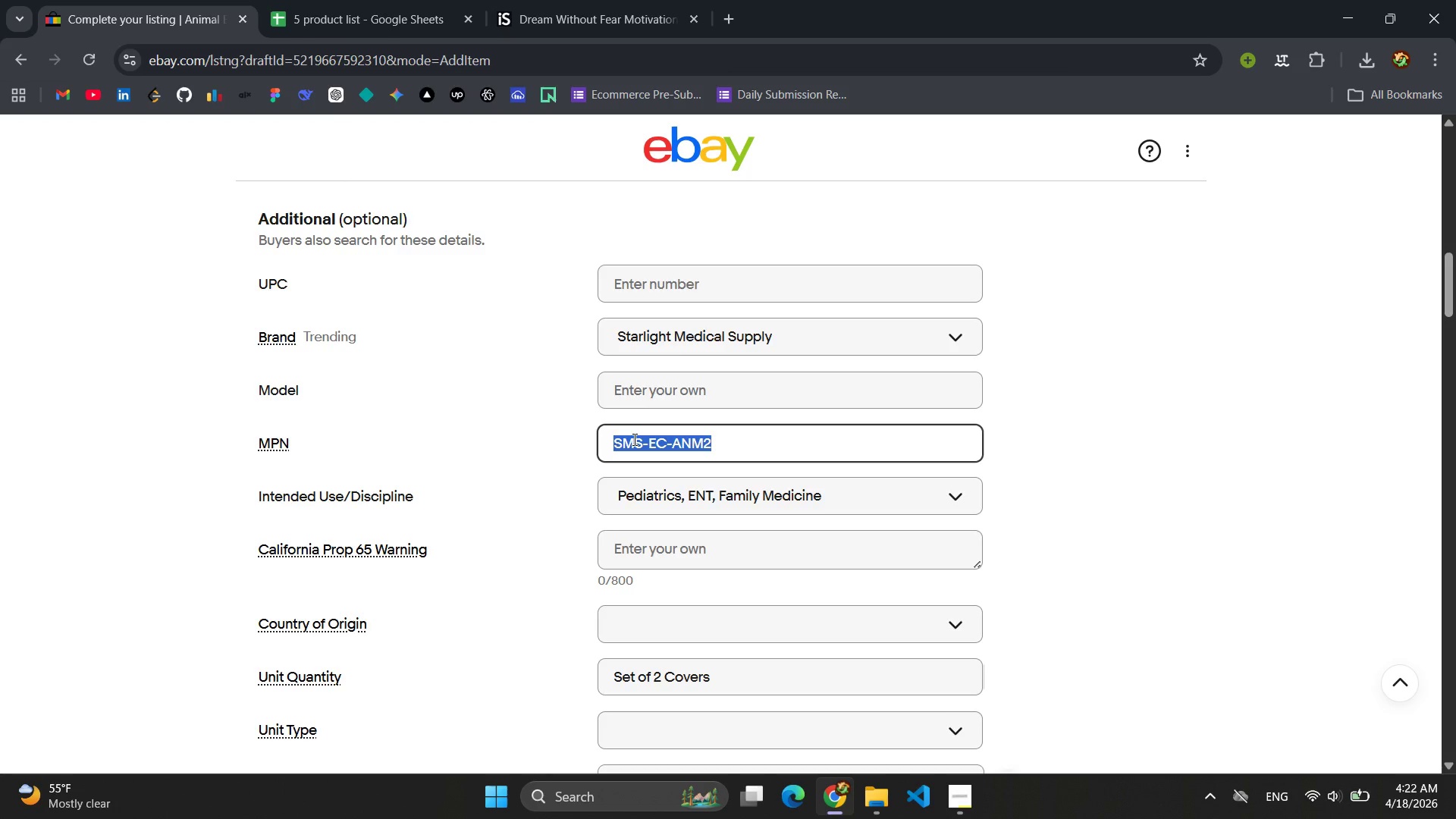 
key(Control+C)
 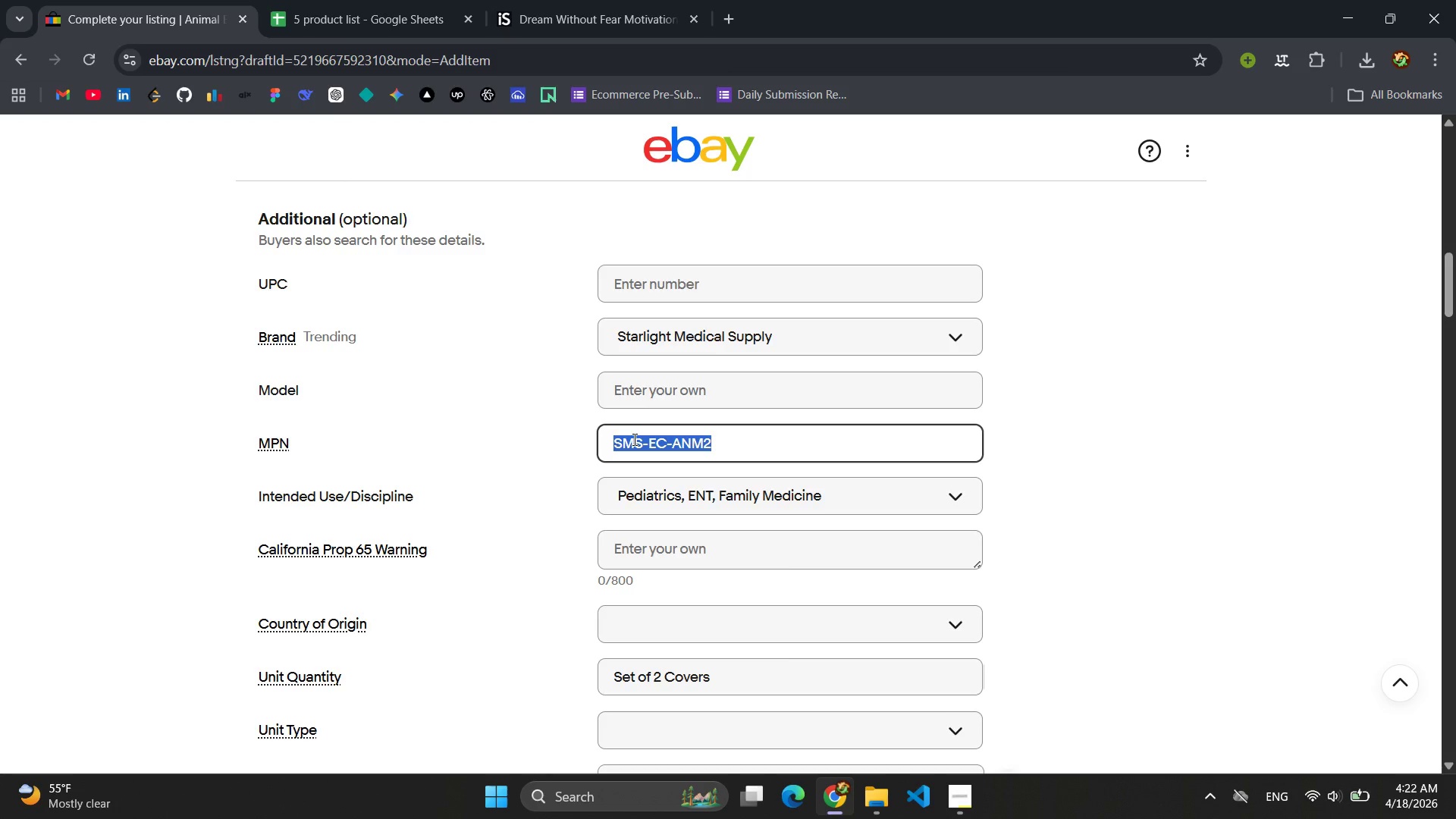 
key(CapsLock)
 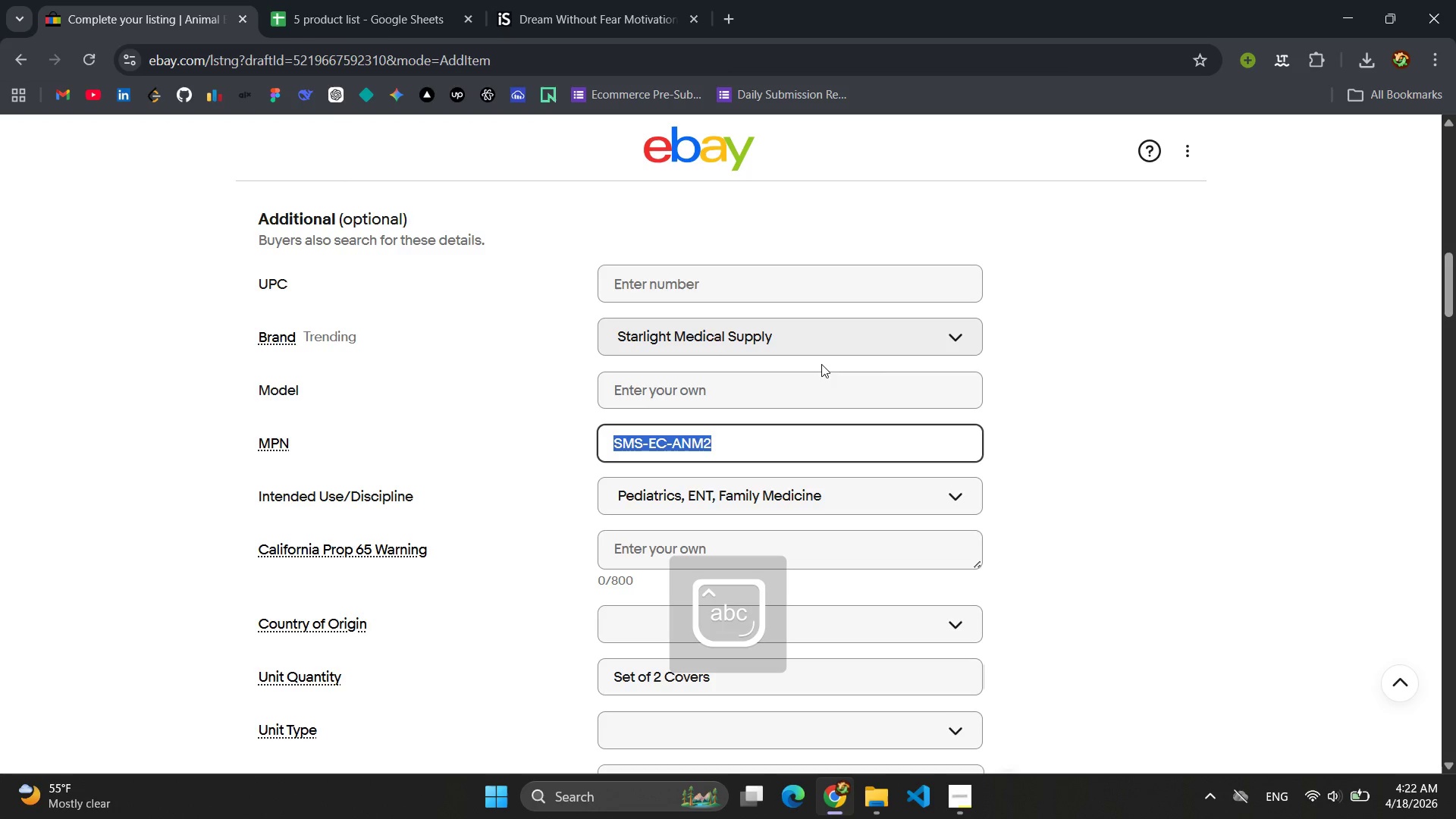 
left_click([1090, 454])
 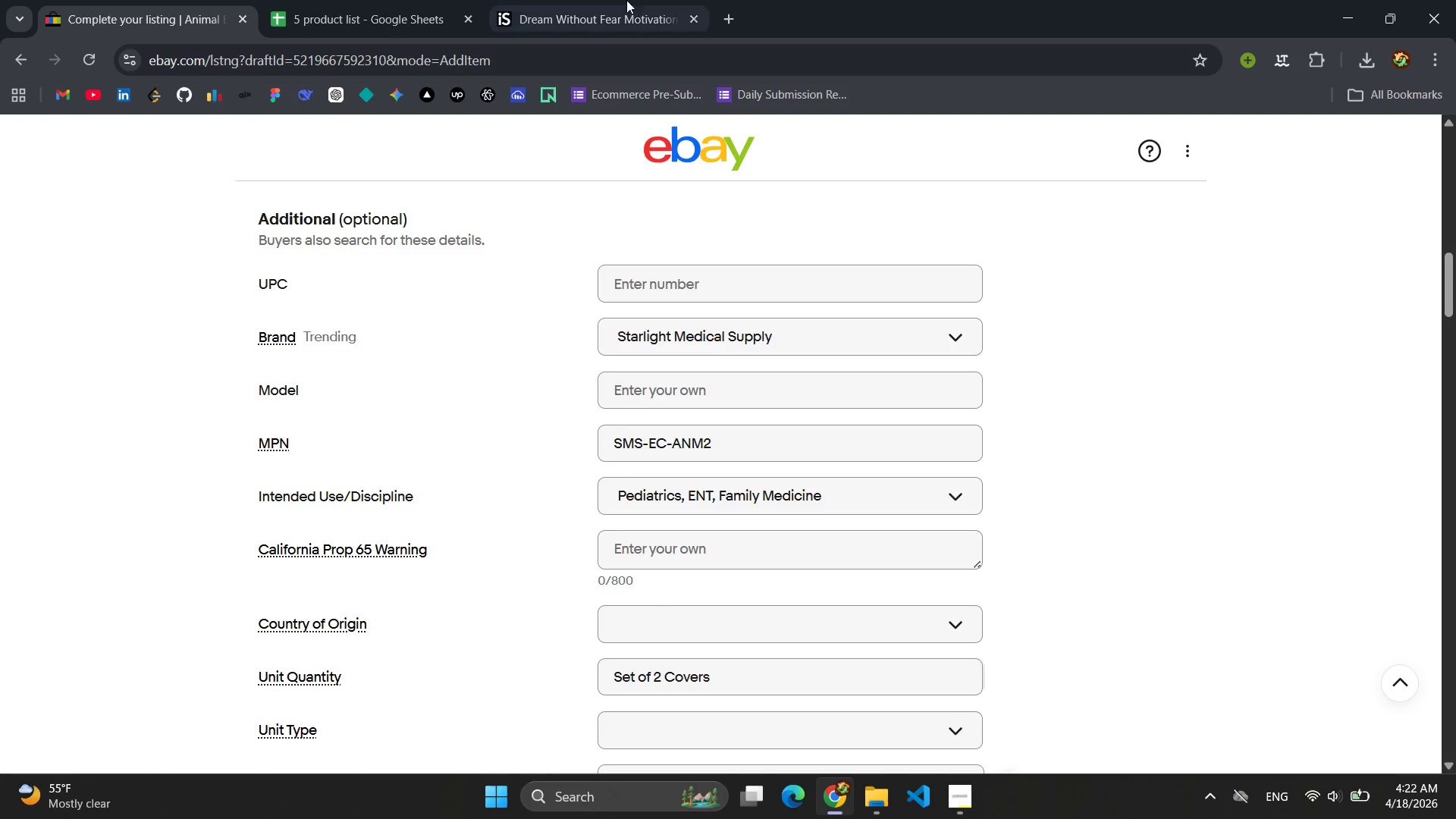 
left_click([413, 0])
 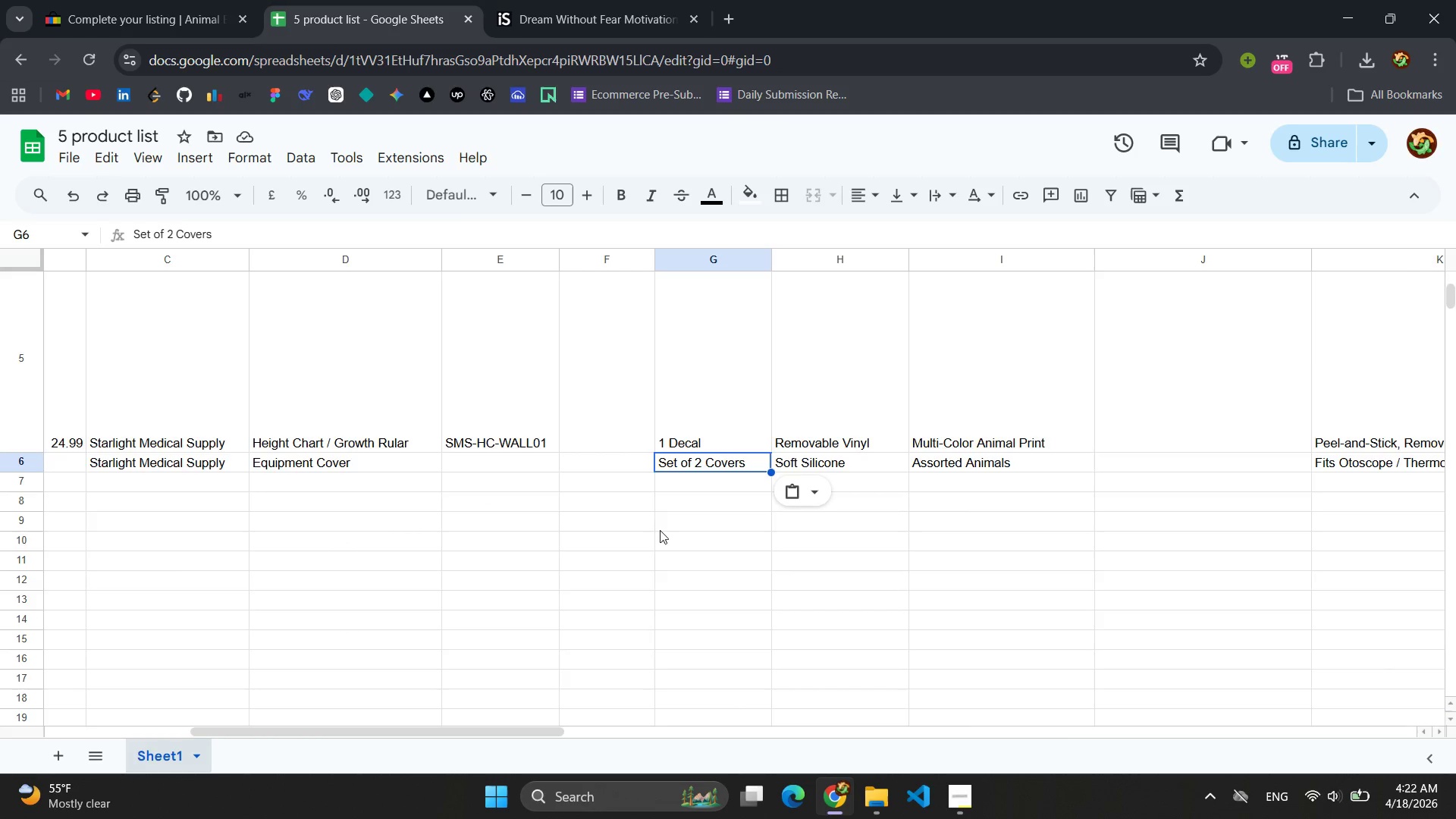 
scroll: coordinate [663, 462], scroll_direction: up, amount: 9.0
 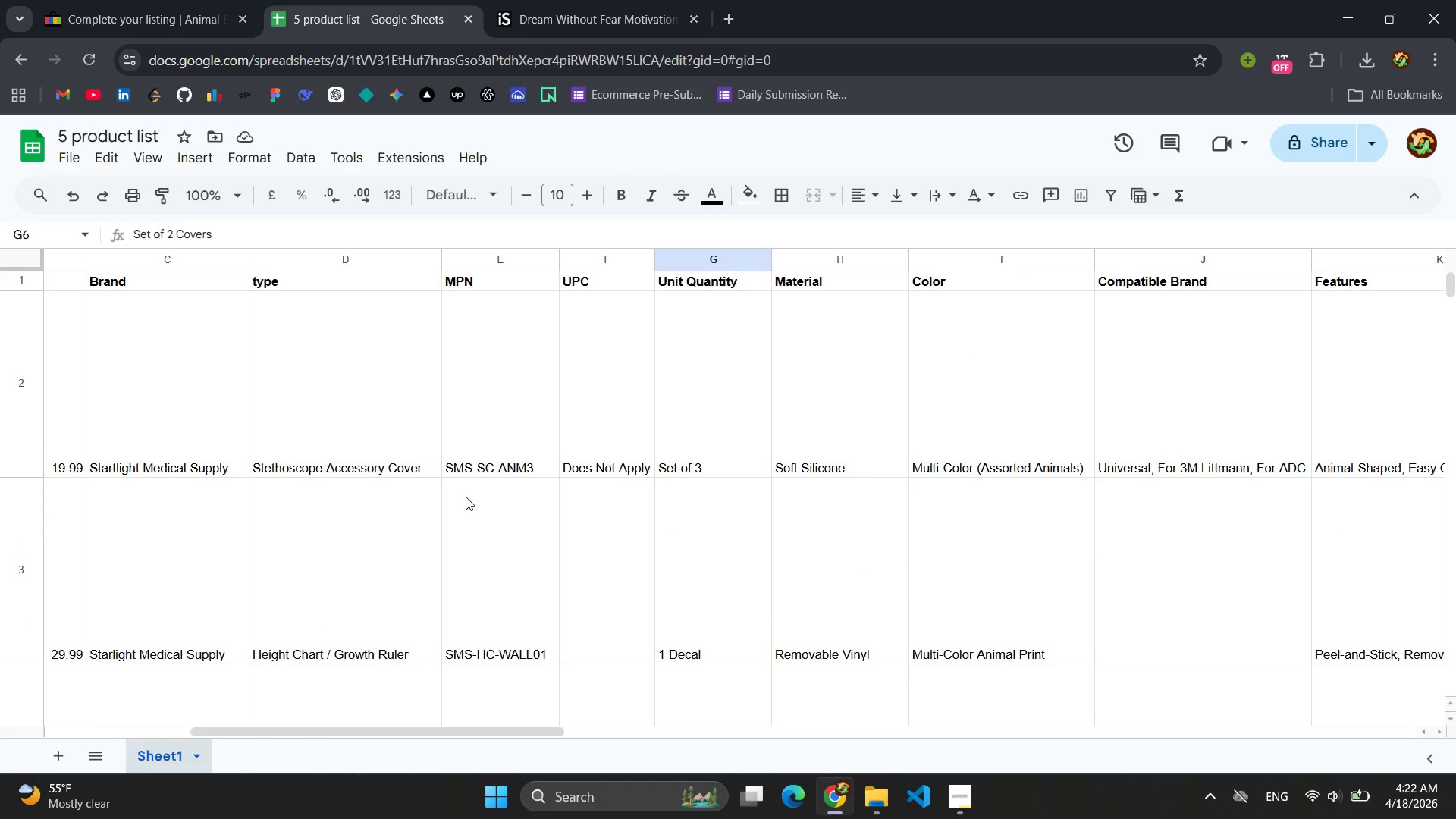 
scroll: coordinate [488, 494], scroll_direction: down, amount: 6.0
 